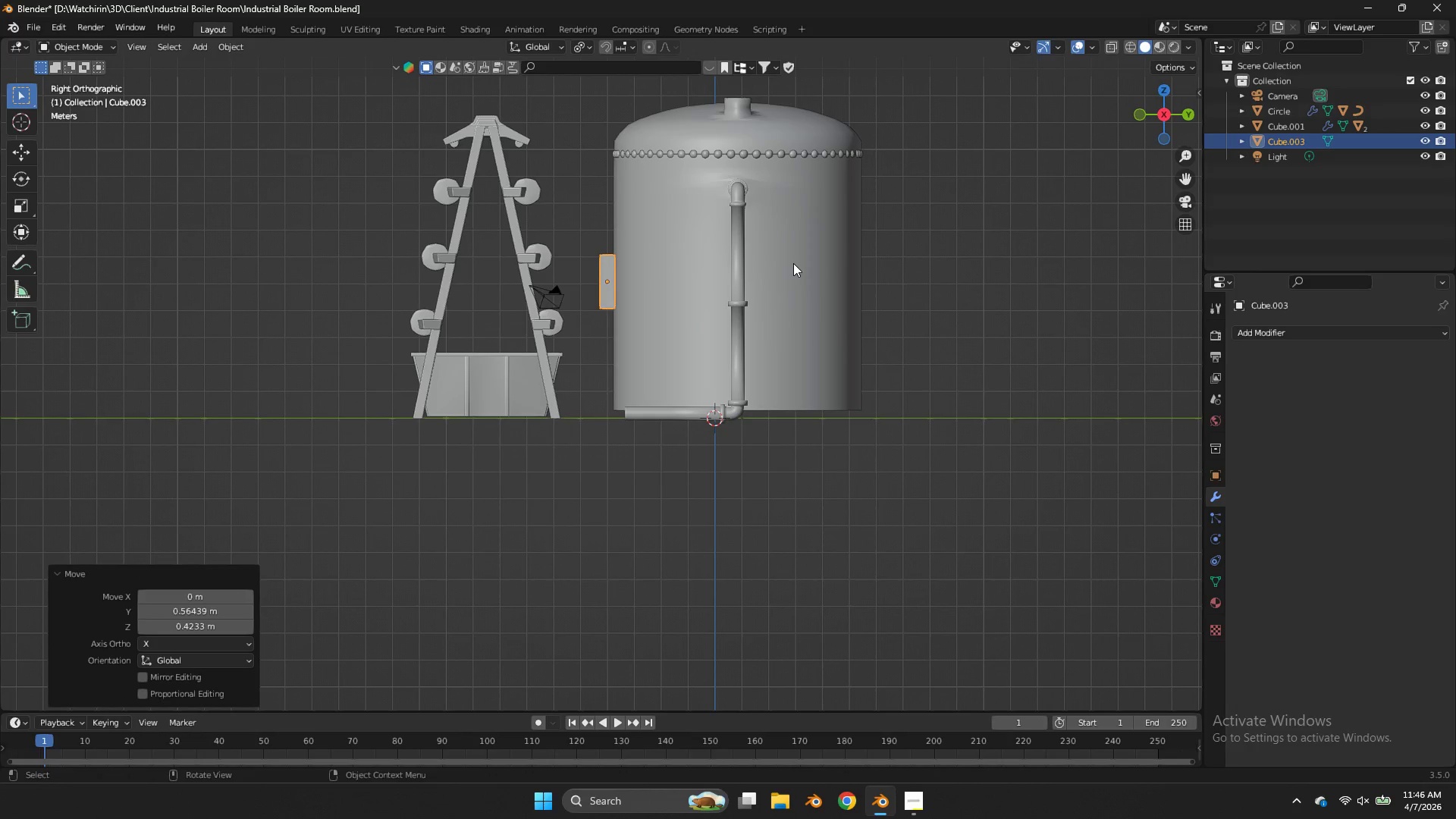 
type(sy)
 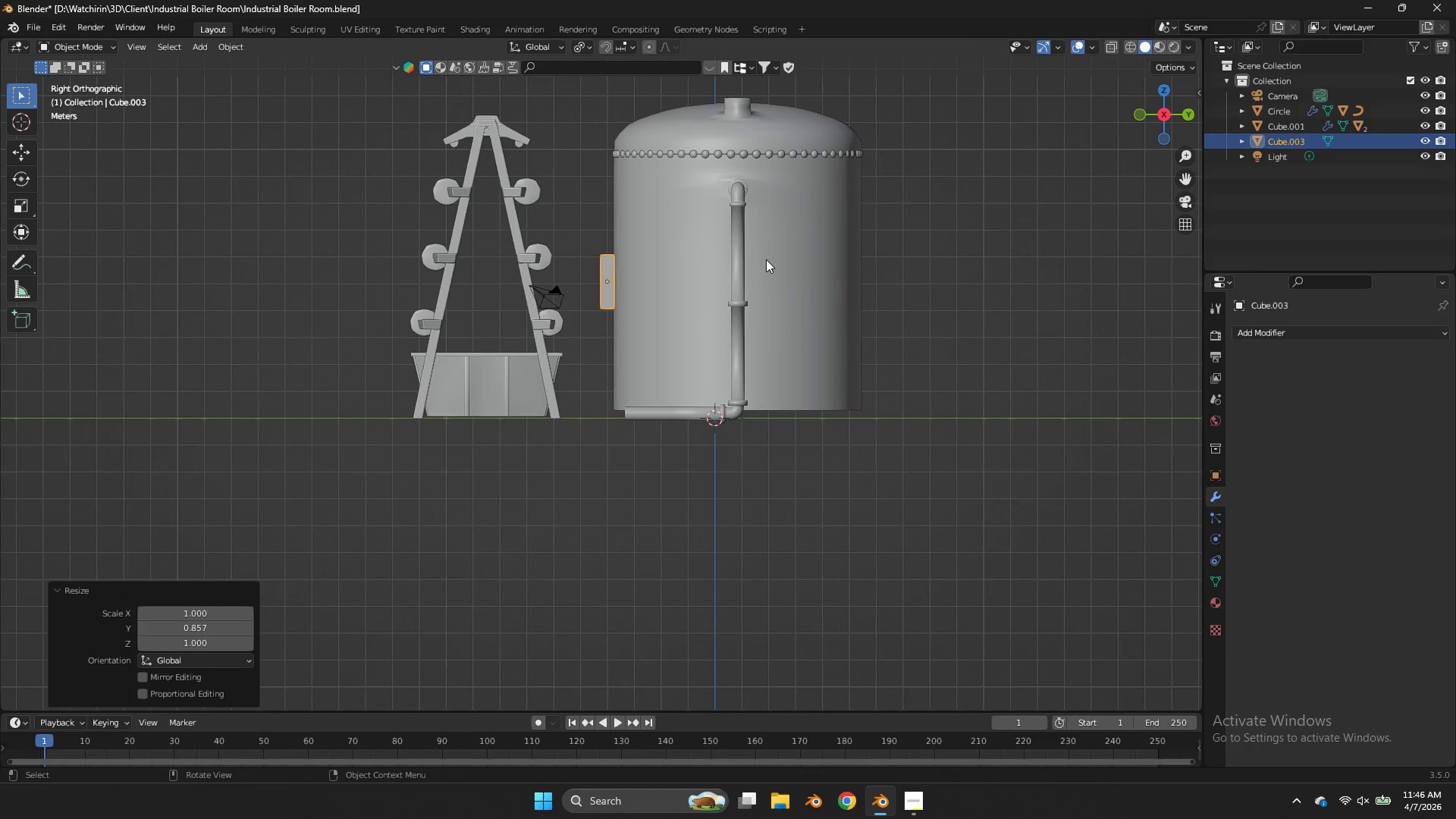 
left_click([766, 259])
 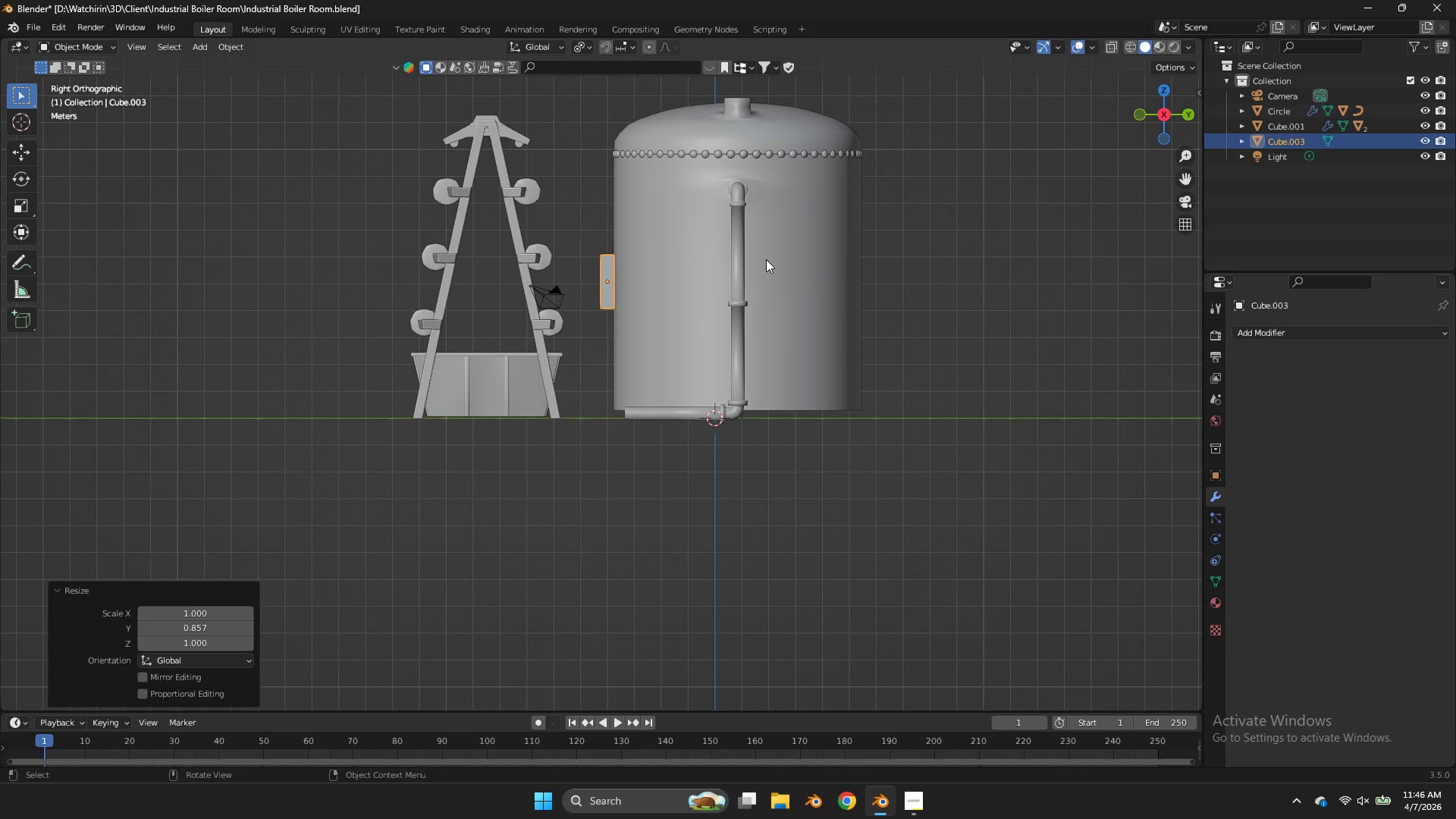 
key(G)
 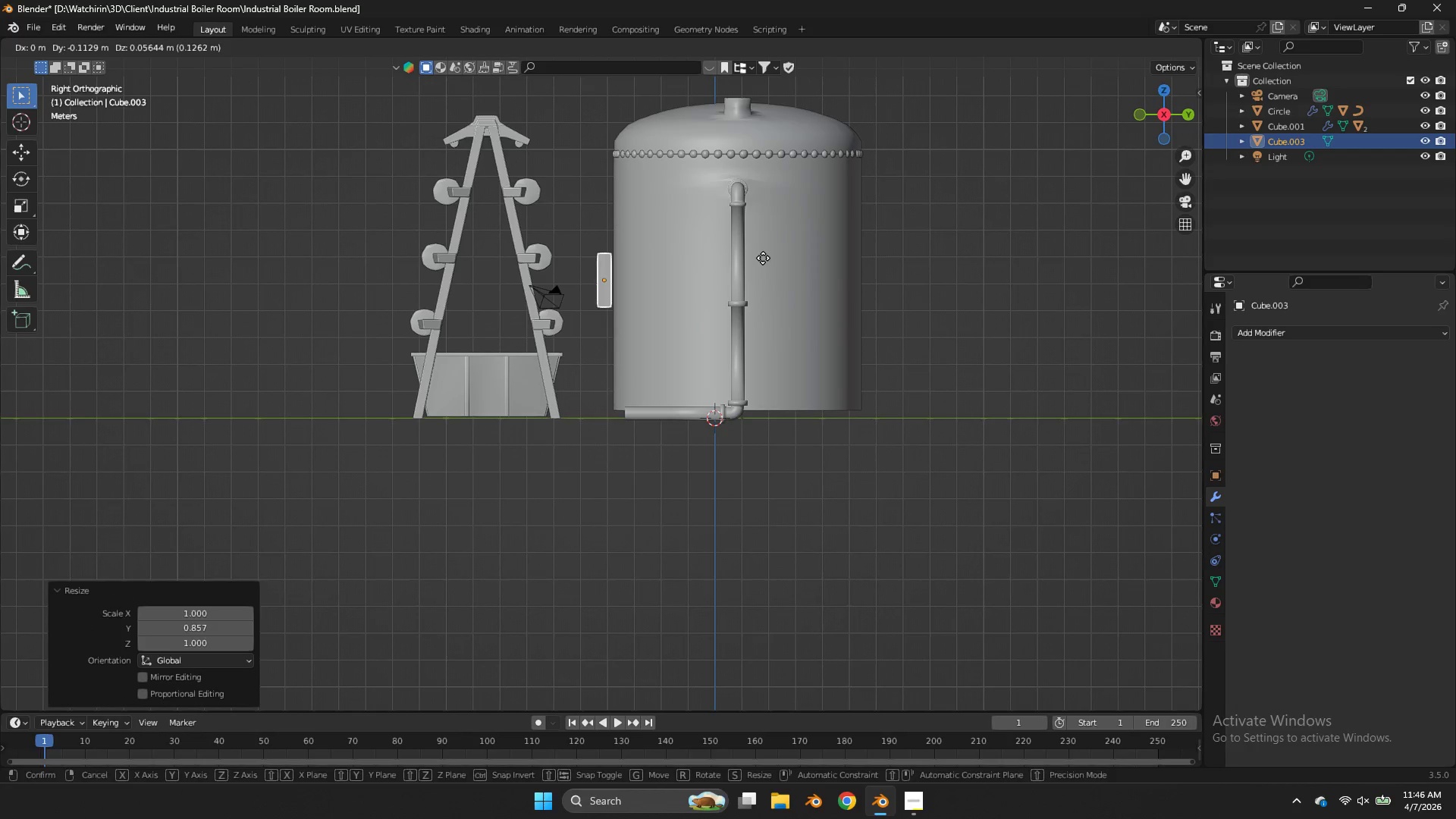 
left_click([763, 258])
 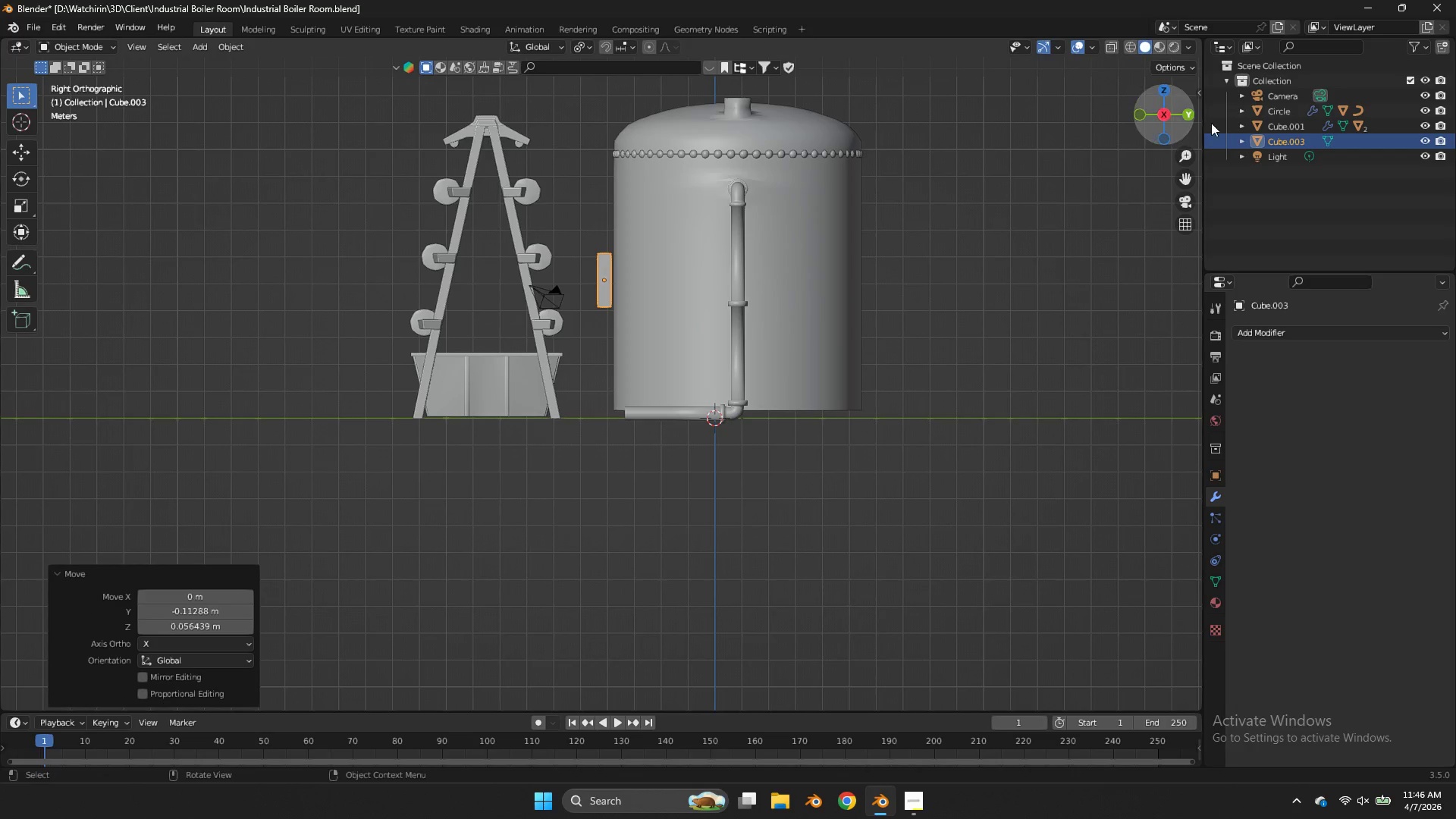 
left_click_drag(start_coordinate=[1149, 110], to_coordinate=[133, 220])
 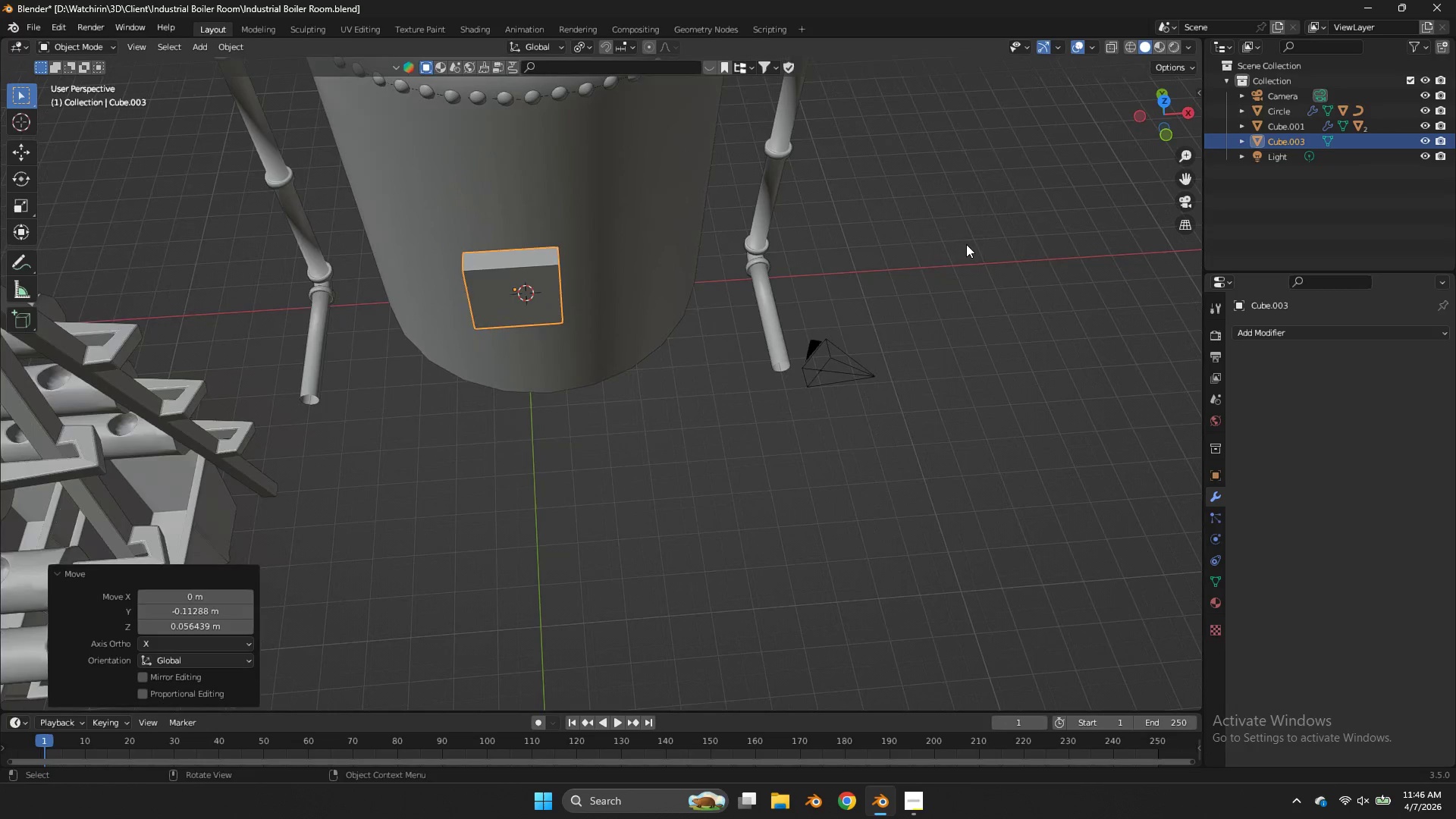 
key(Tab)
 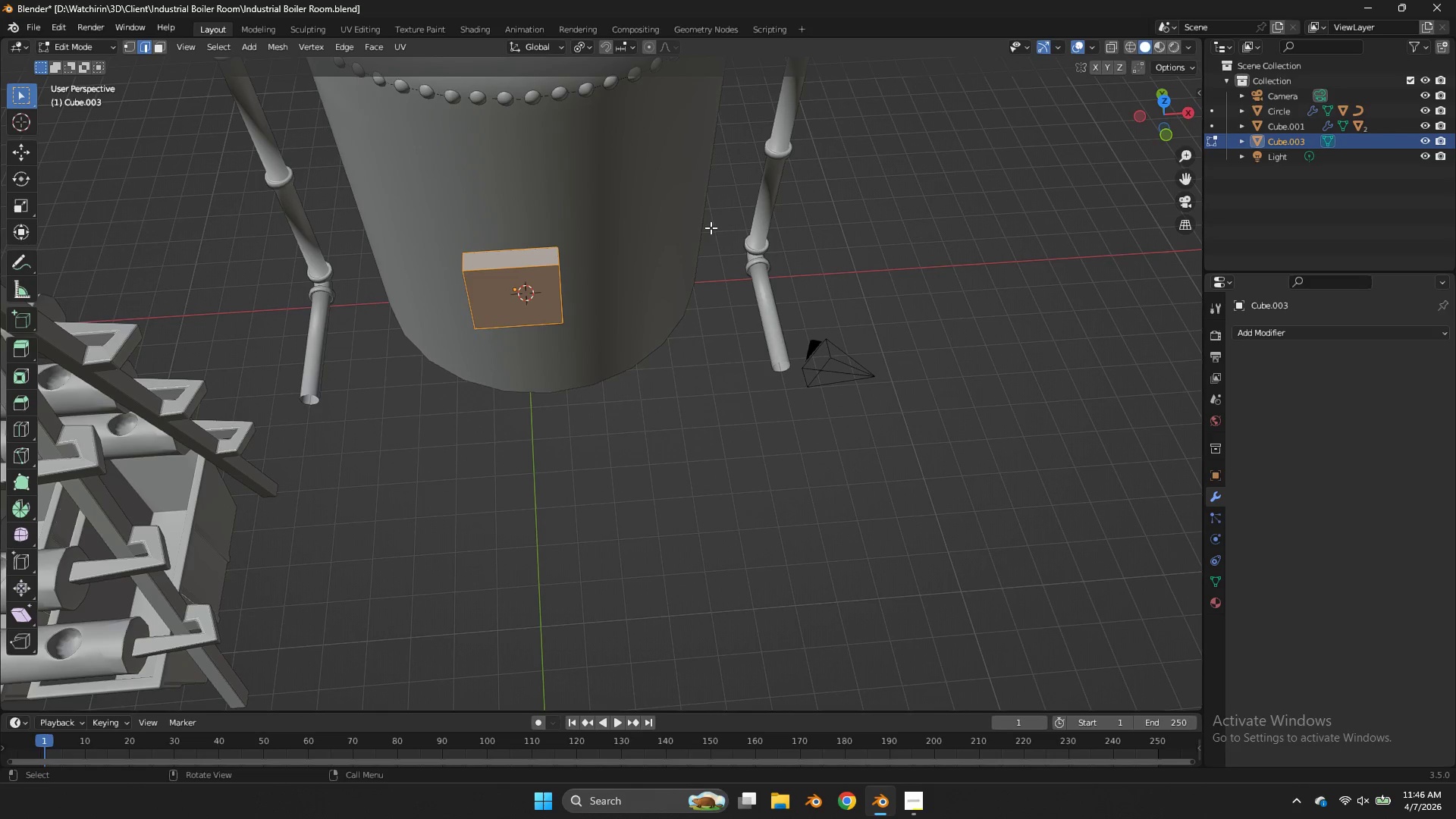 
scroll: coordinate [966, 244], scroll_direction: up, amount: 2.0
 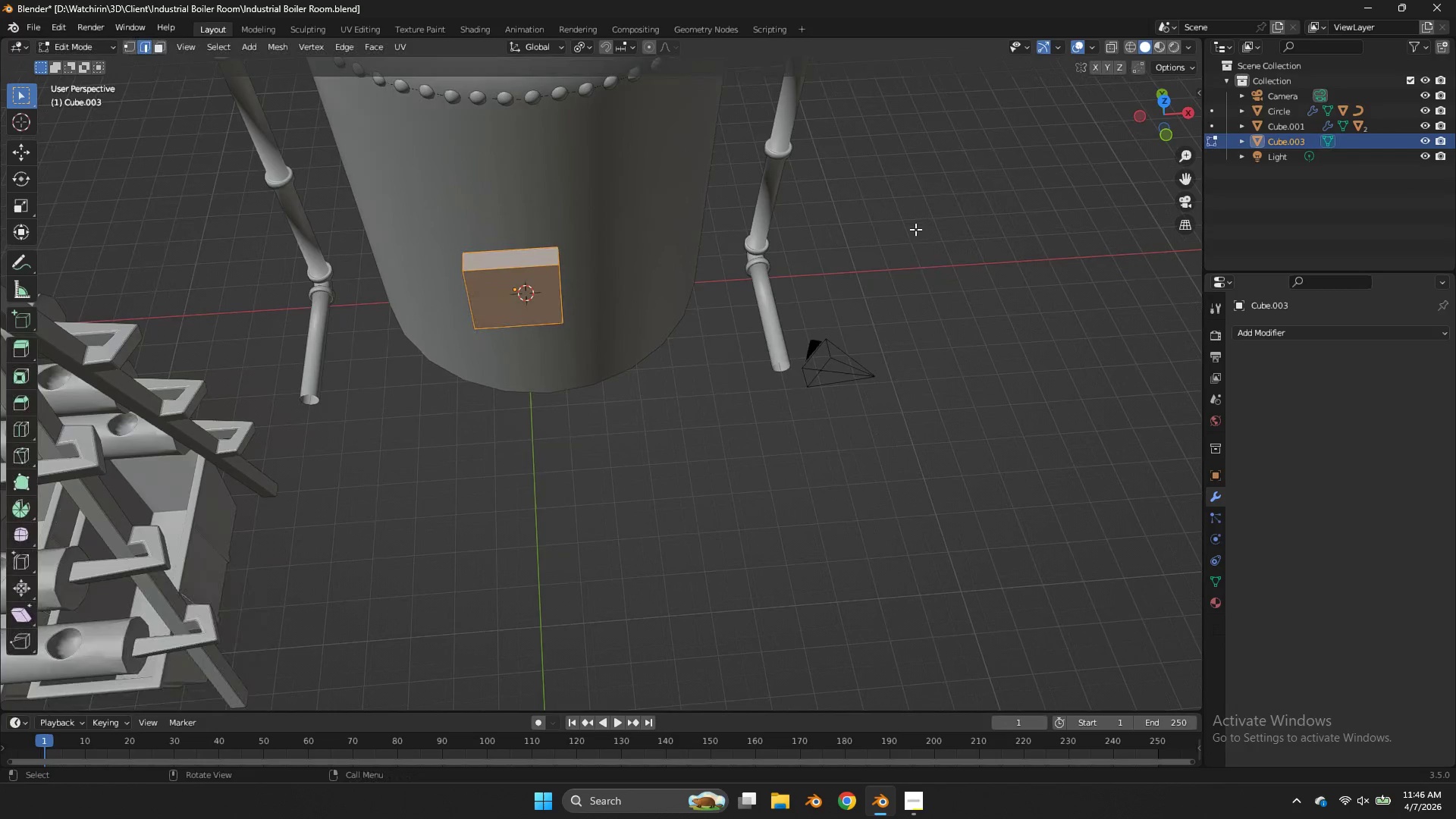 
key(S)
 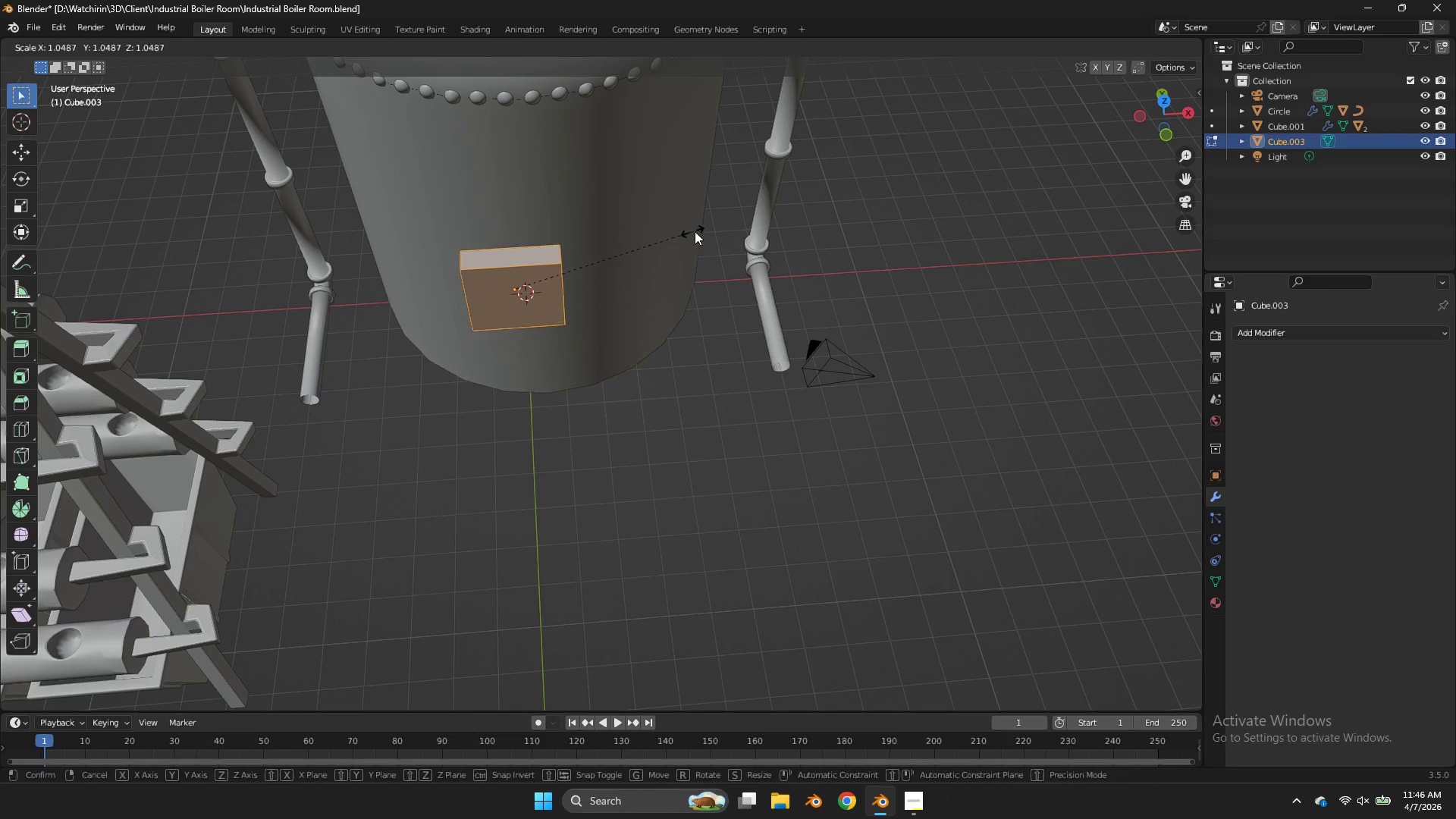 
key(X)
 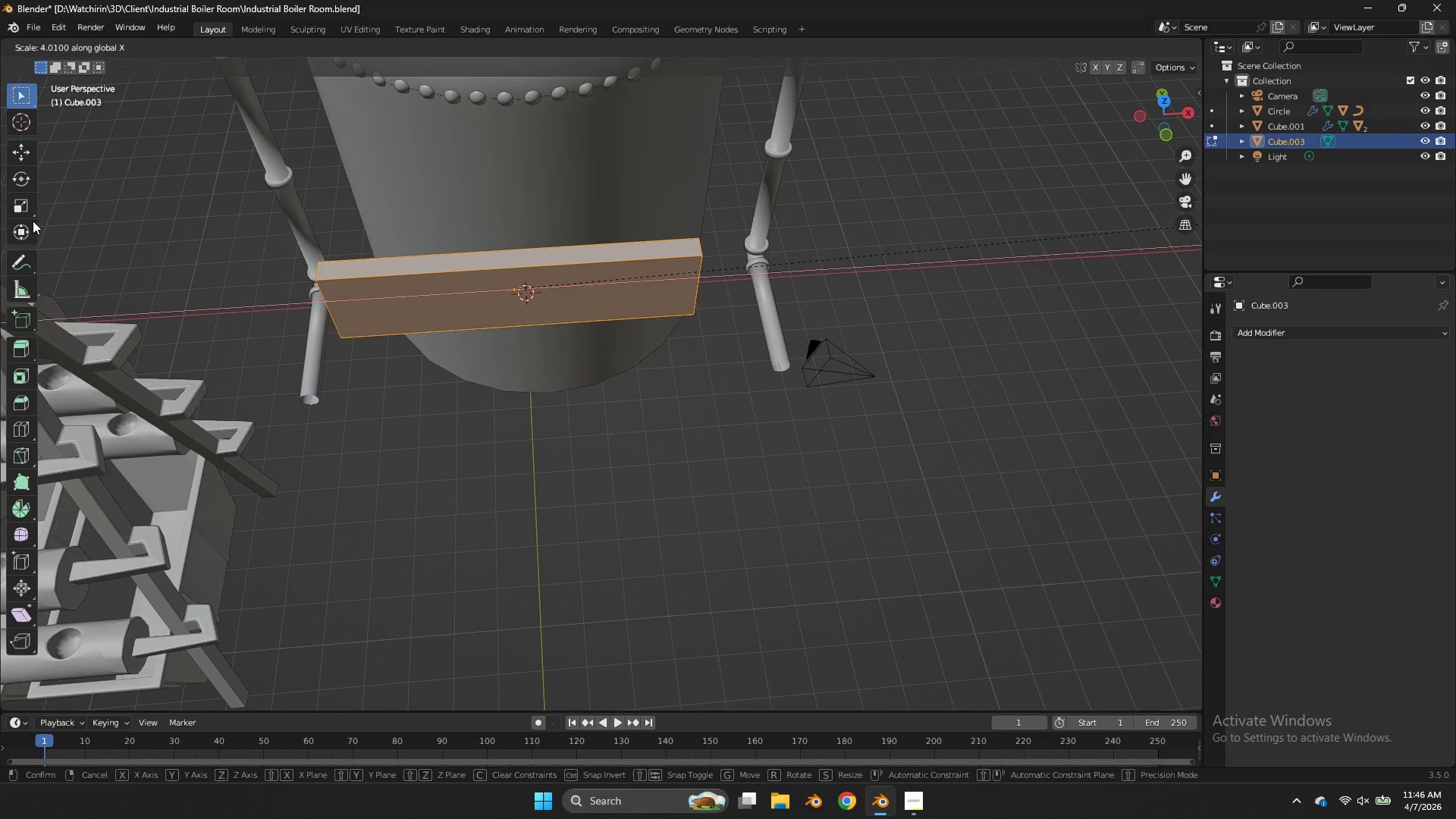 
left_click([34, 220])
 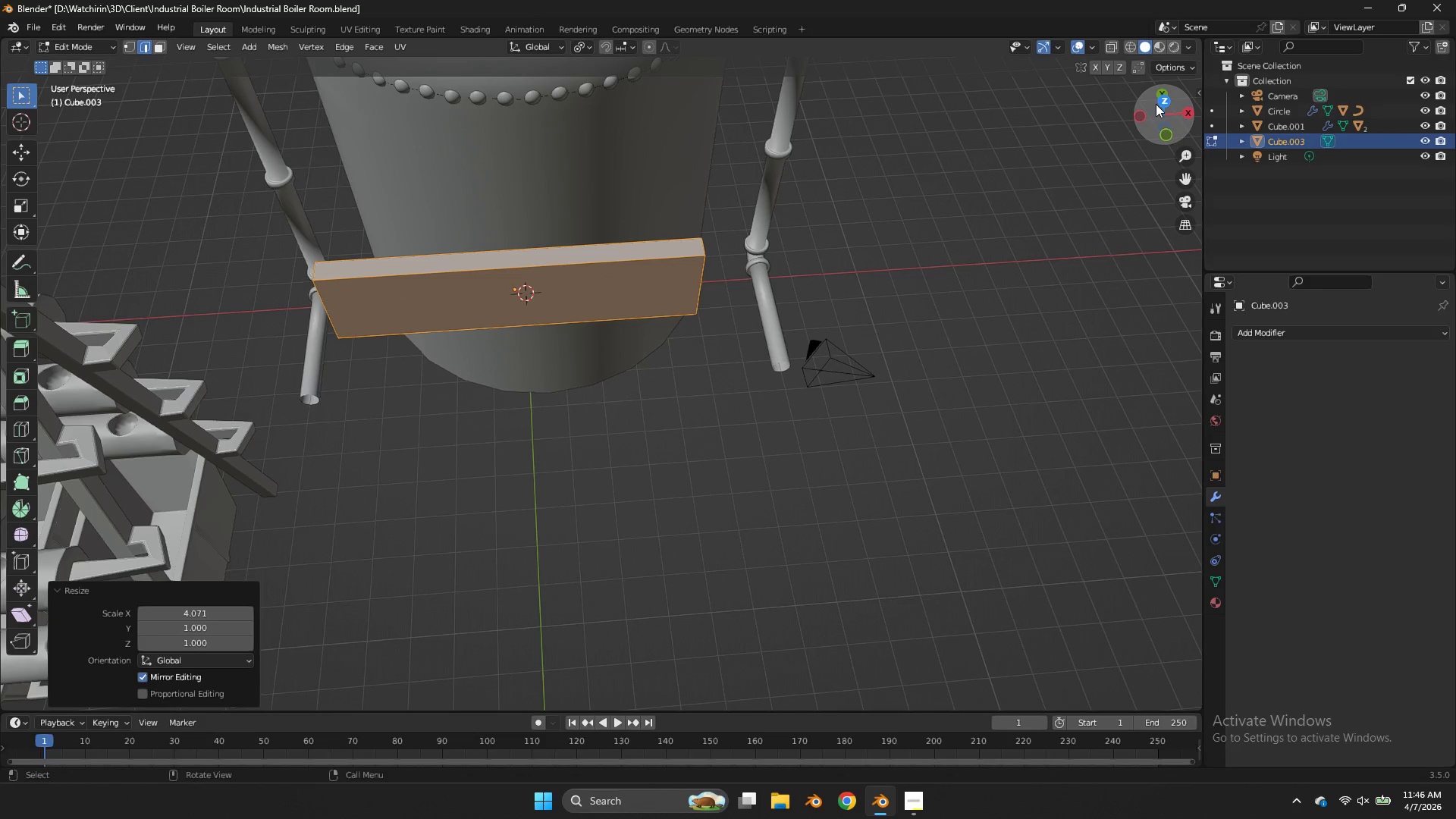 
left_click([1158, 103])
 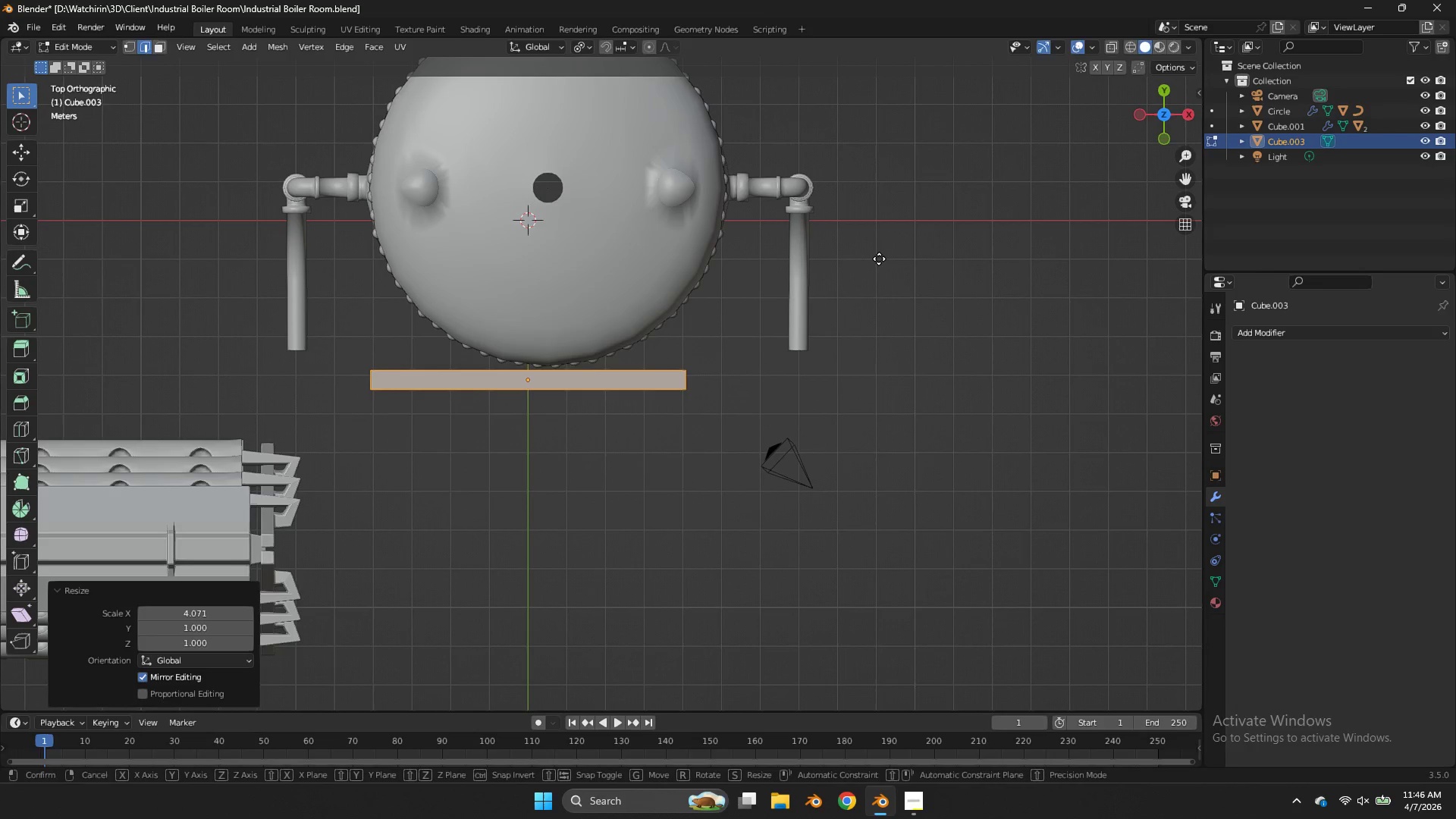 
type(gx)
 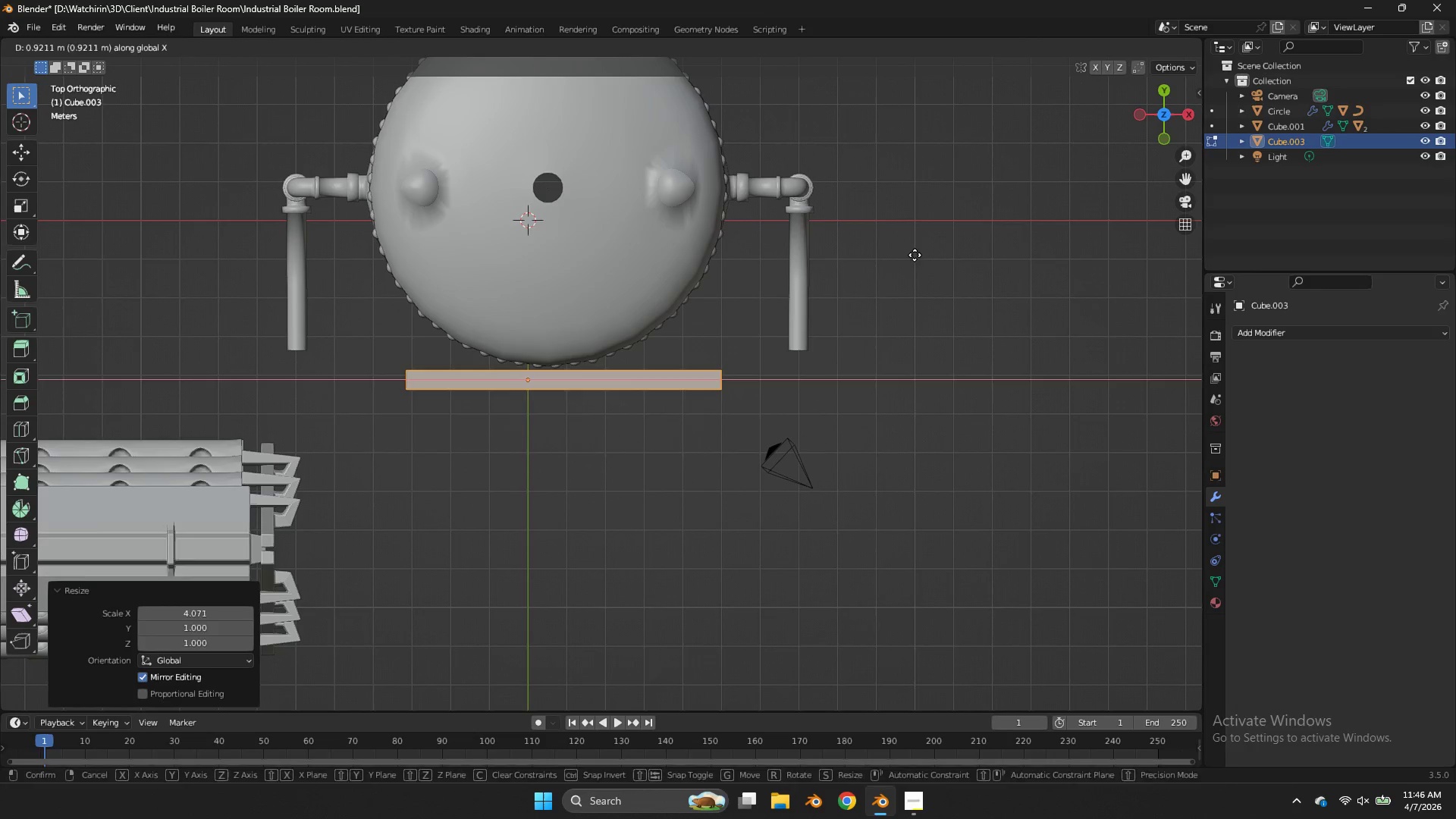 
left_click([915, 255])
 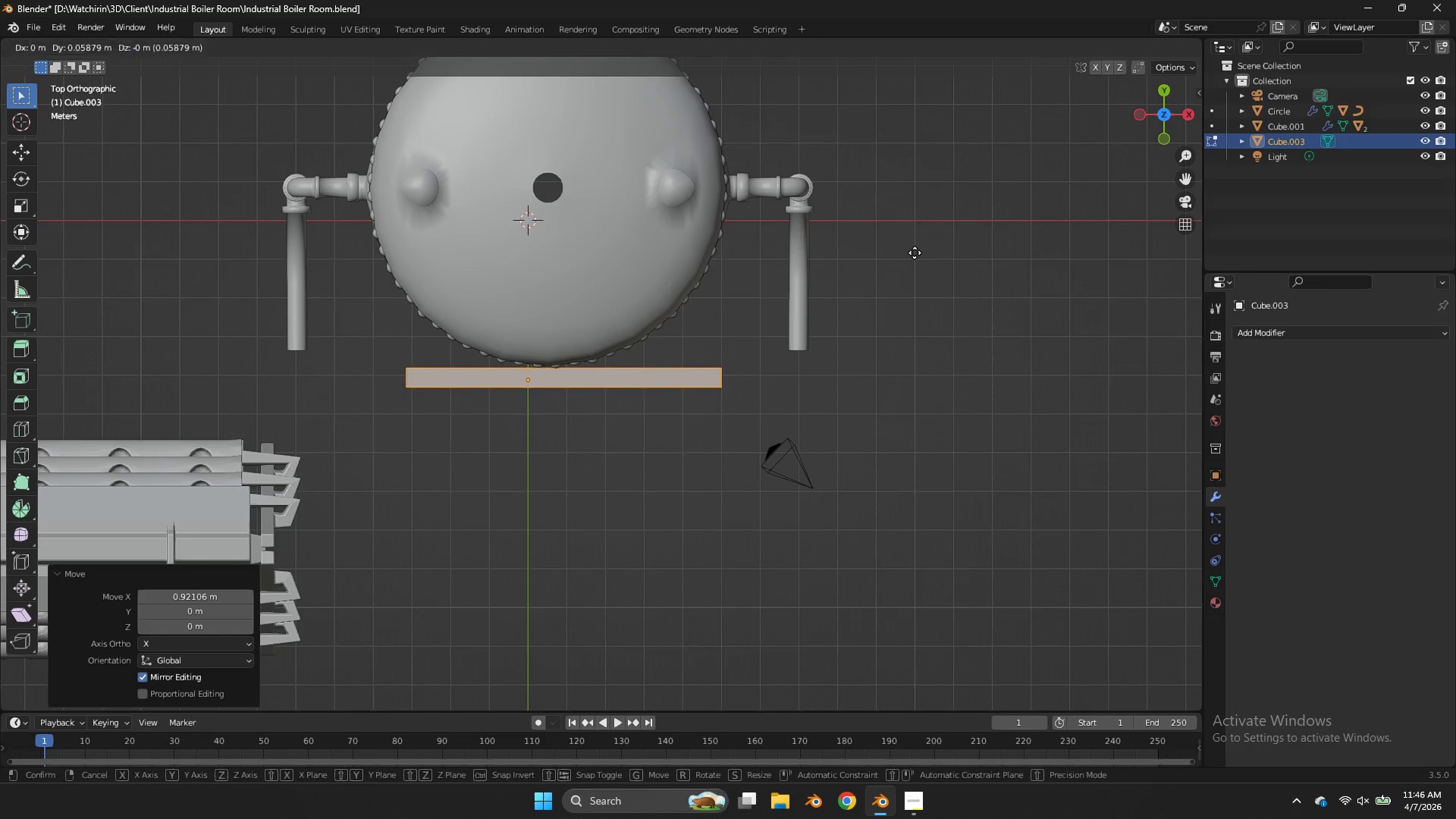 
key(G)
 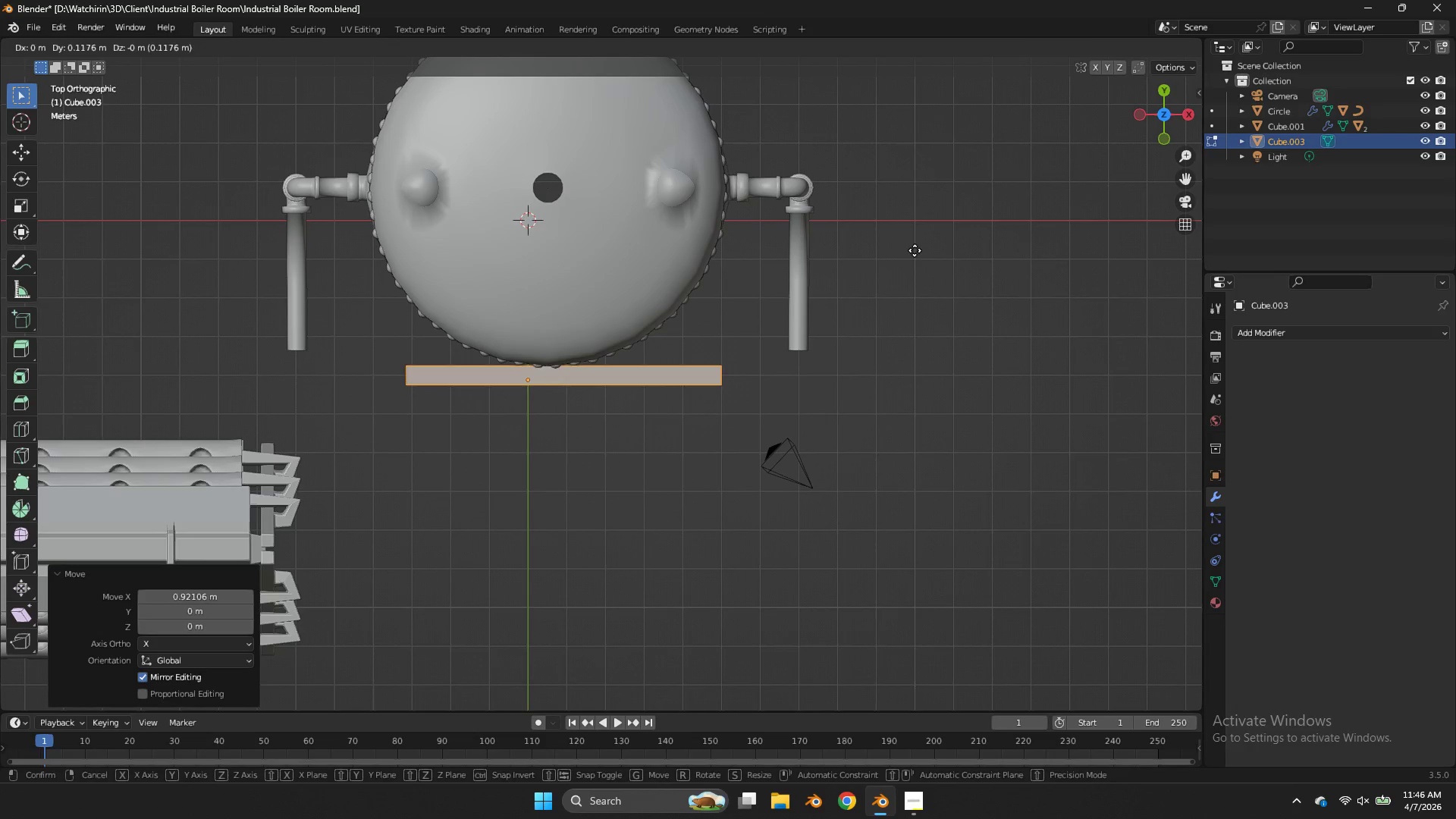 
left_click([915, 249])
 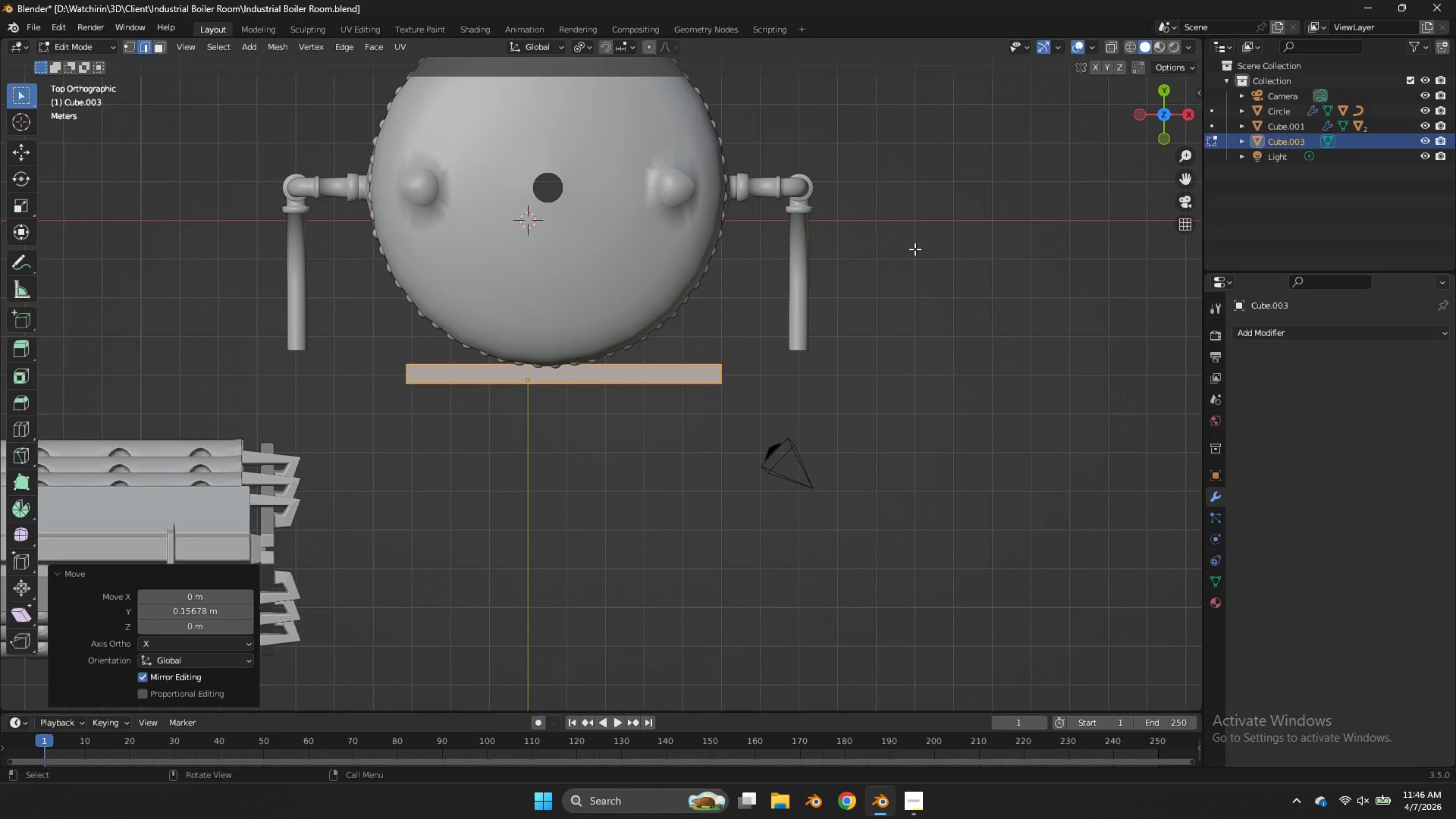 
key(Tab)
 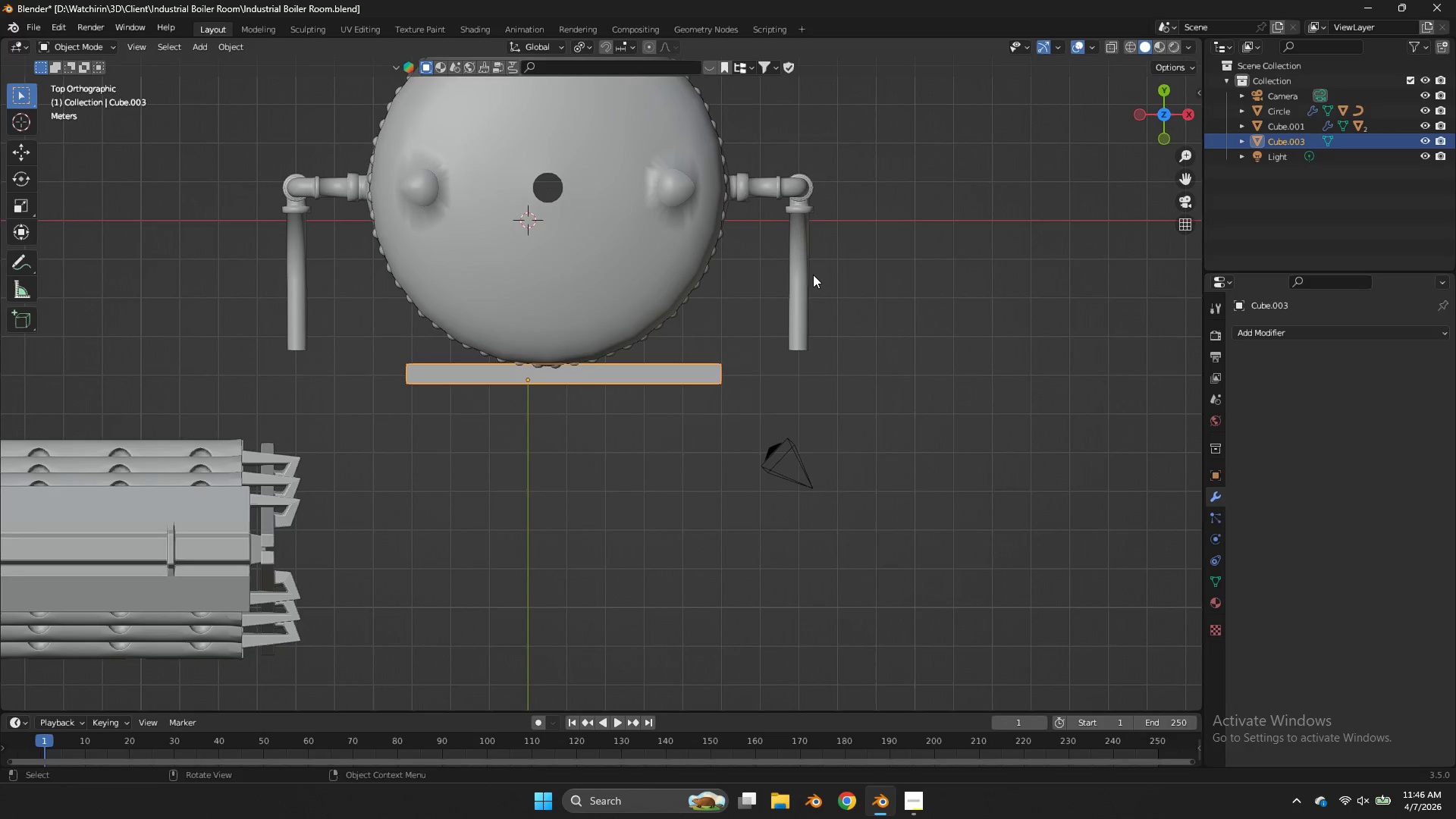 
type(gx)
 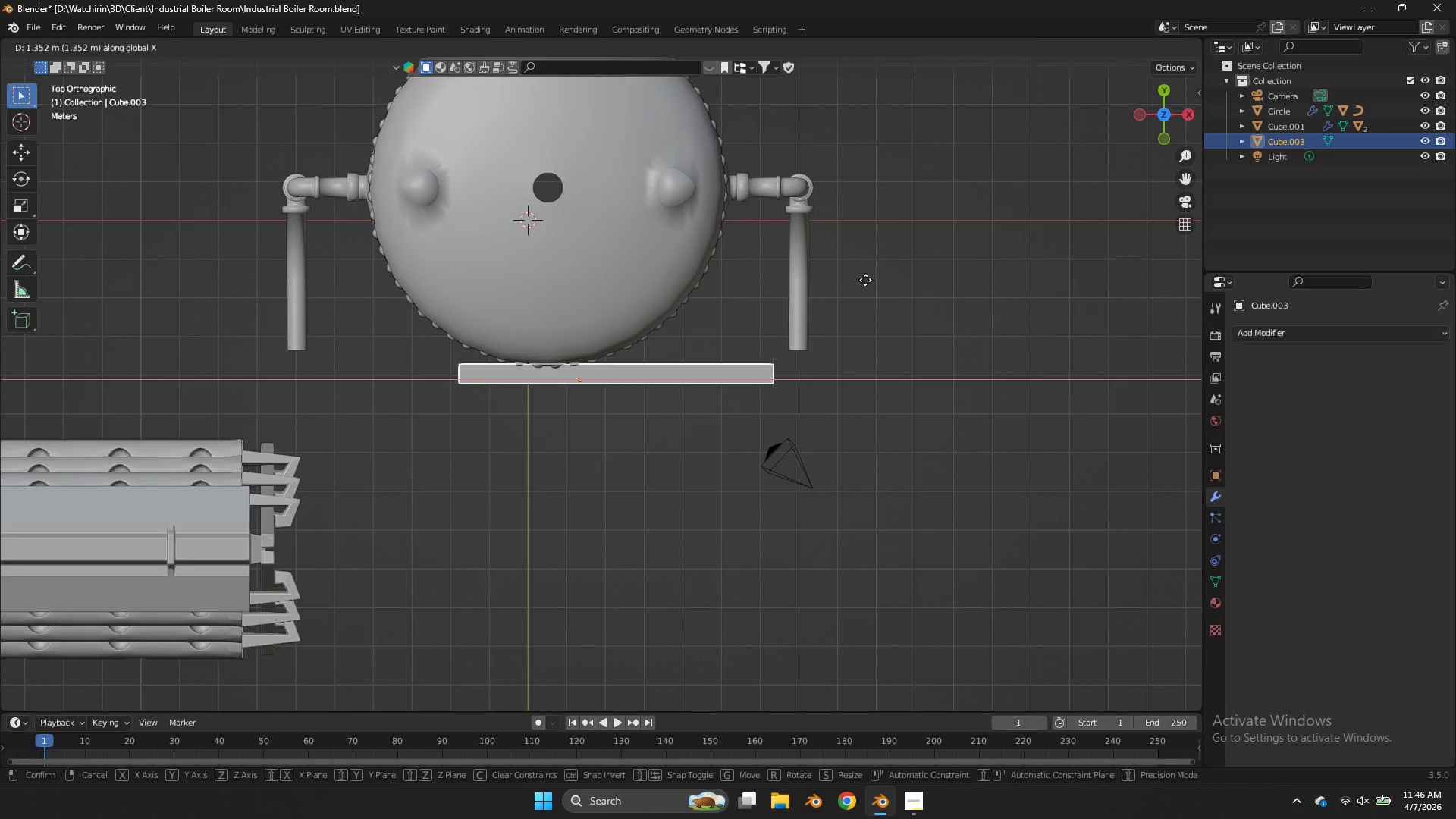 
left_click([865, 280])
 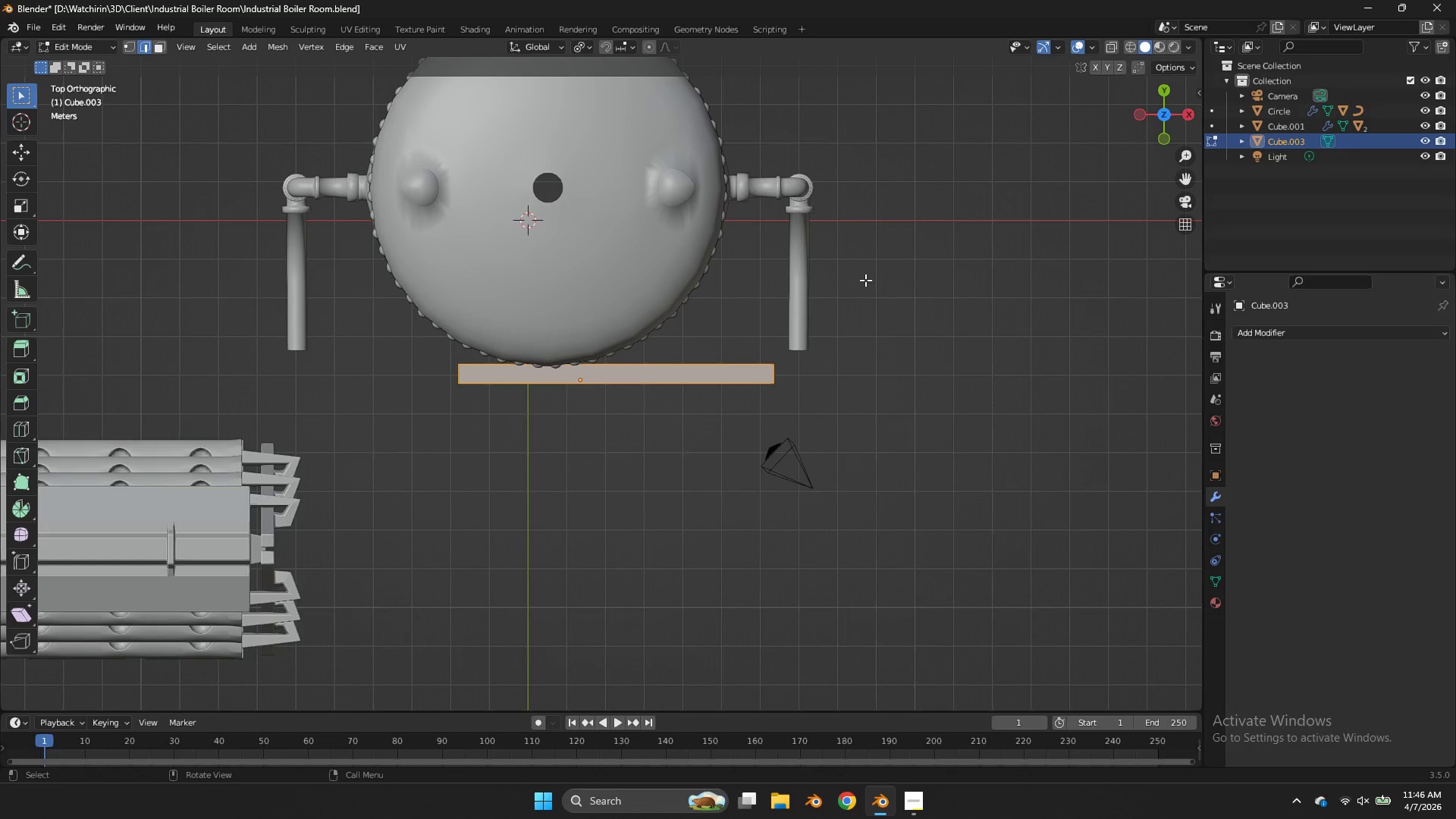 
key(Tab)
 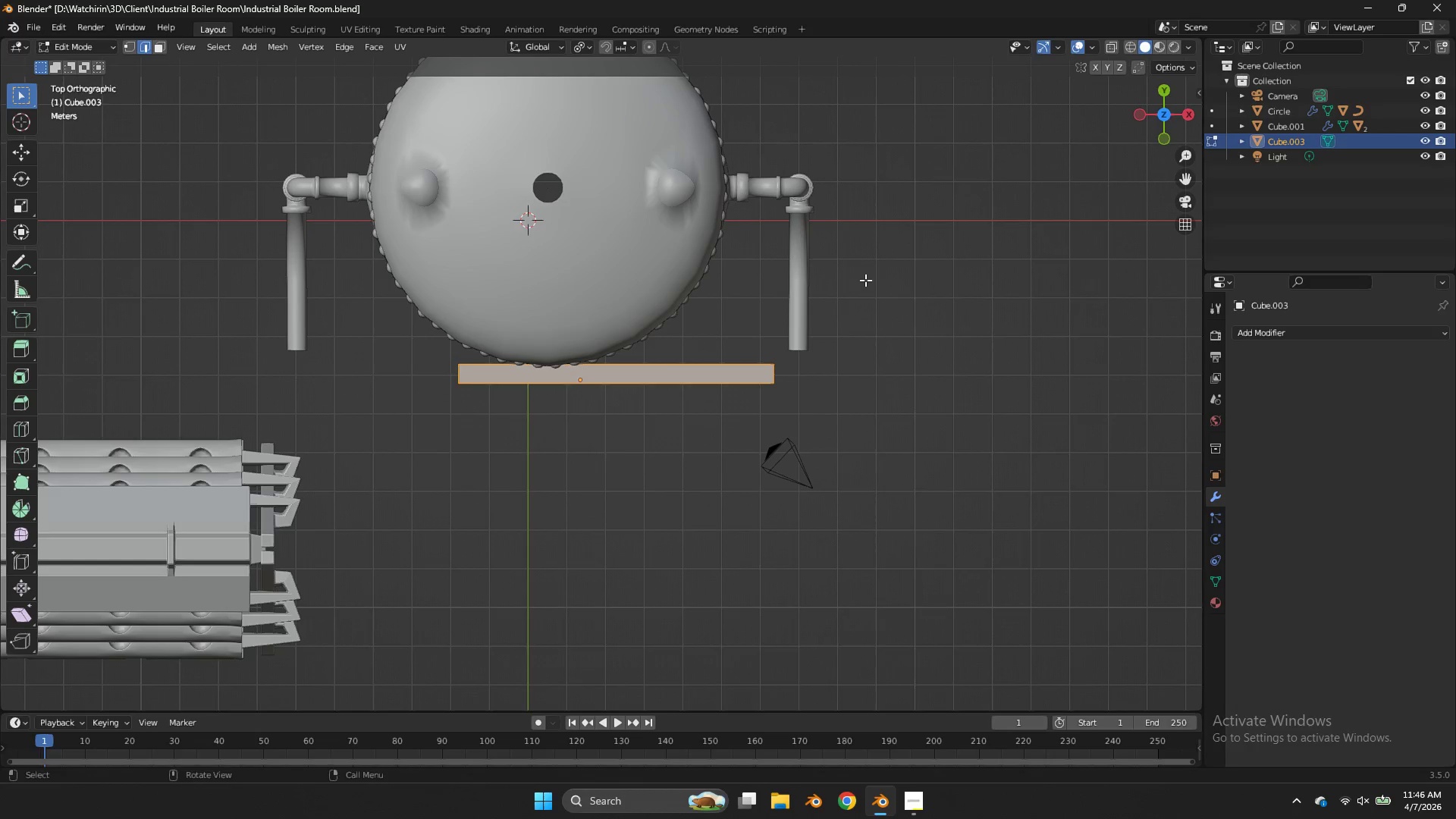 
key(G)
 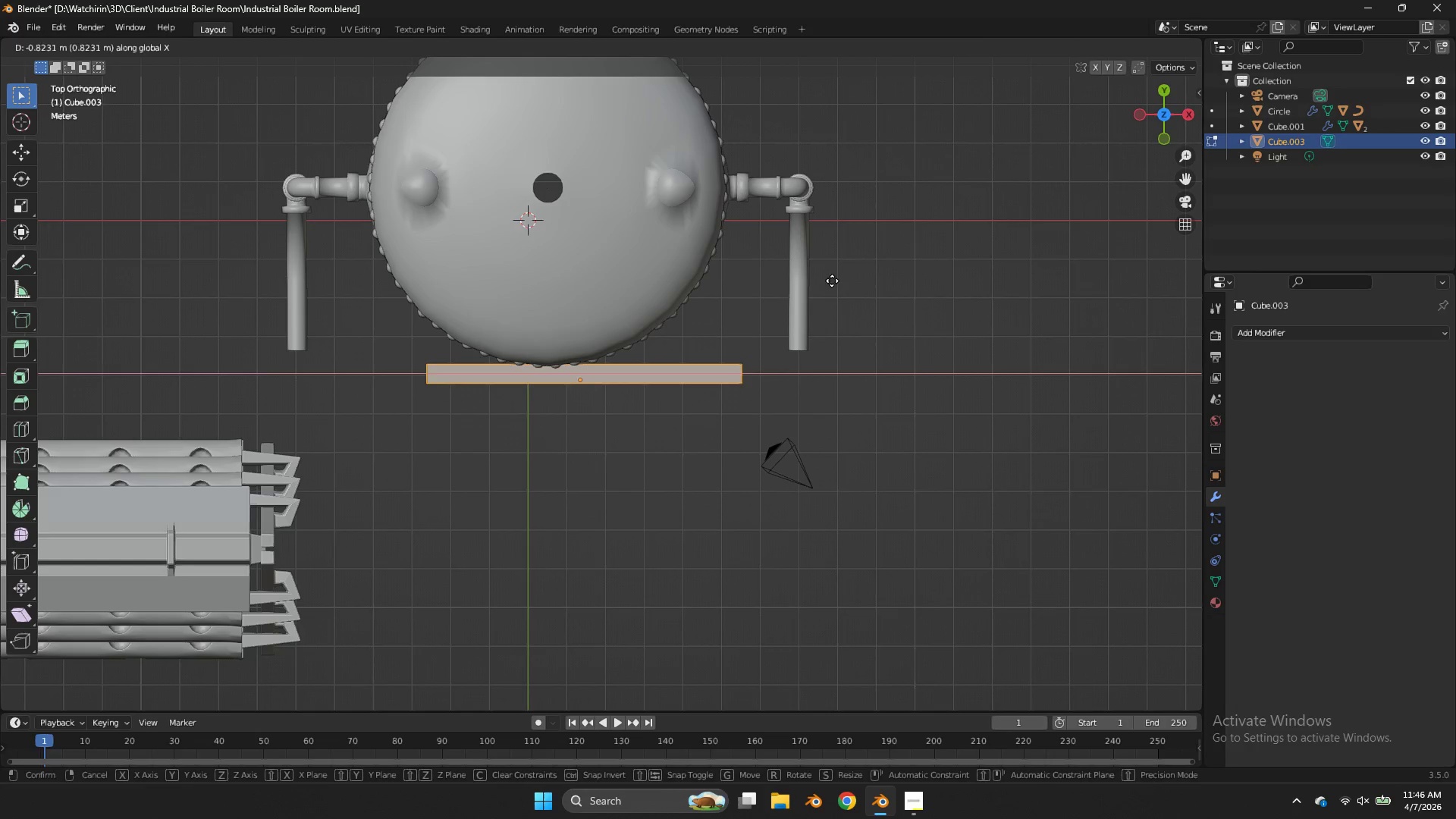 
key(X)
 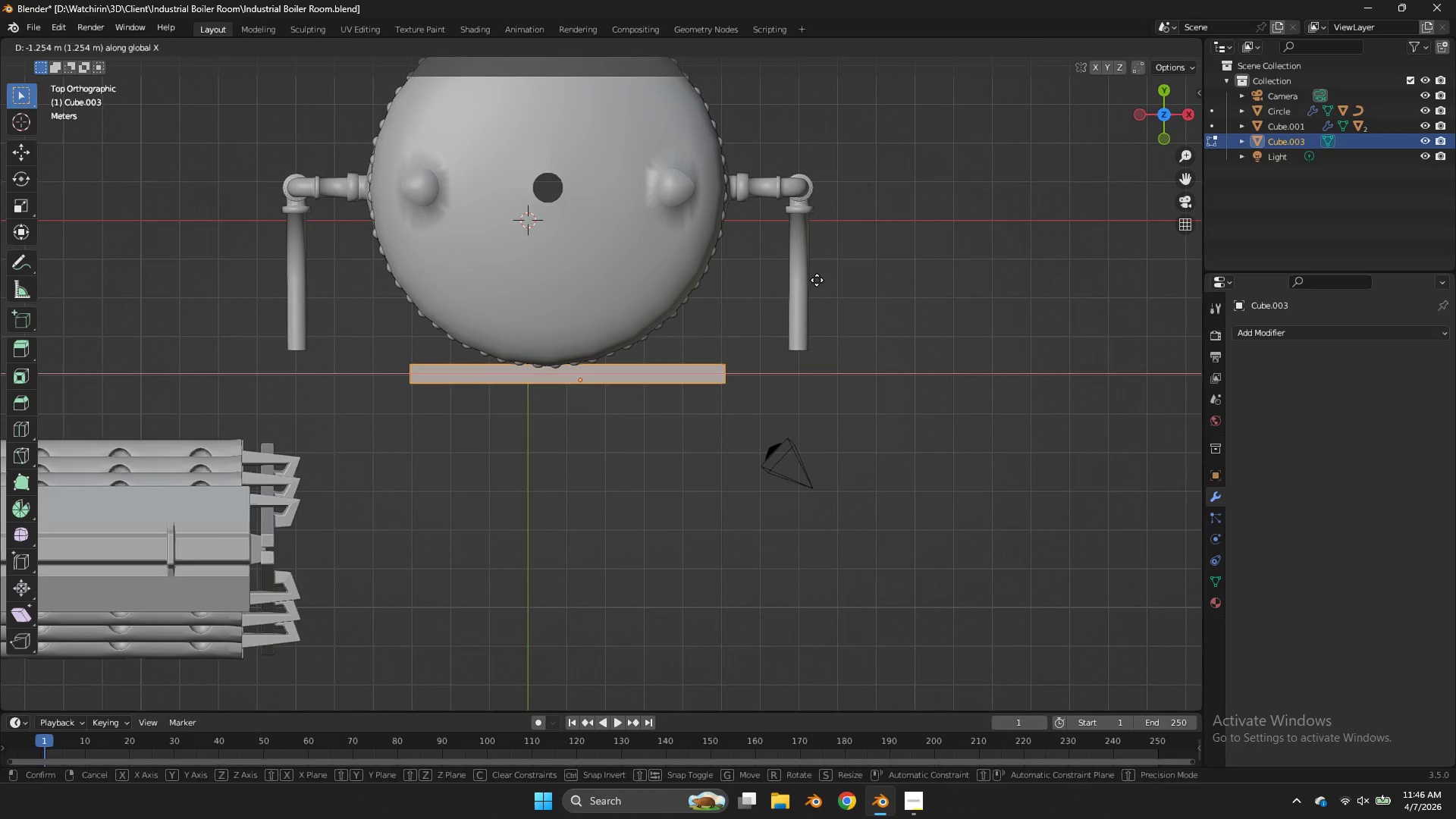 
left_click([817, 280])
 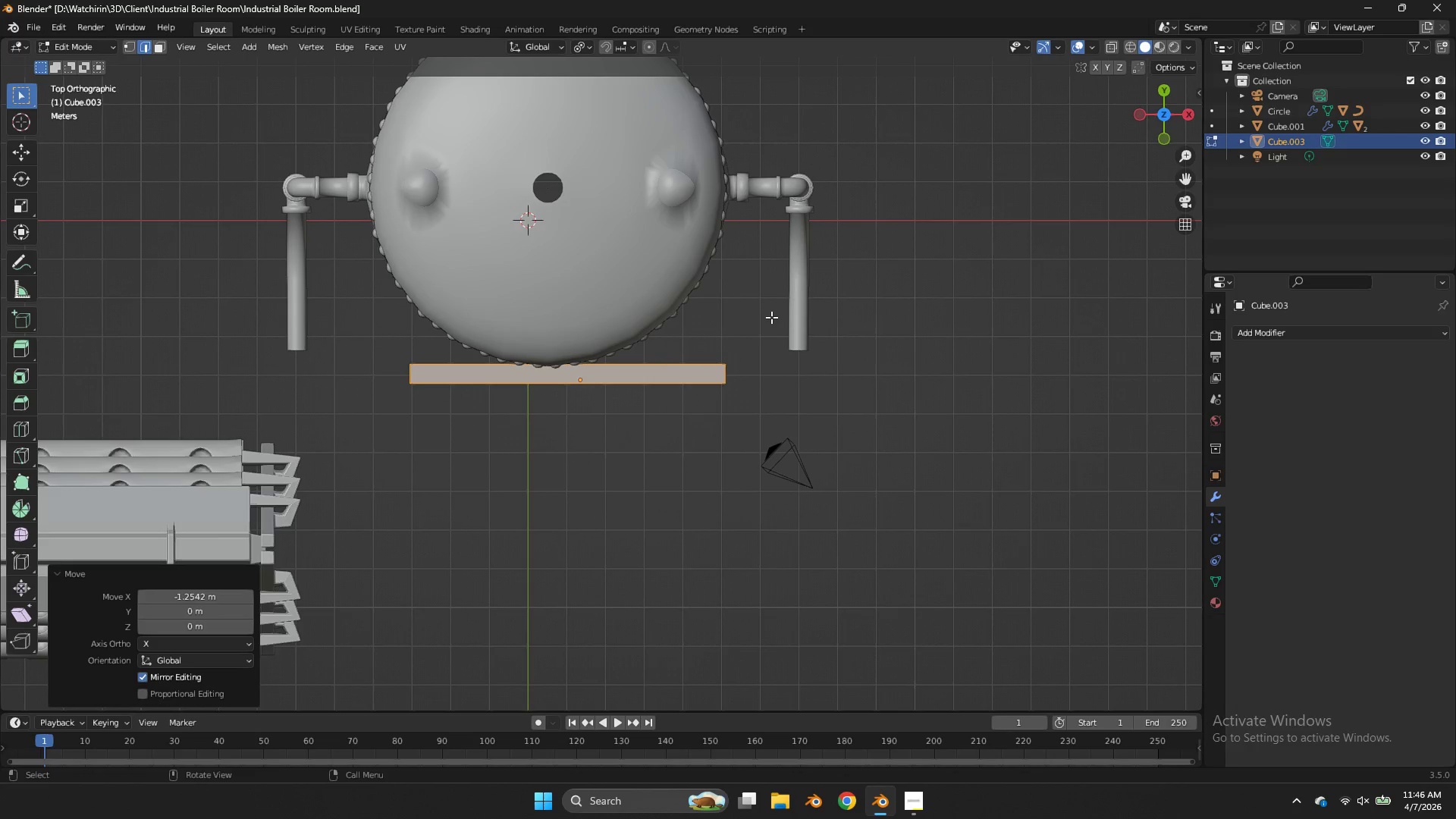 
key(Z)
 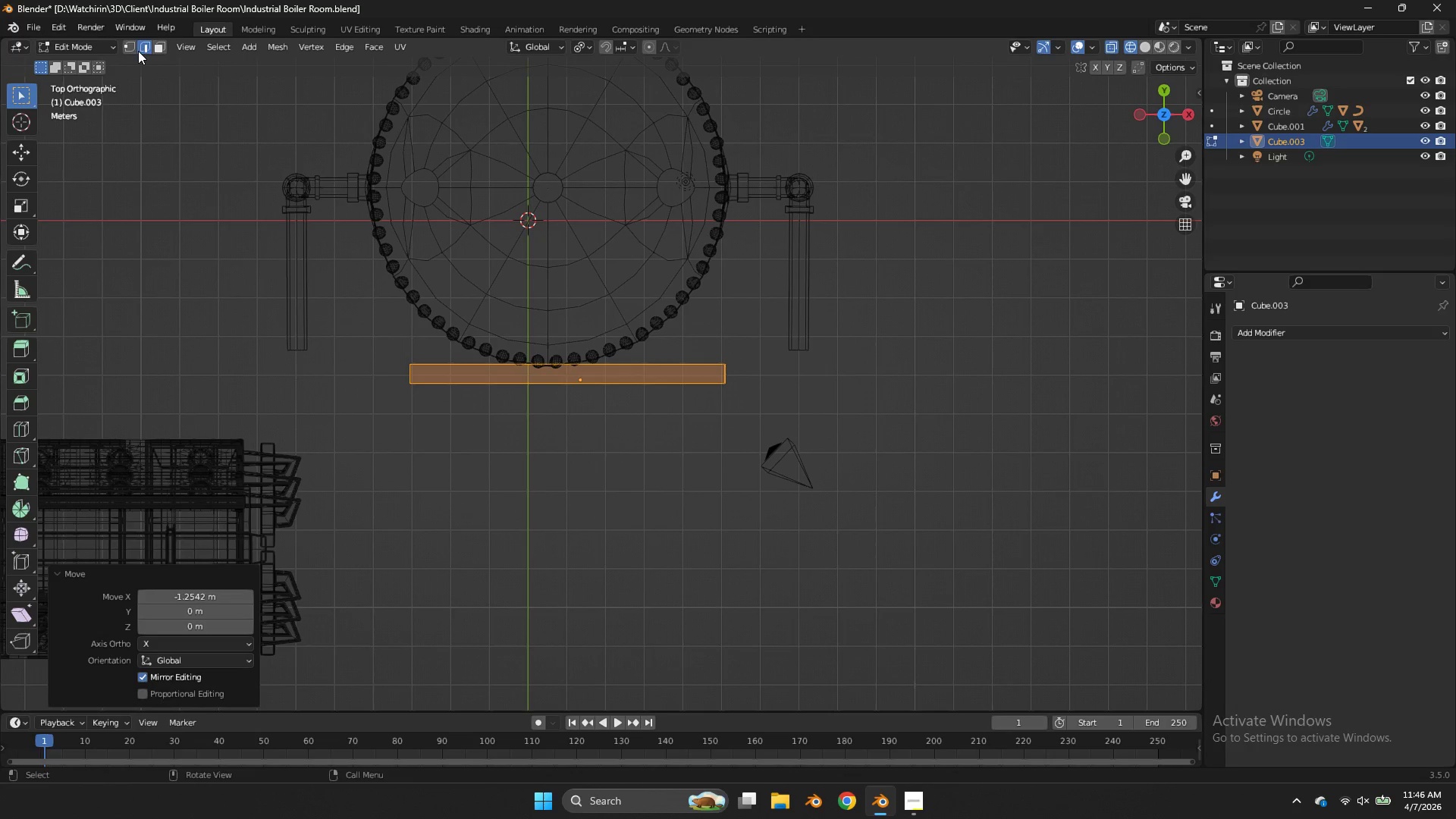 
left_click([129, 43])
 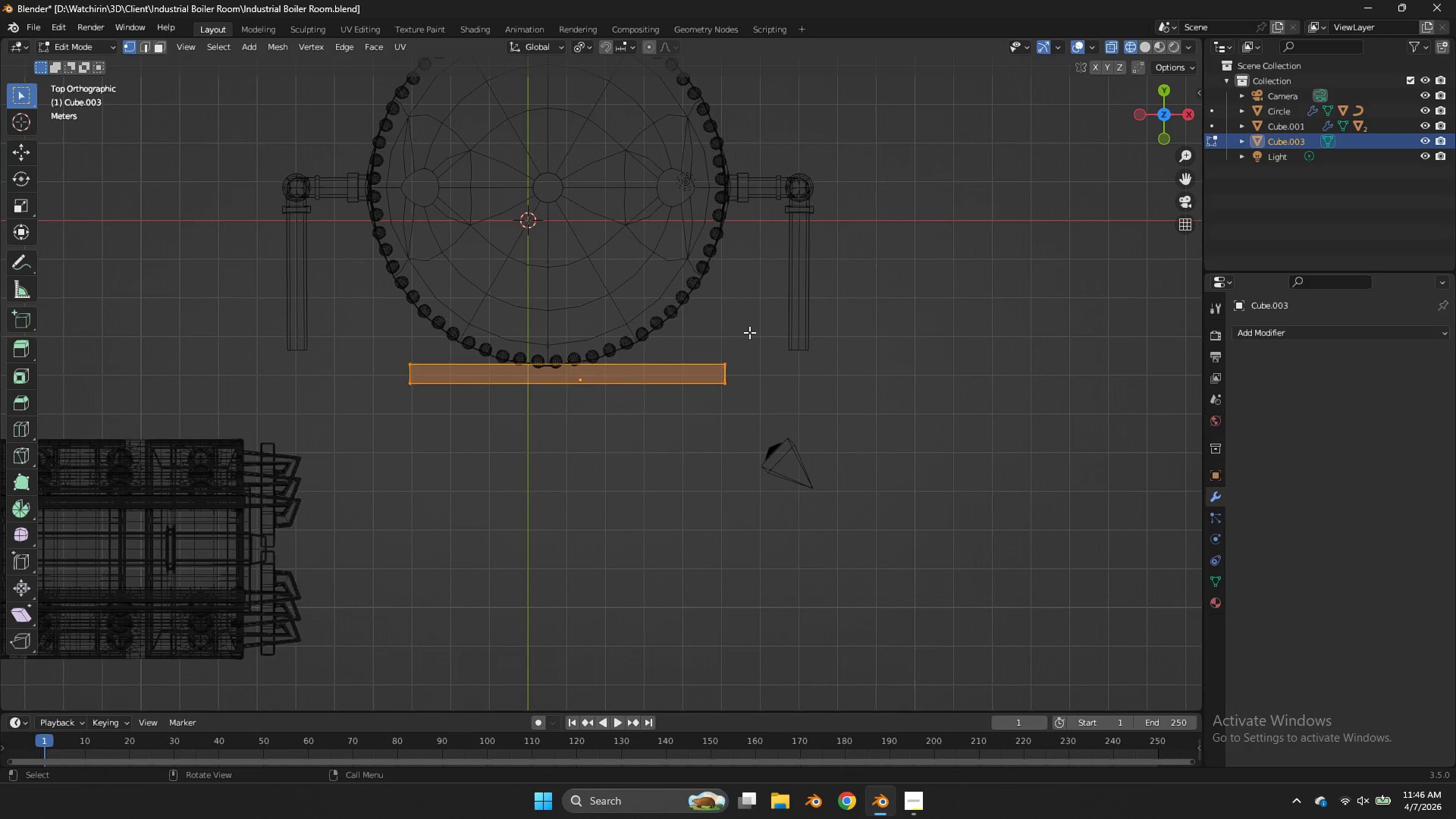 
left_click_drag(start_coordinate=[771, 341], to_coordinate=[711, 417])
 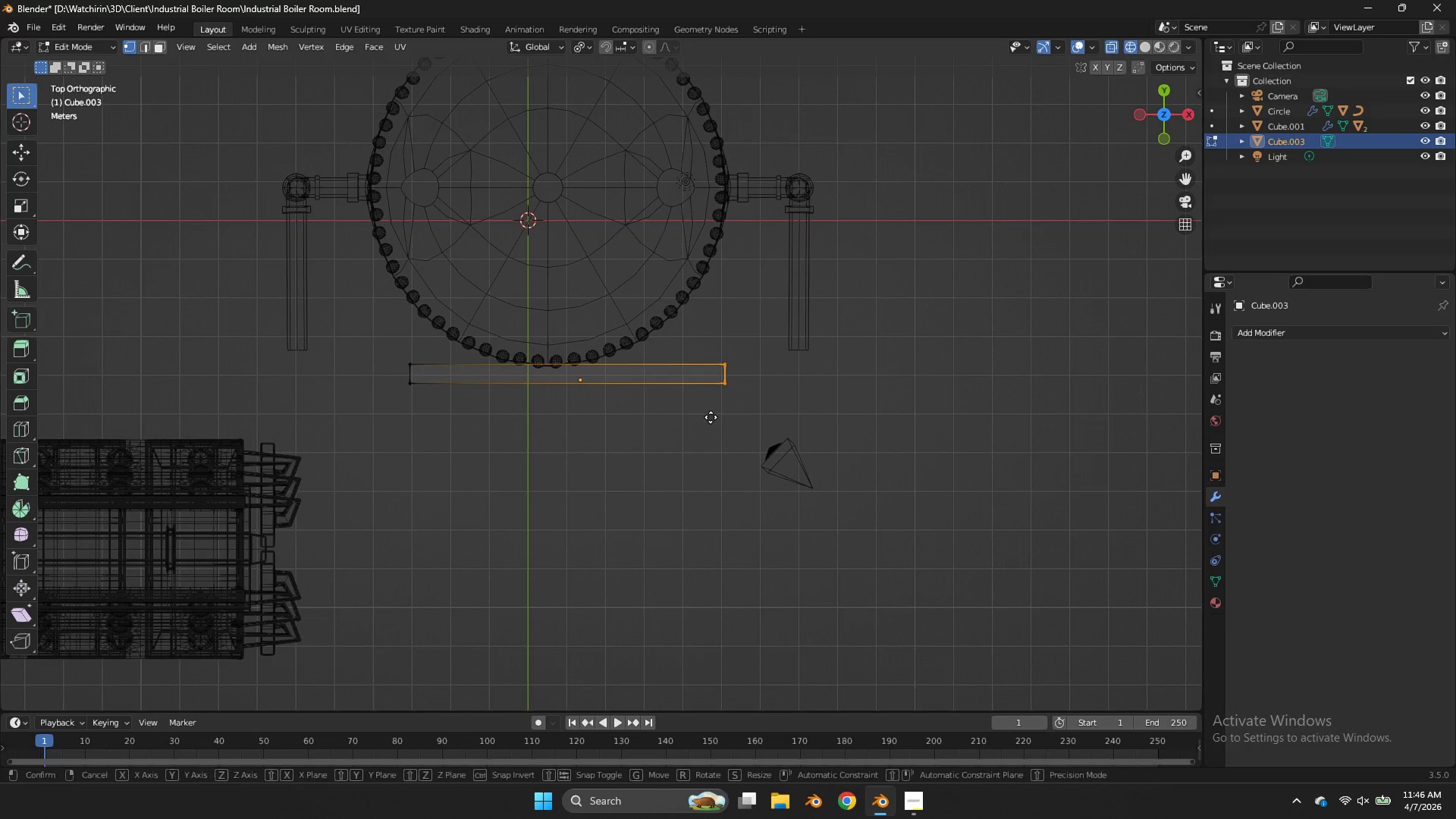 
type(gx)
 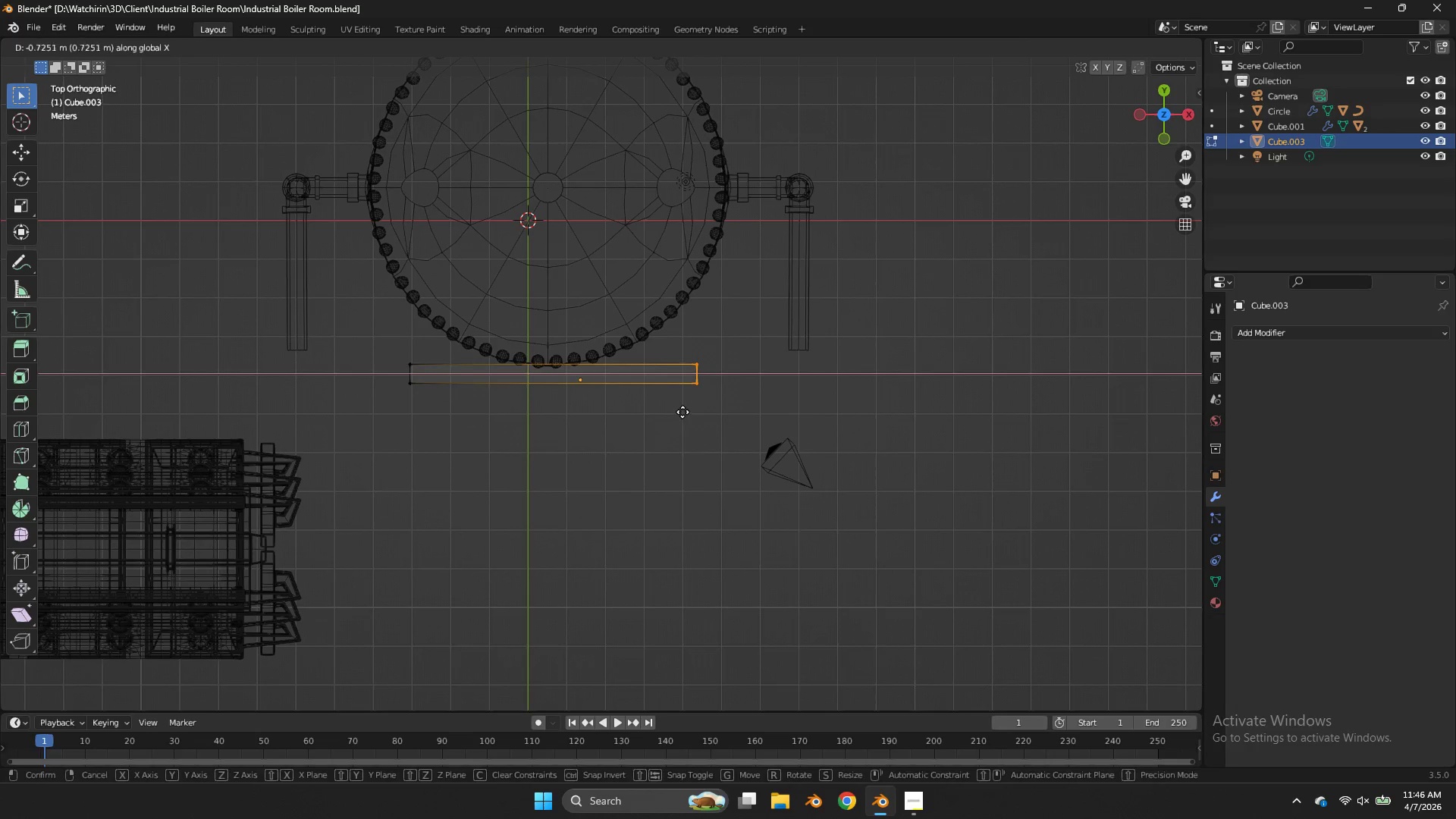 
left_click([682, 412])
 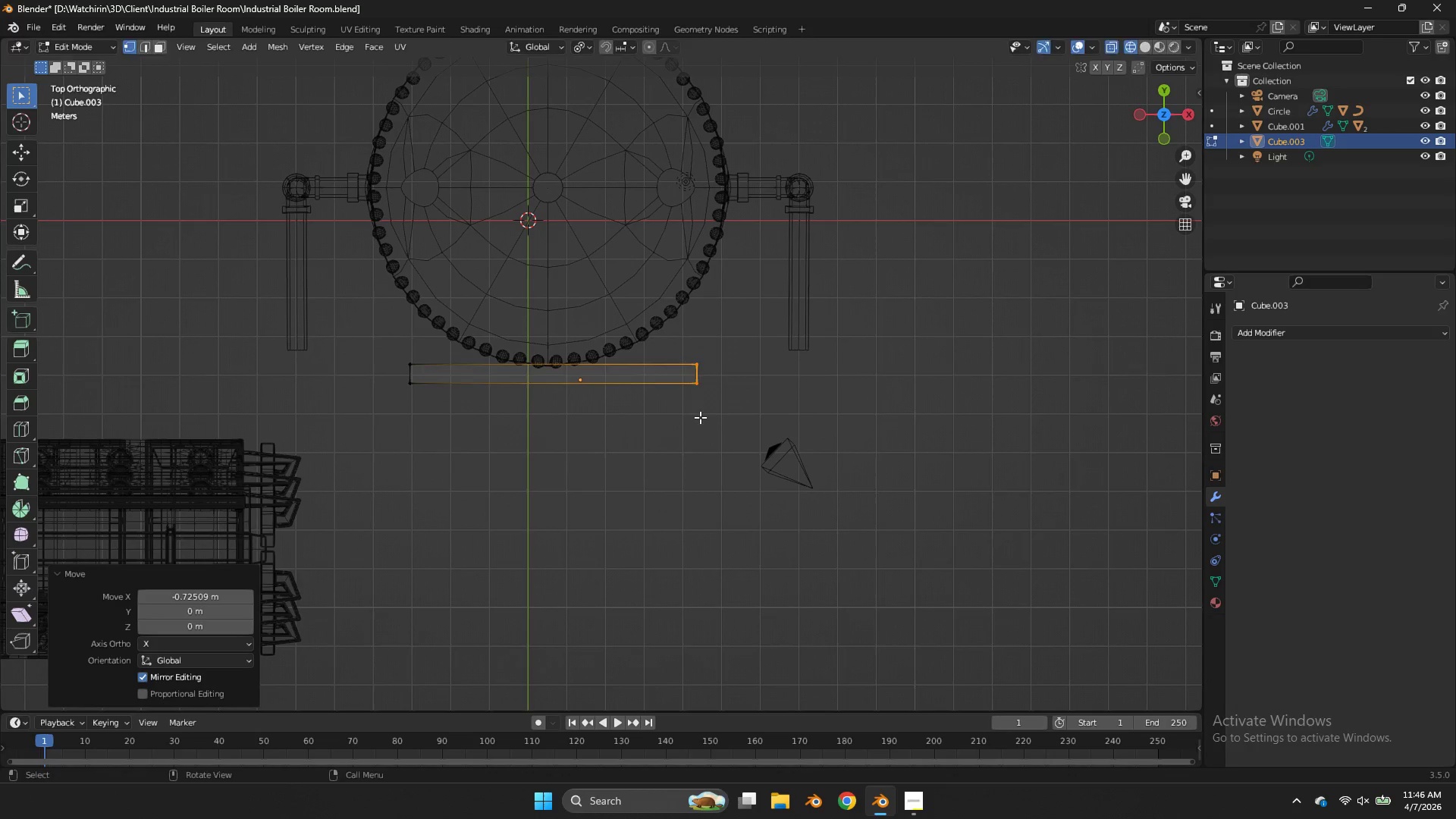 
key(E)
 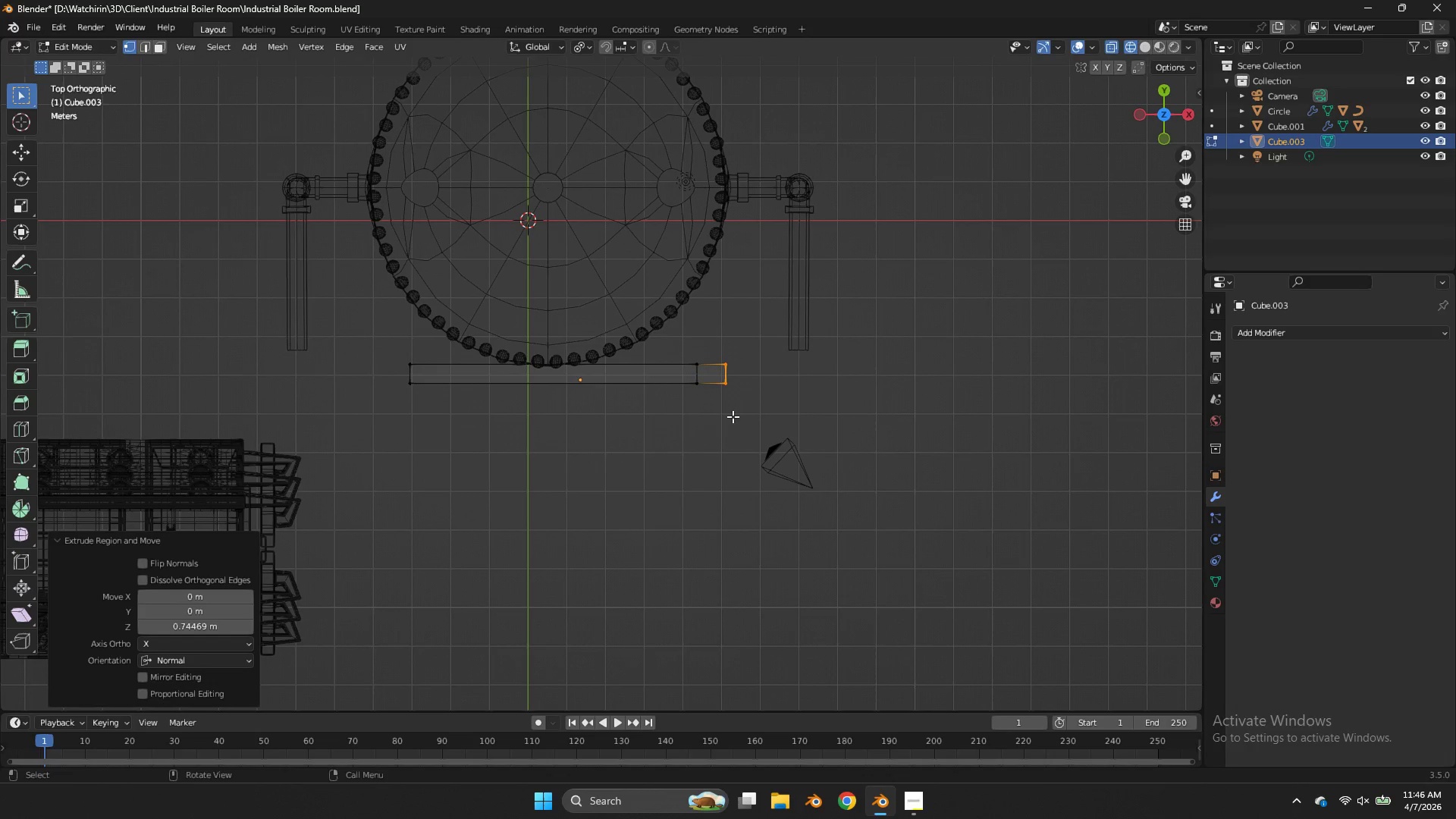 
left_click([733, 416])
 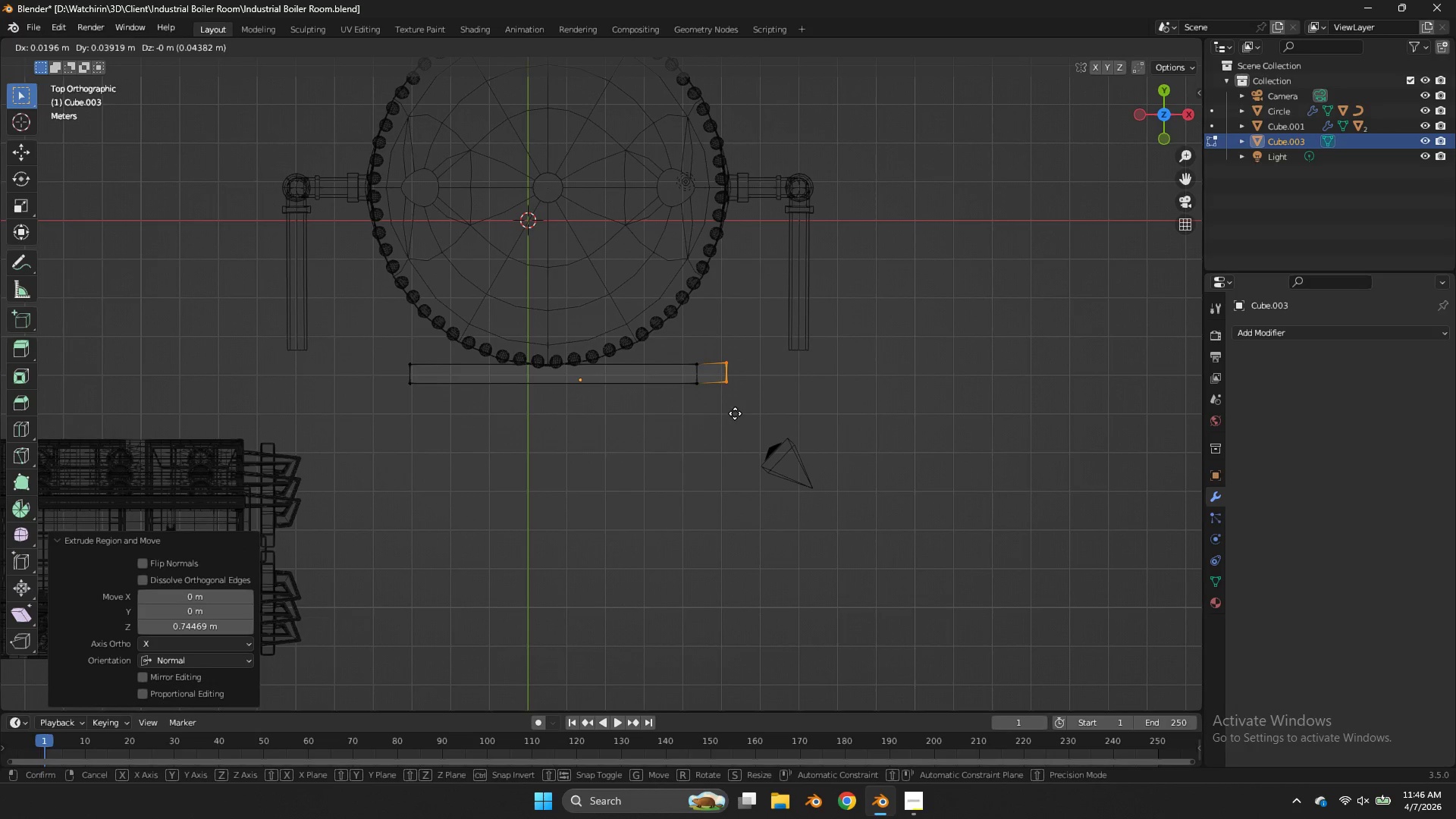 
key(G)
 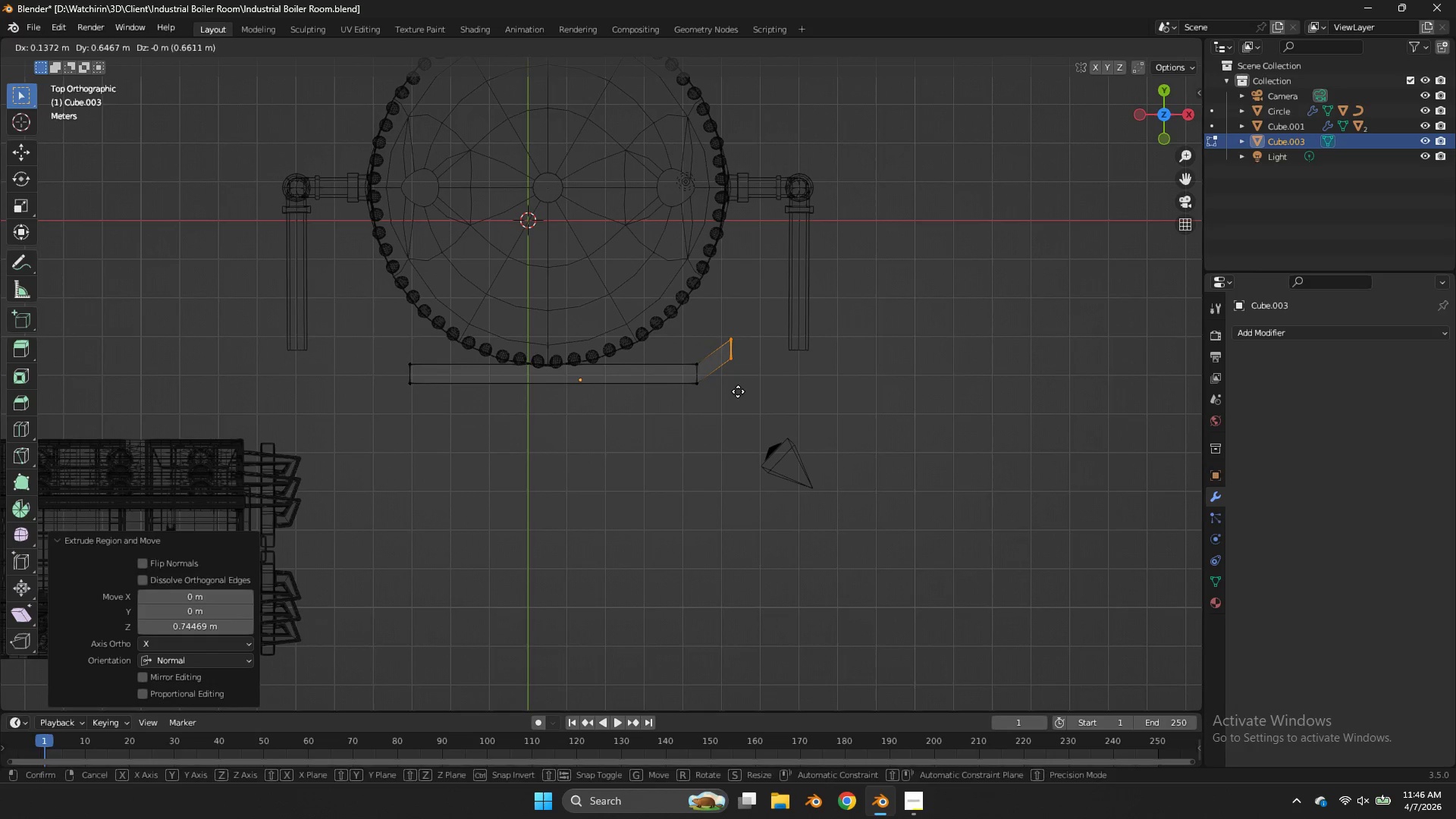 
left_click([738, 391])
 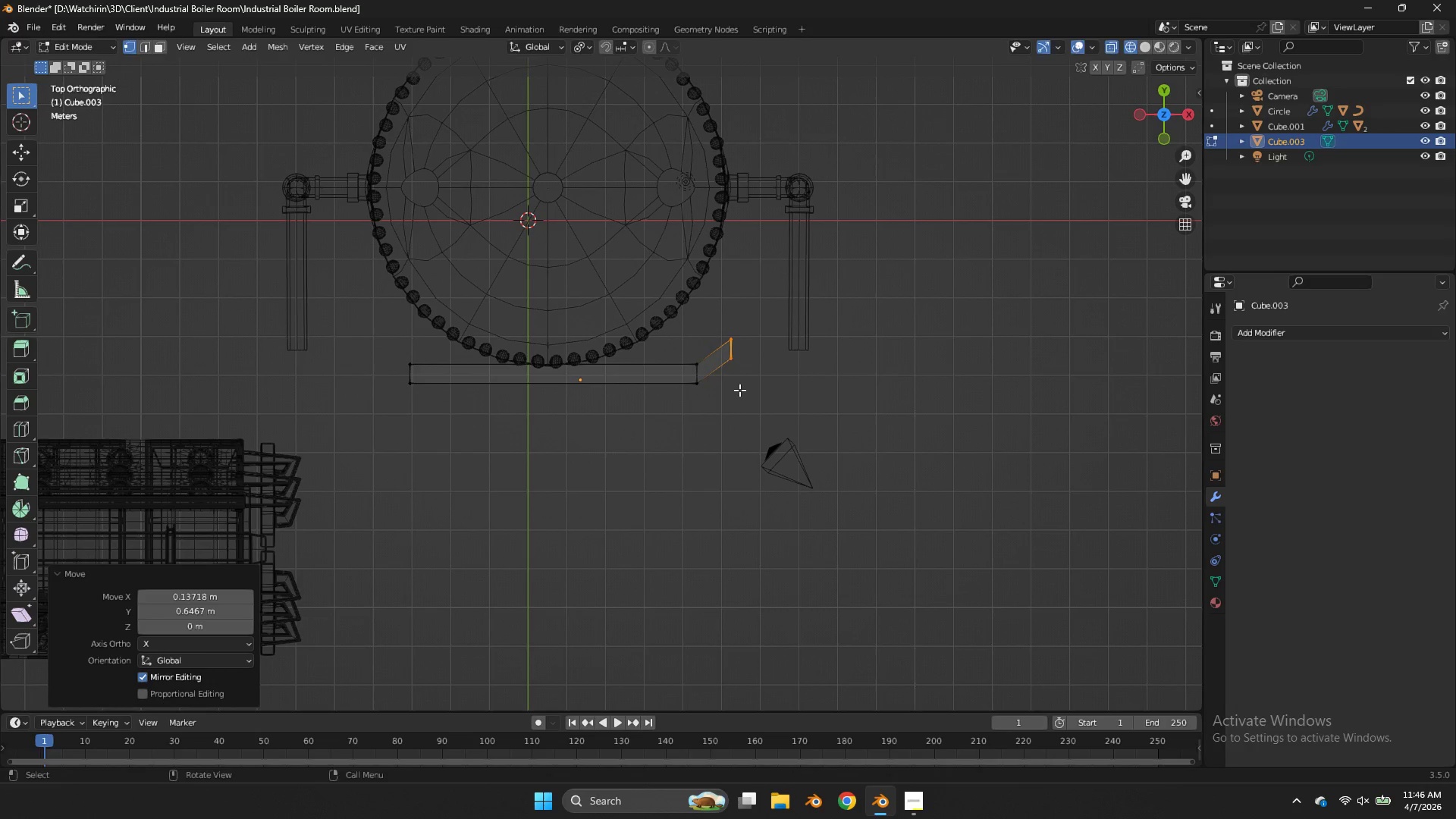 
key(R)
 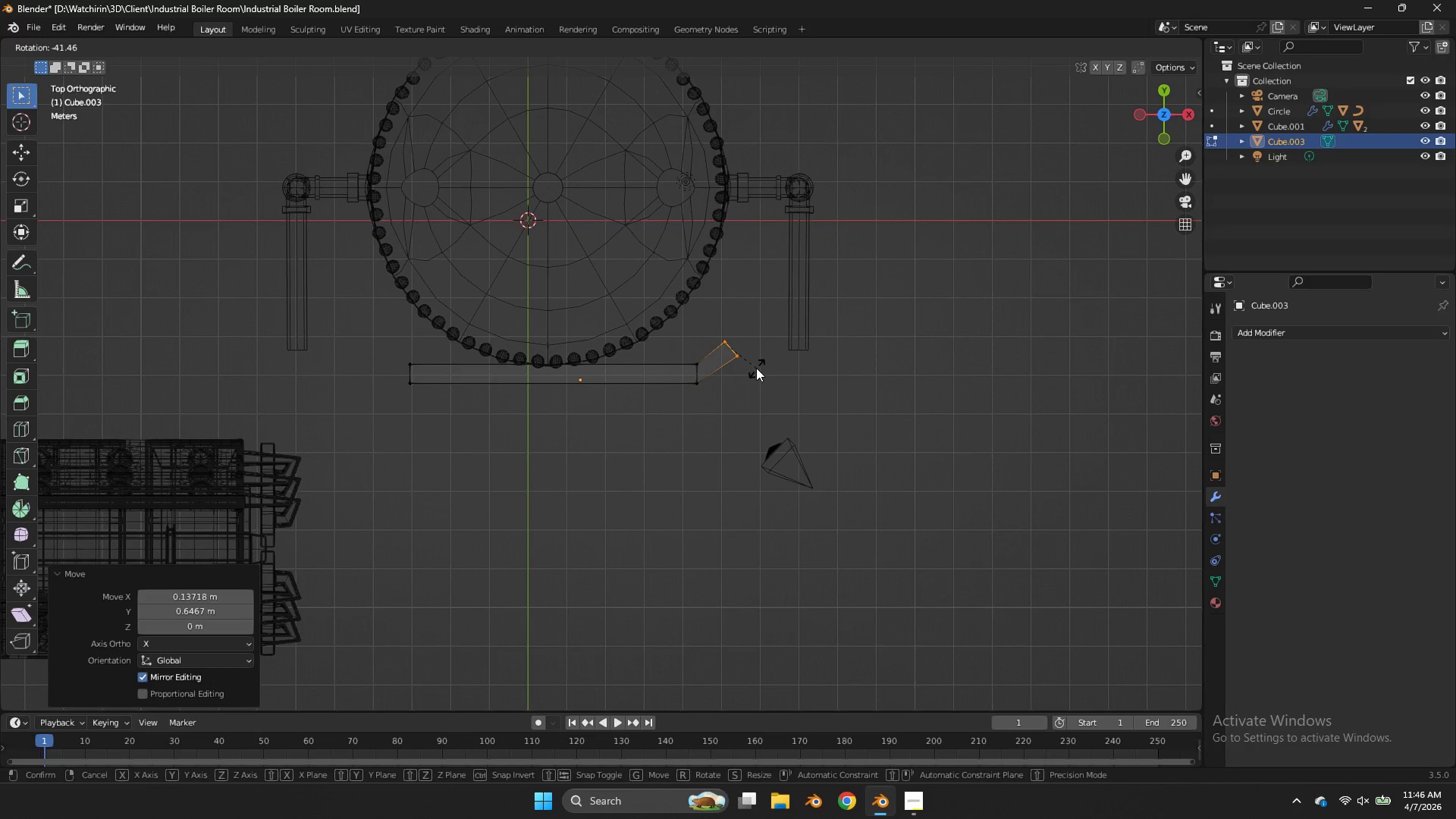 
left_click([756, 368])
 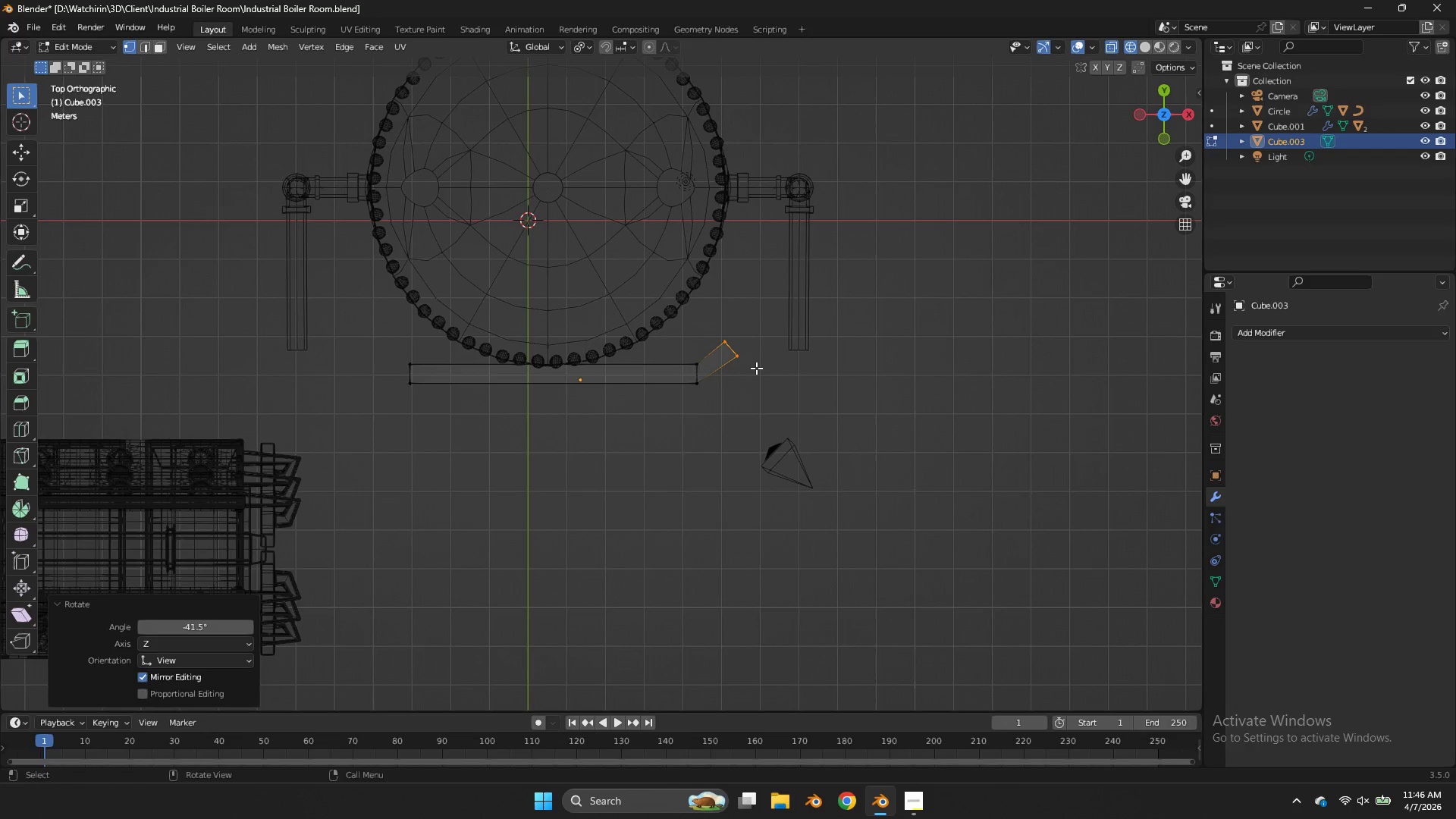 
key(G)
 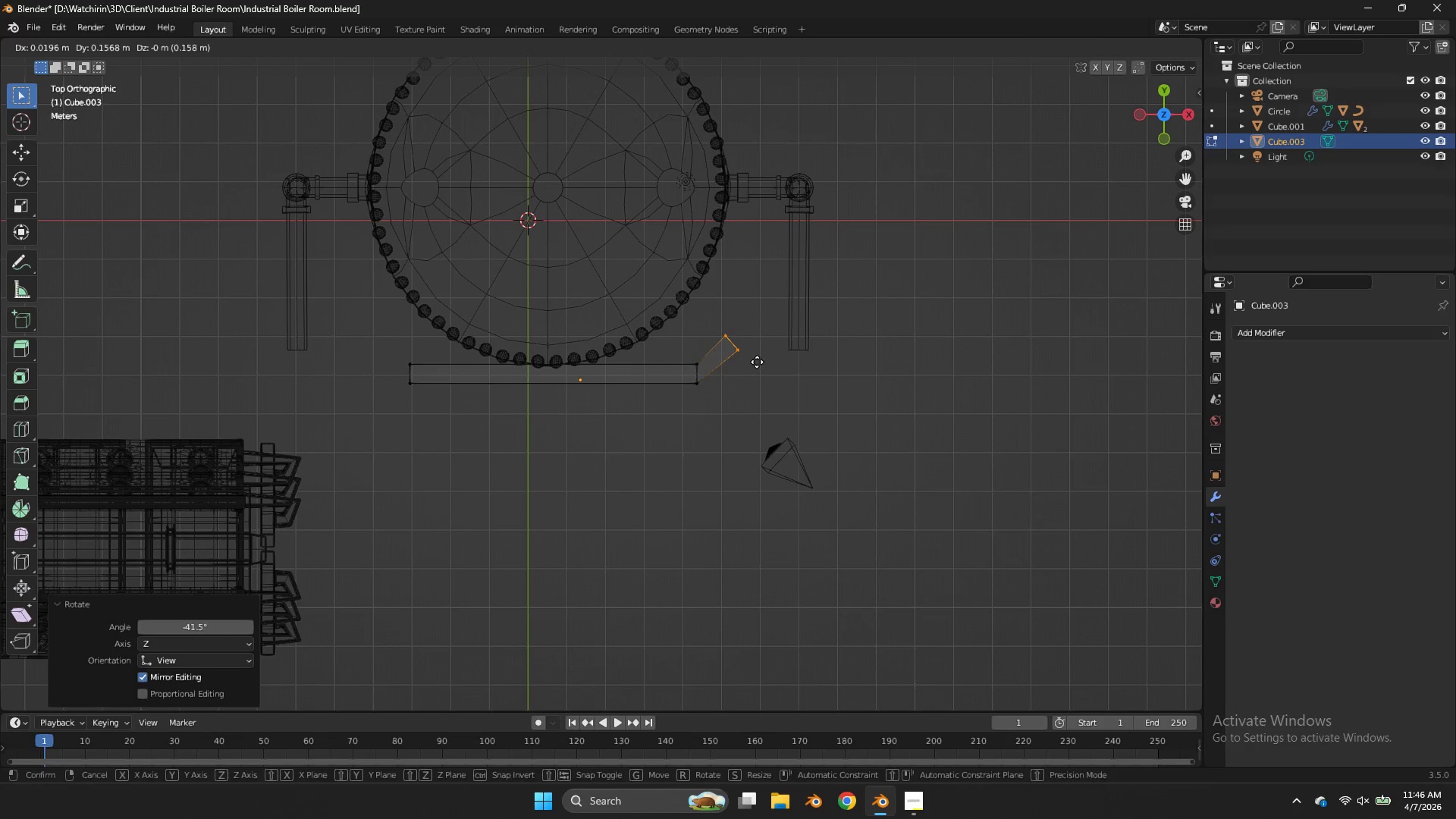 
left_click([757, 361])
 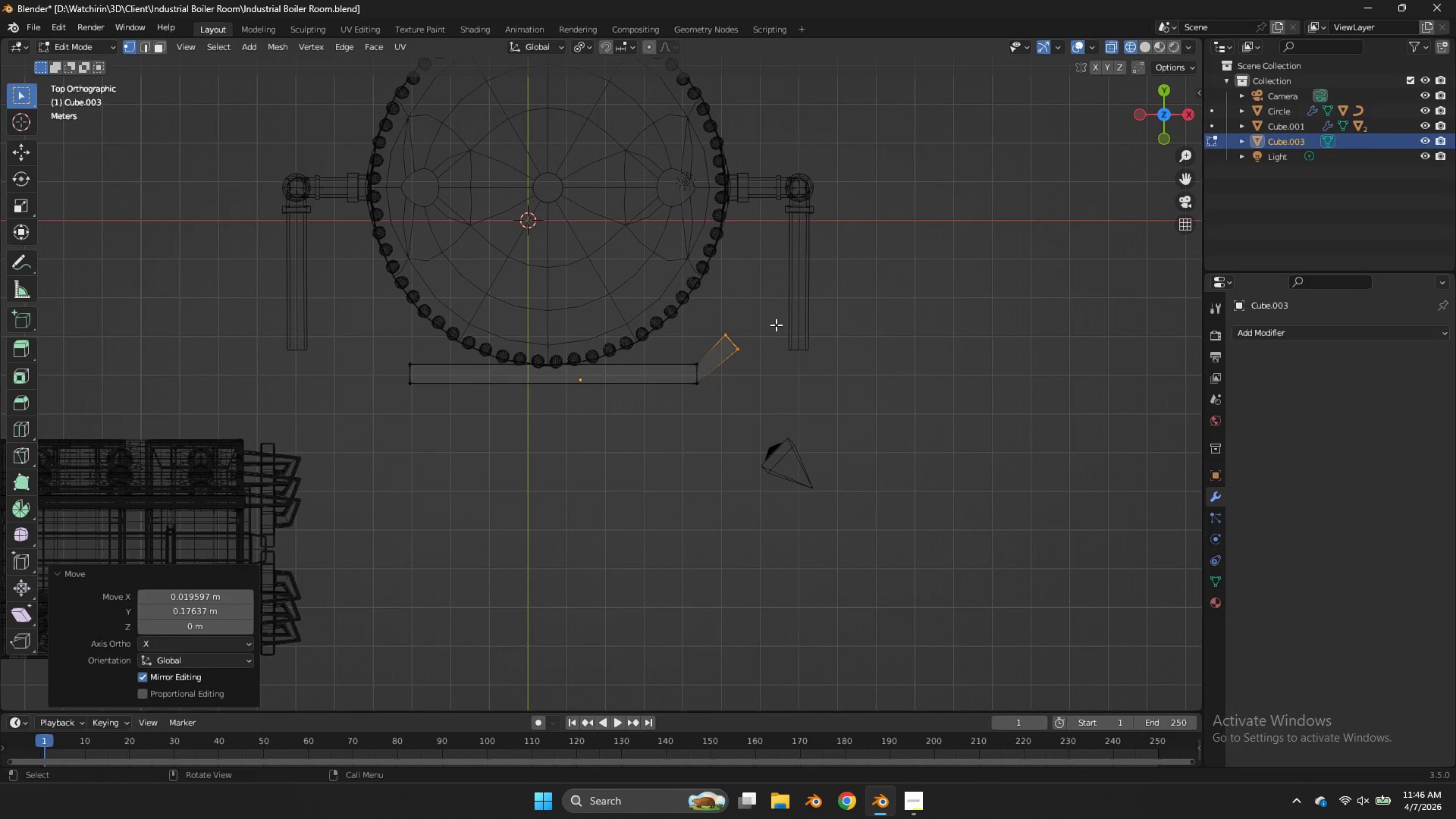 
type(asx)
 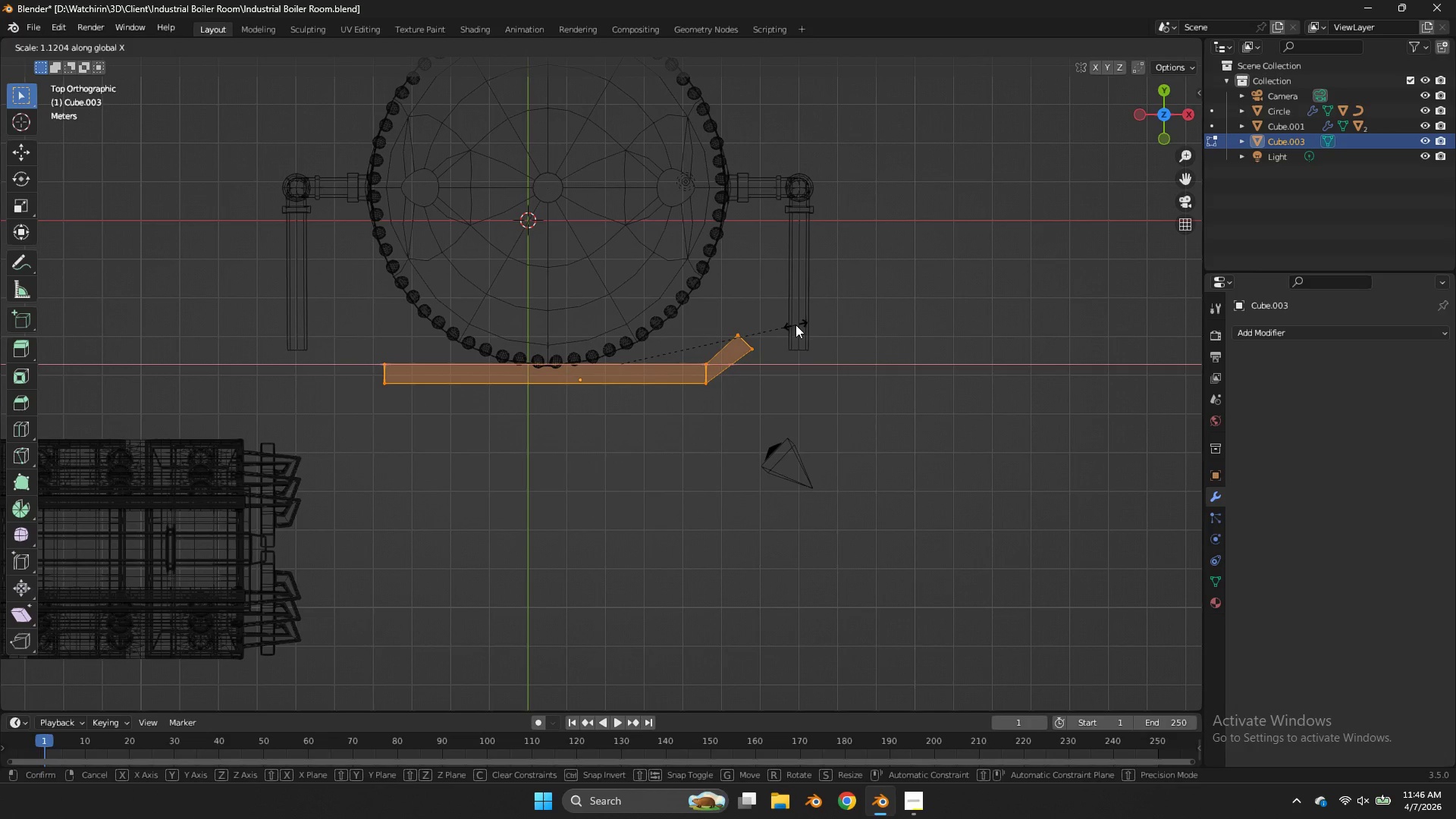 
left_click([795, 325])
 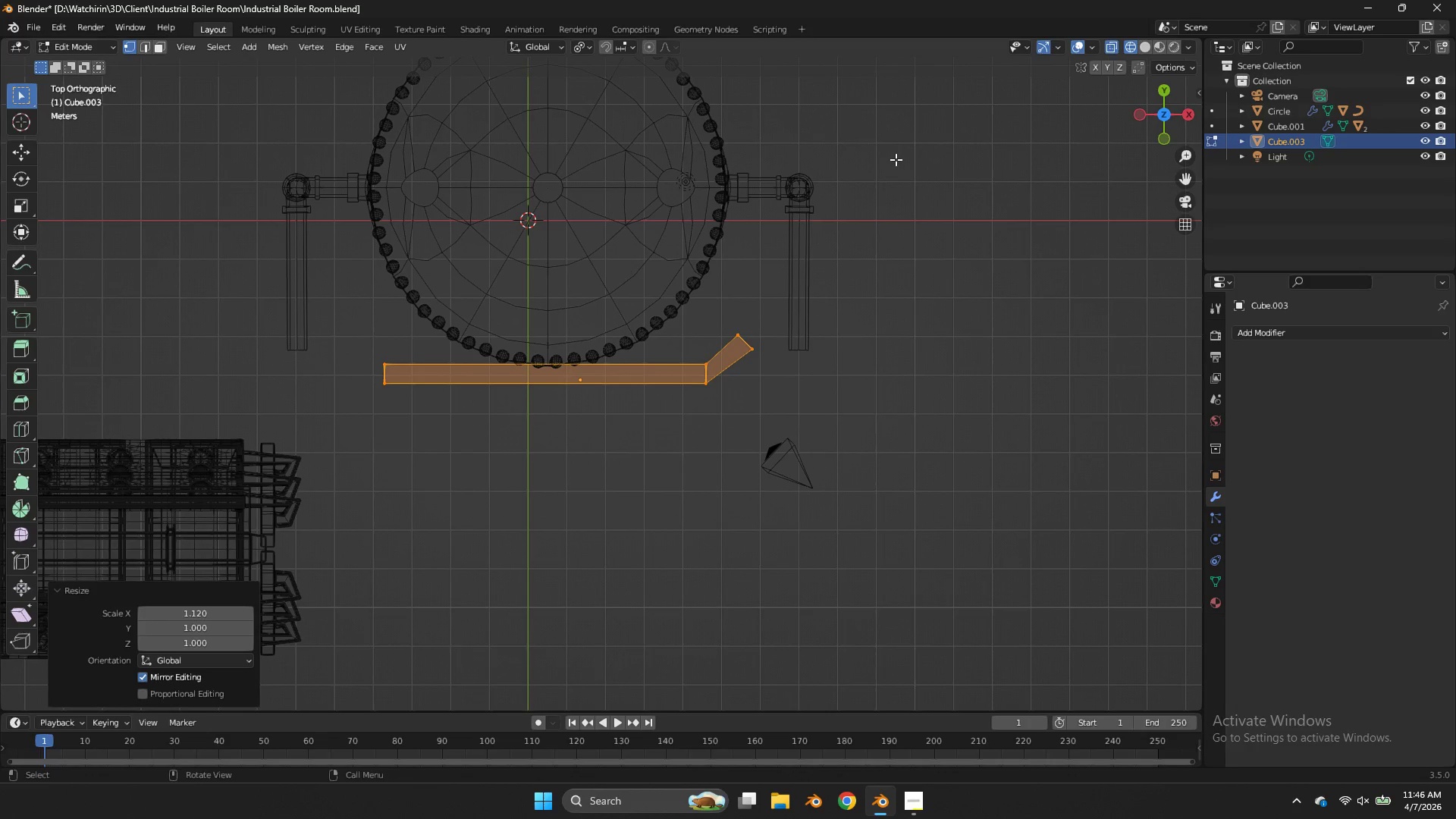 
left_click([1166, 142])
 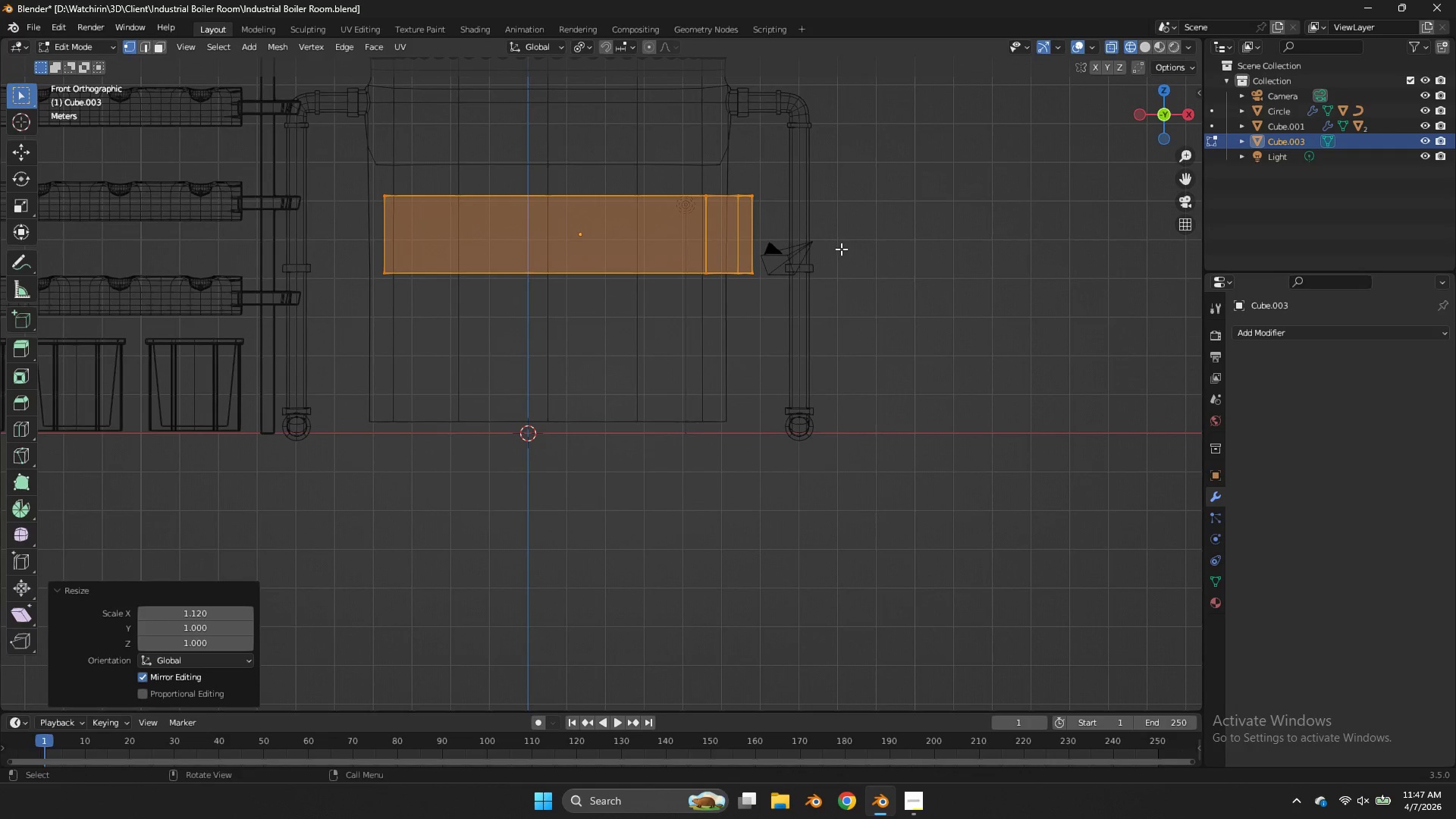 
left_click_drag(start_coordinate=[840, 245], to_coordinate=[214, 355])
 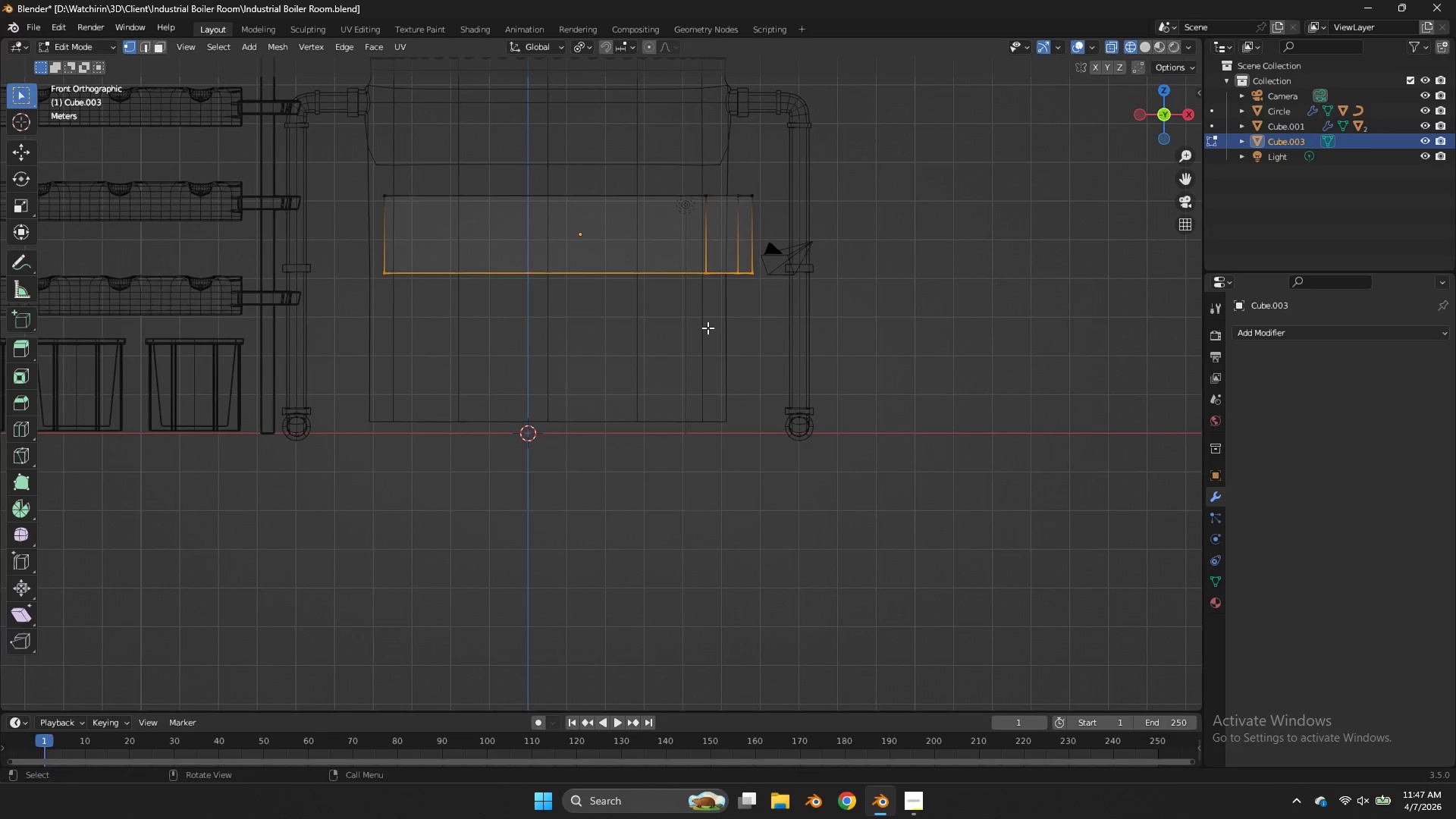 
type(gz)
 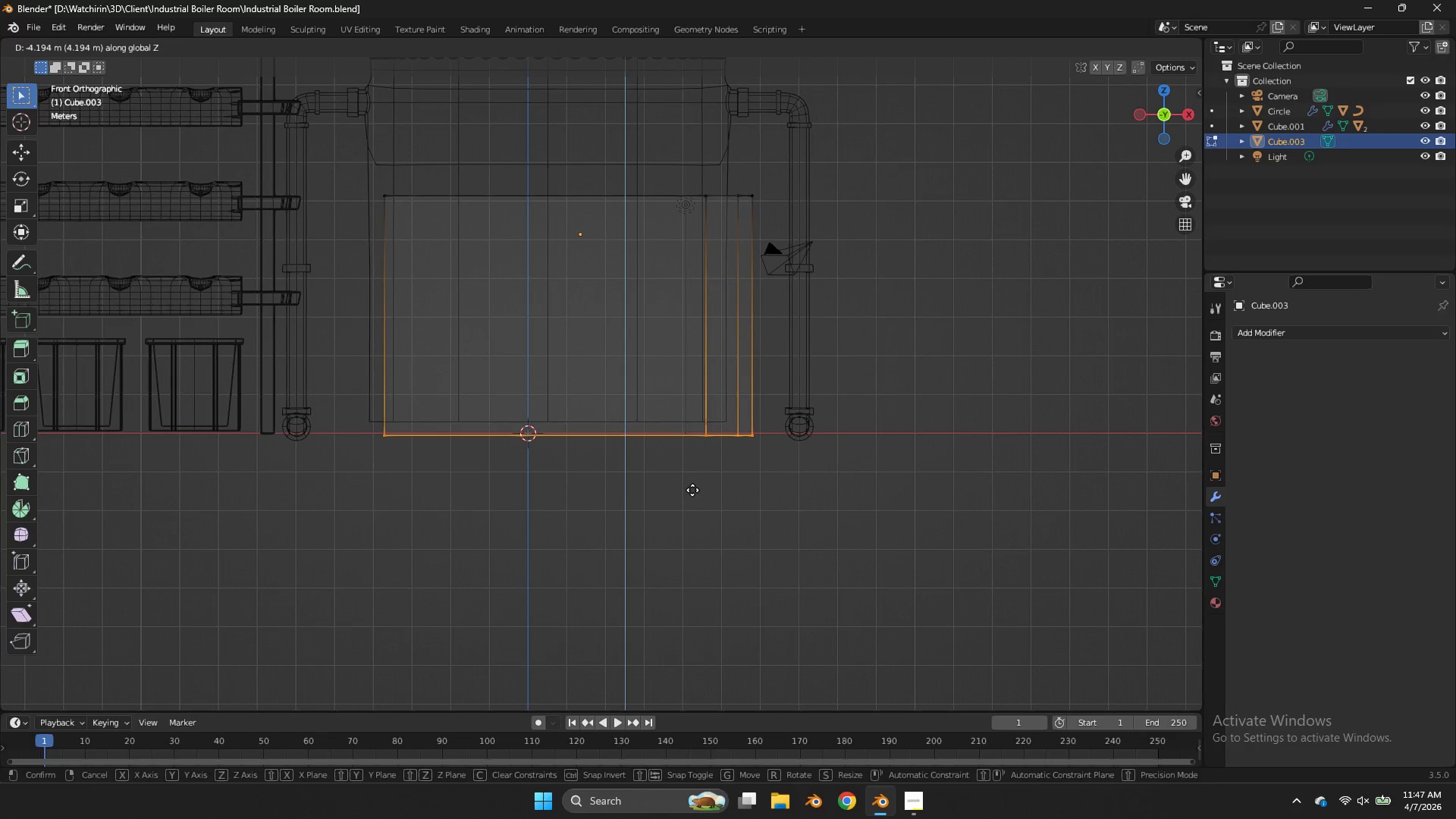 
left_click([692, 490])
 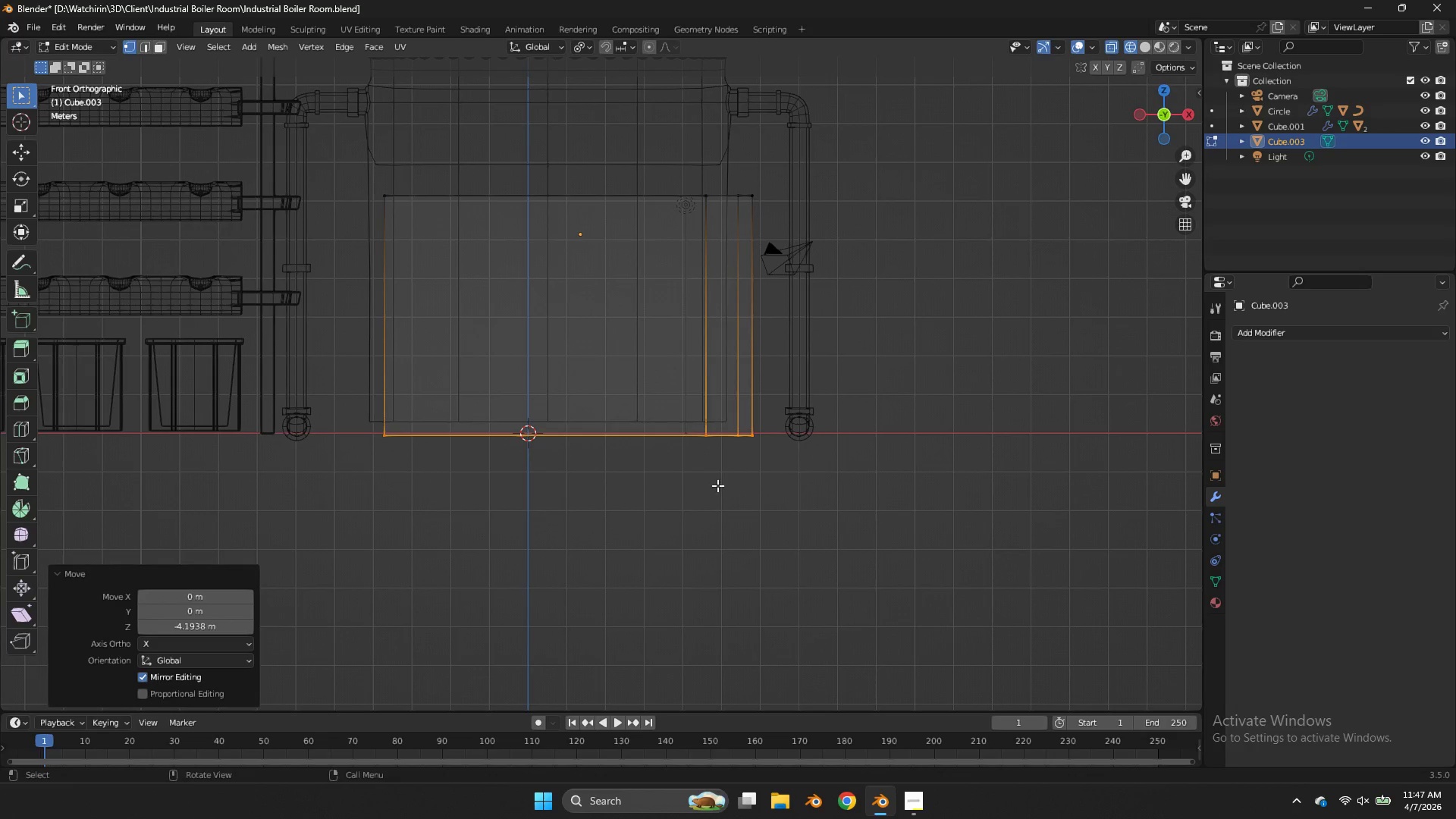 
key(Z)
 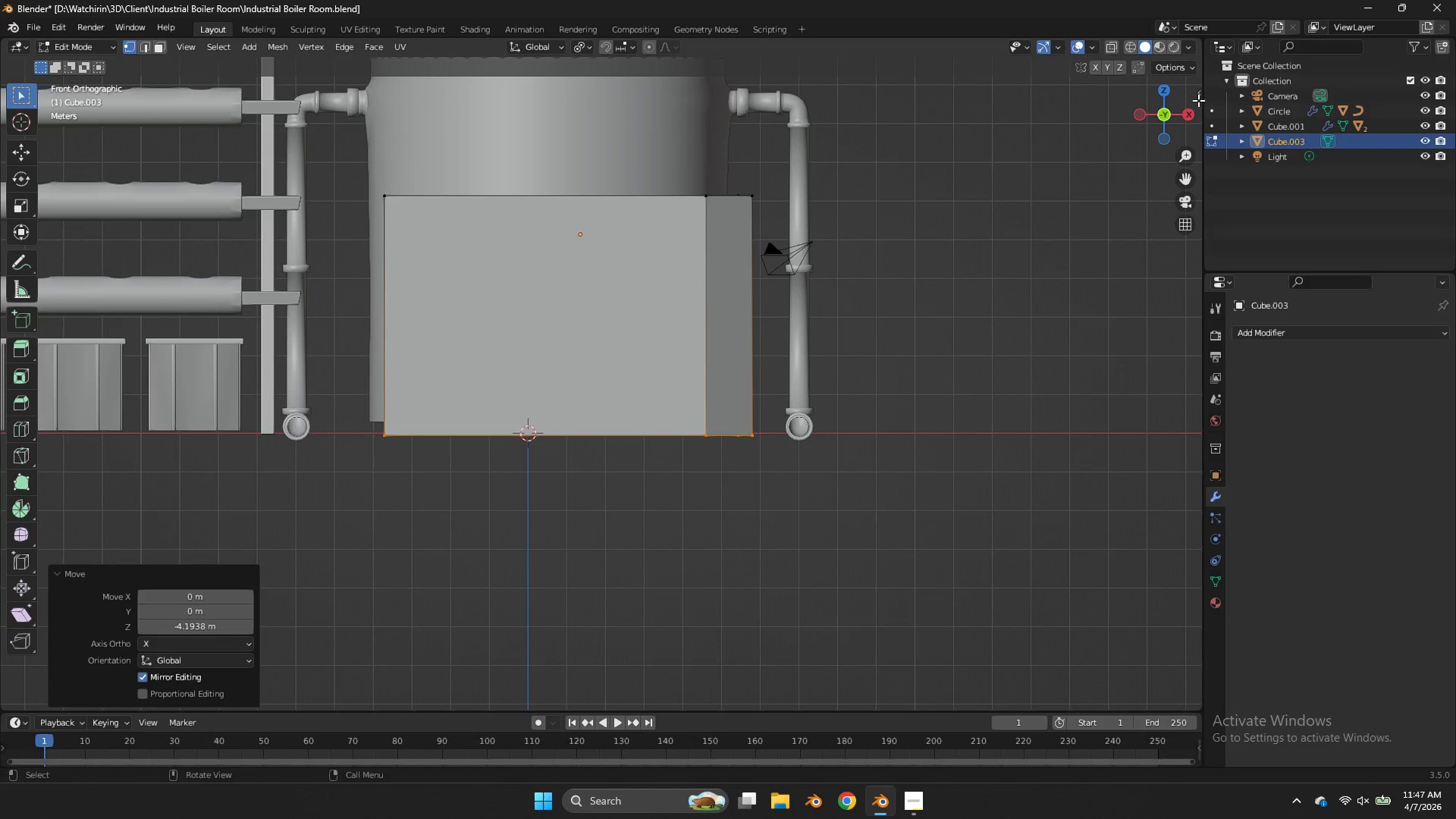 
left_click_drag(start_coordinate=[1198, 100], to_coordinate=[1150, 134])
 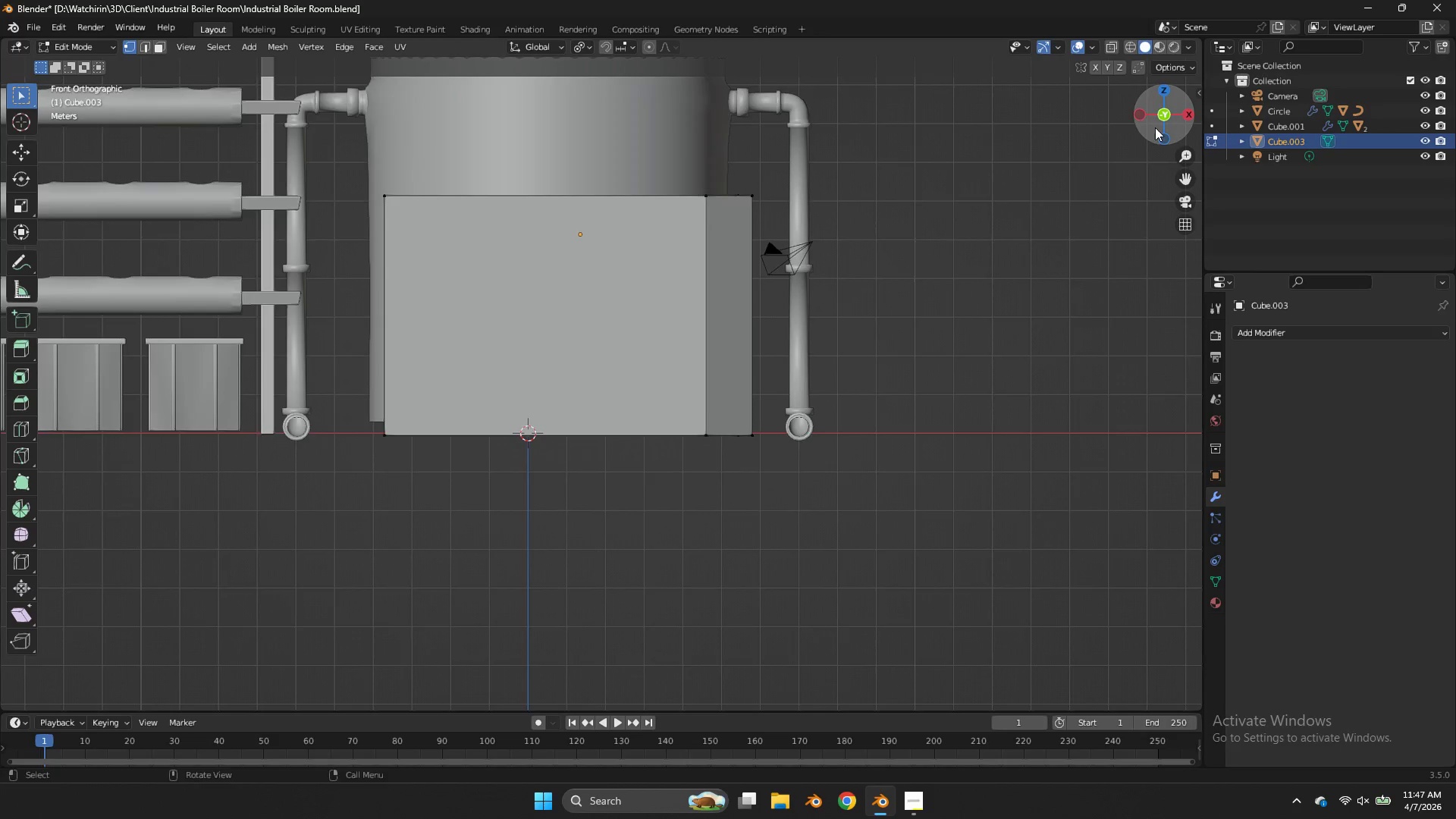 
left_click_drag(start_coordinate=[1153, 127], to_coordinate=[985, 185])
 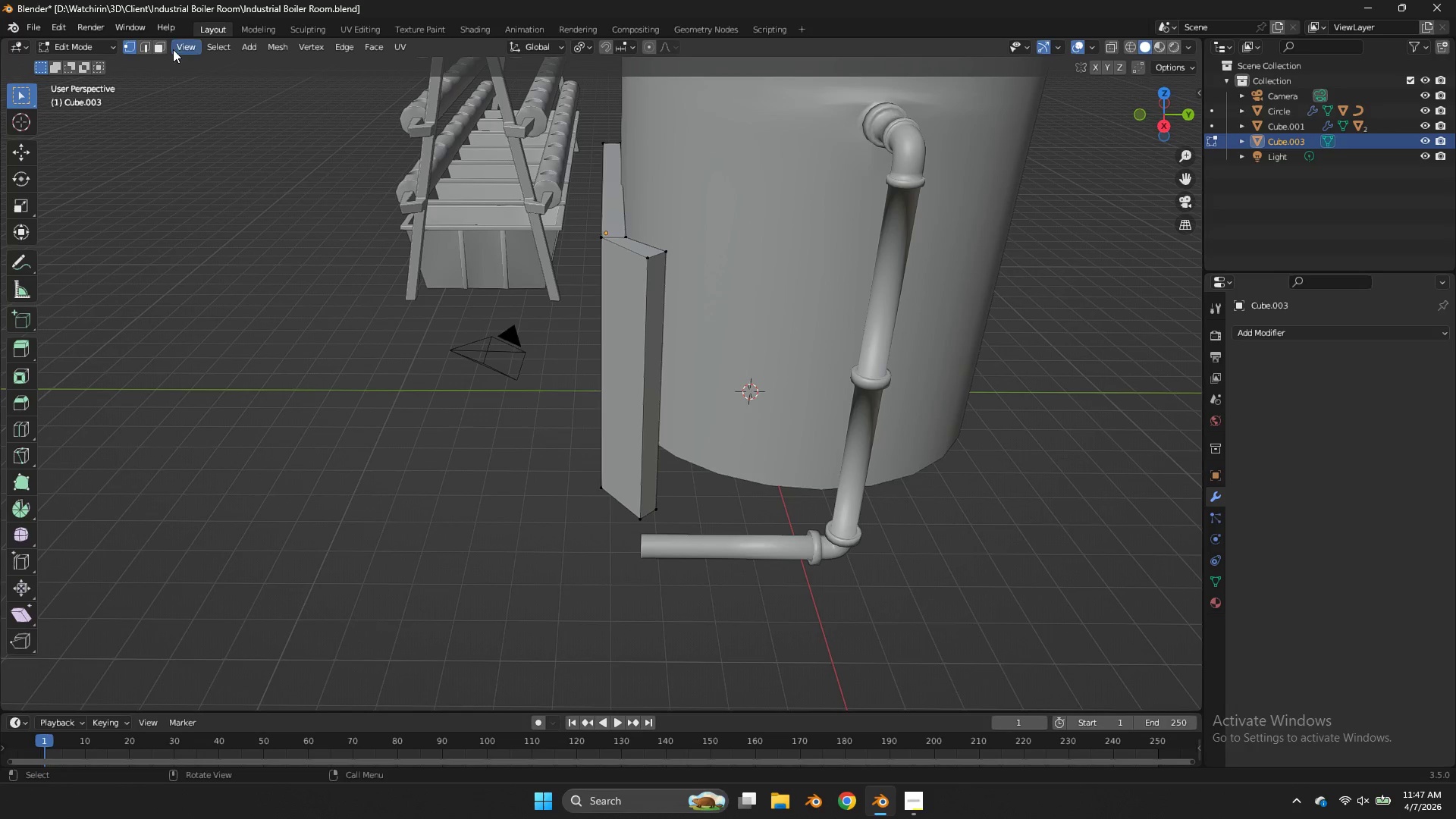 
left_click([160, 44])
 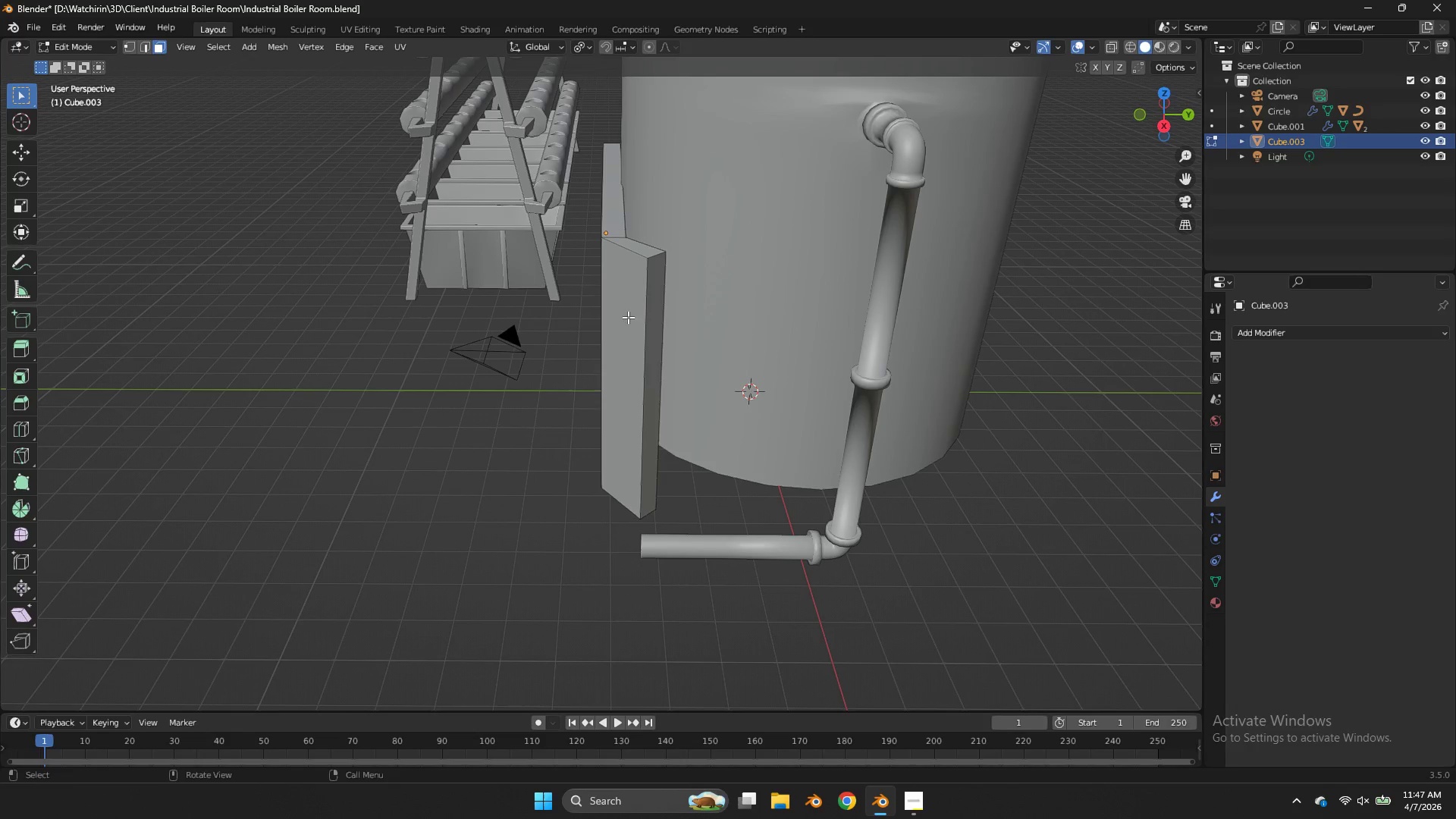 
hold_key(key=ShiftLeft, duration=0.38)
left_click([628, 318])
 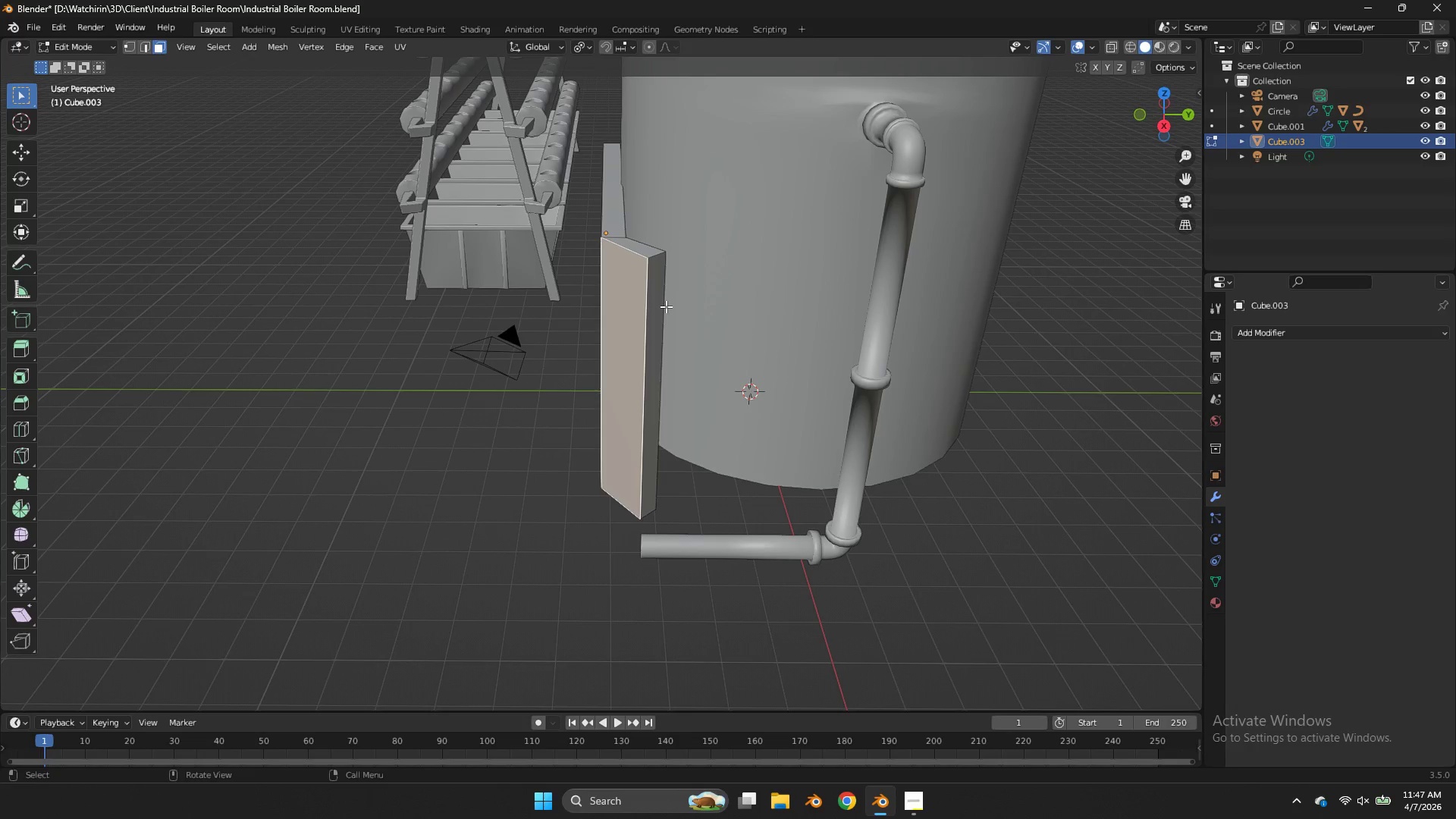 
key(Z)
 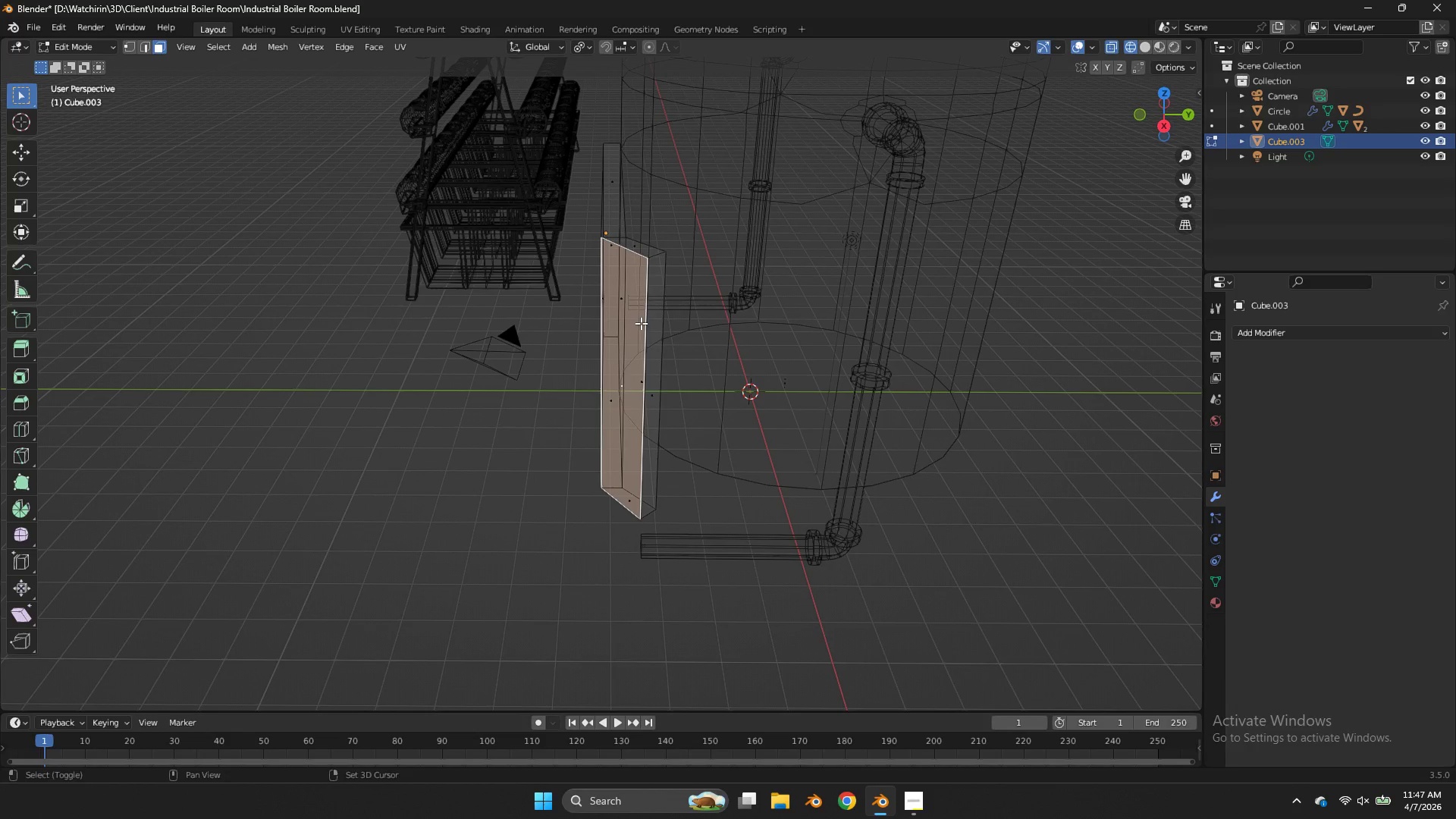 
hold_key(key=ShiftLeft, duration=1.38)
left_click([644, 381])
 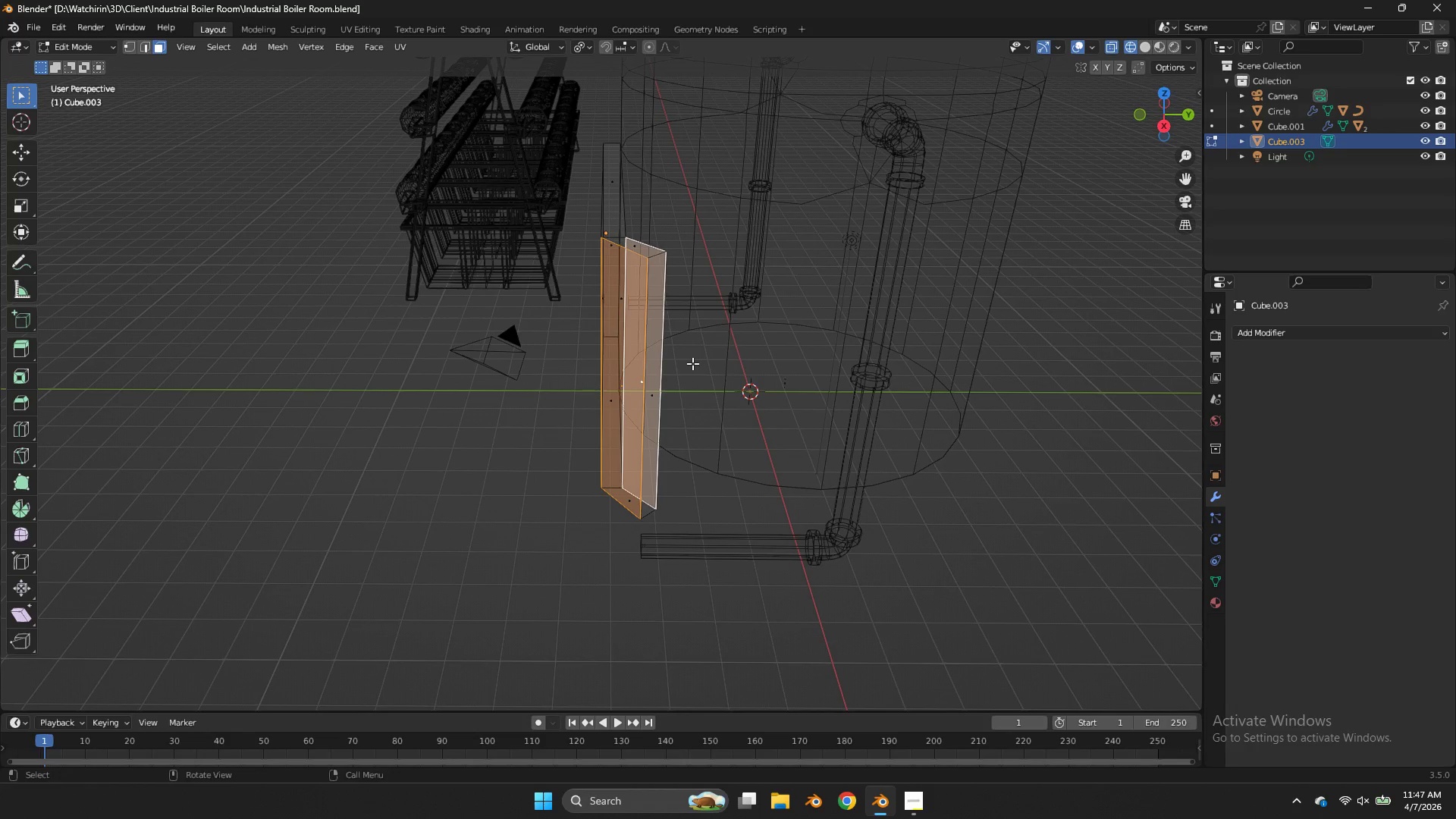 
type(zi)
 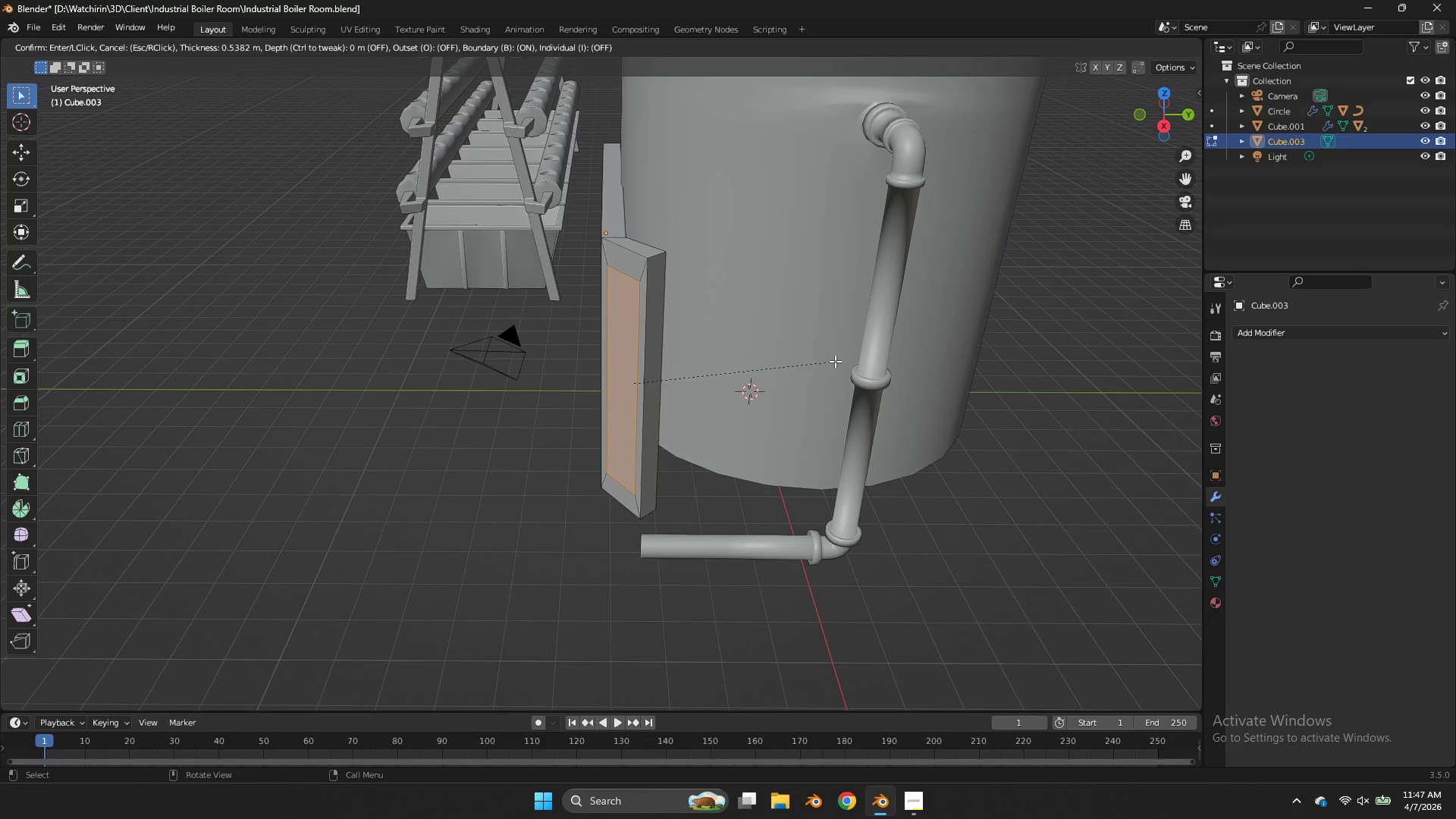 
left_click([835, 361])
 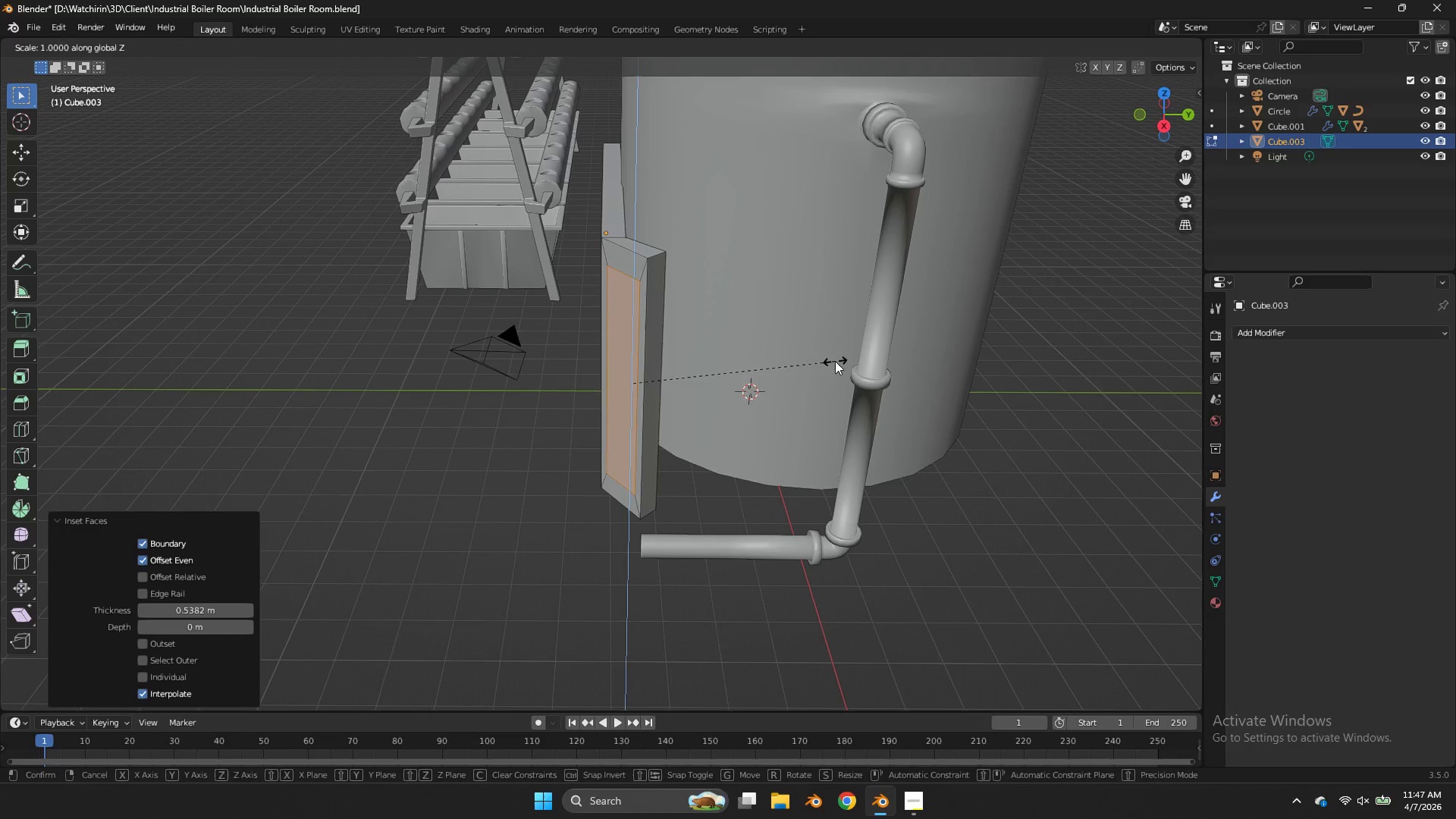 
type(sz)
 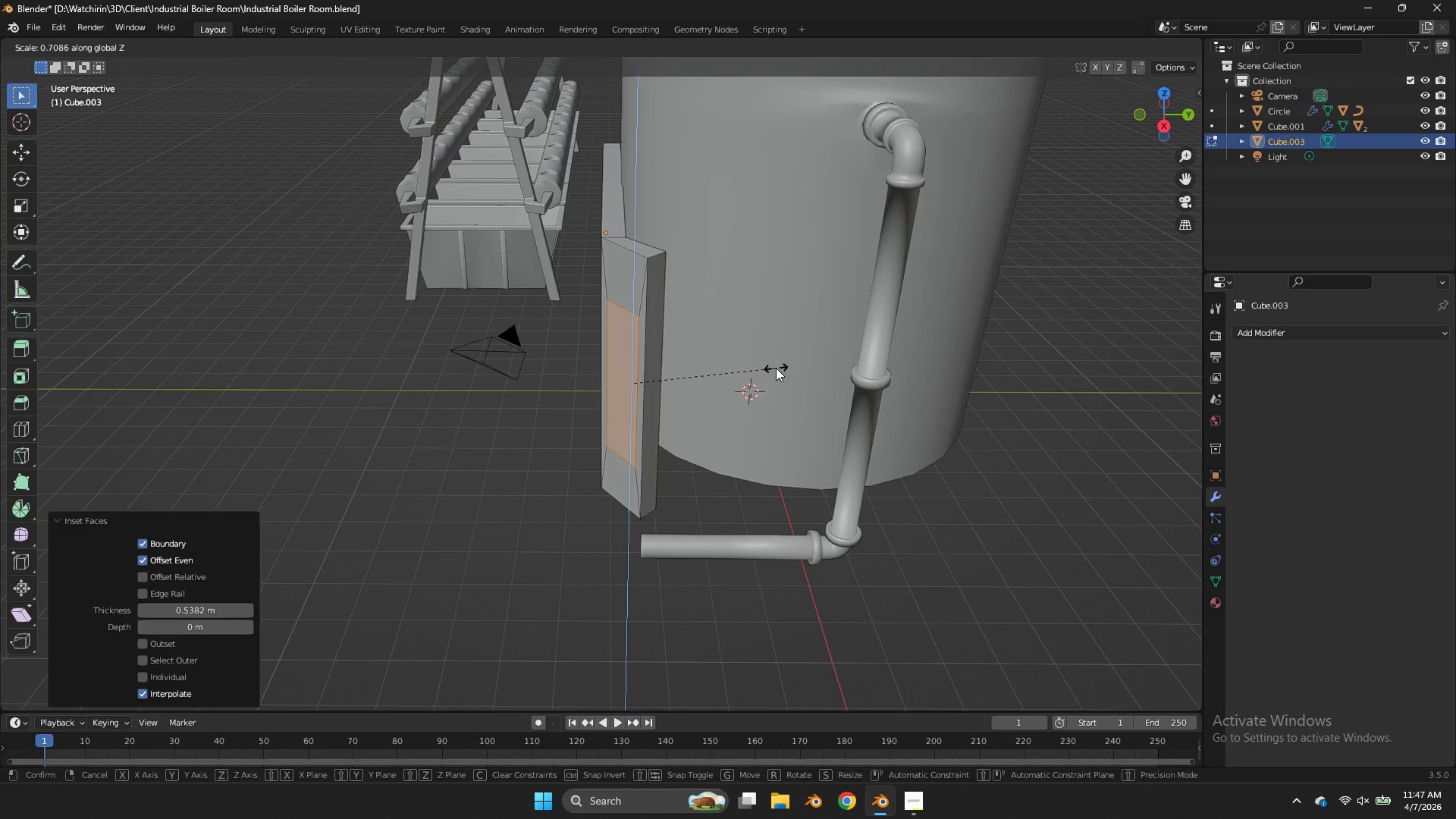 
left_click([776, 368])
 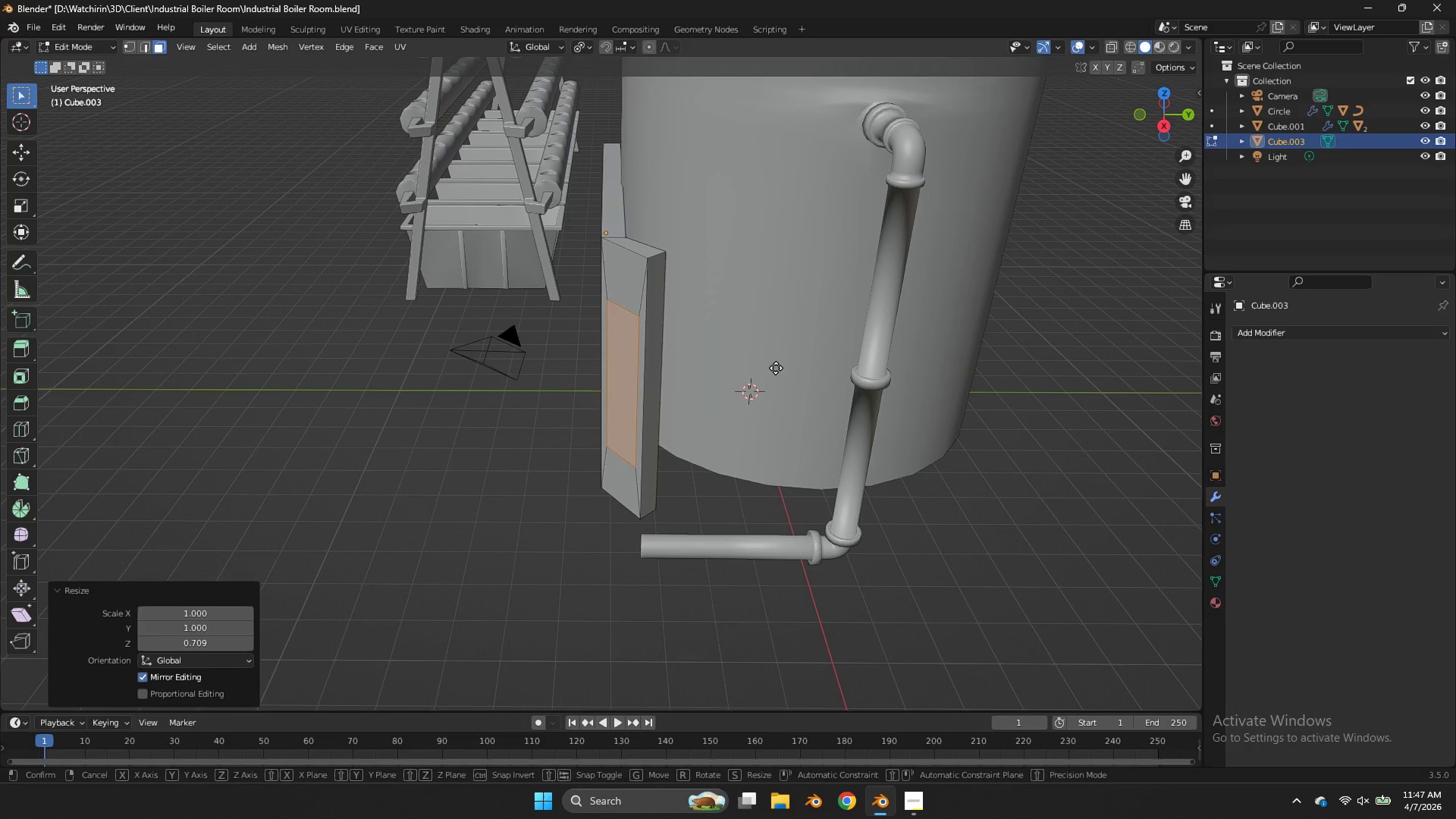 
type(gz)
 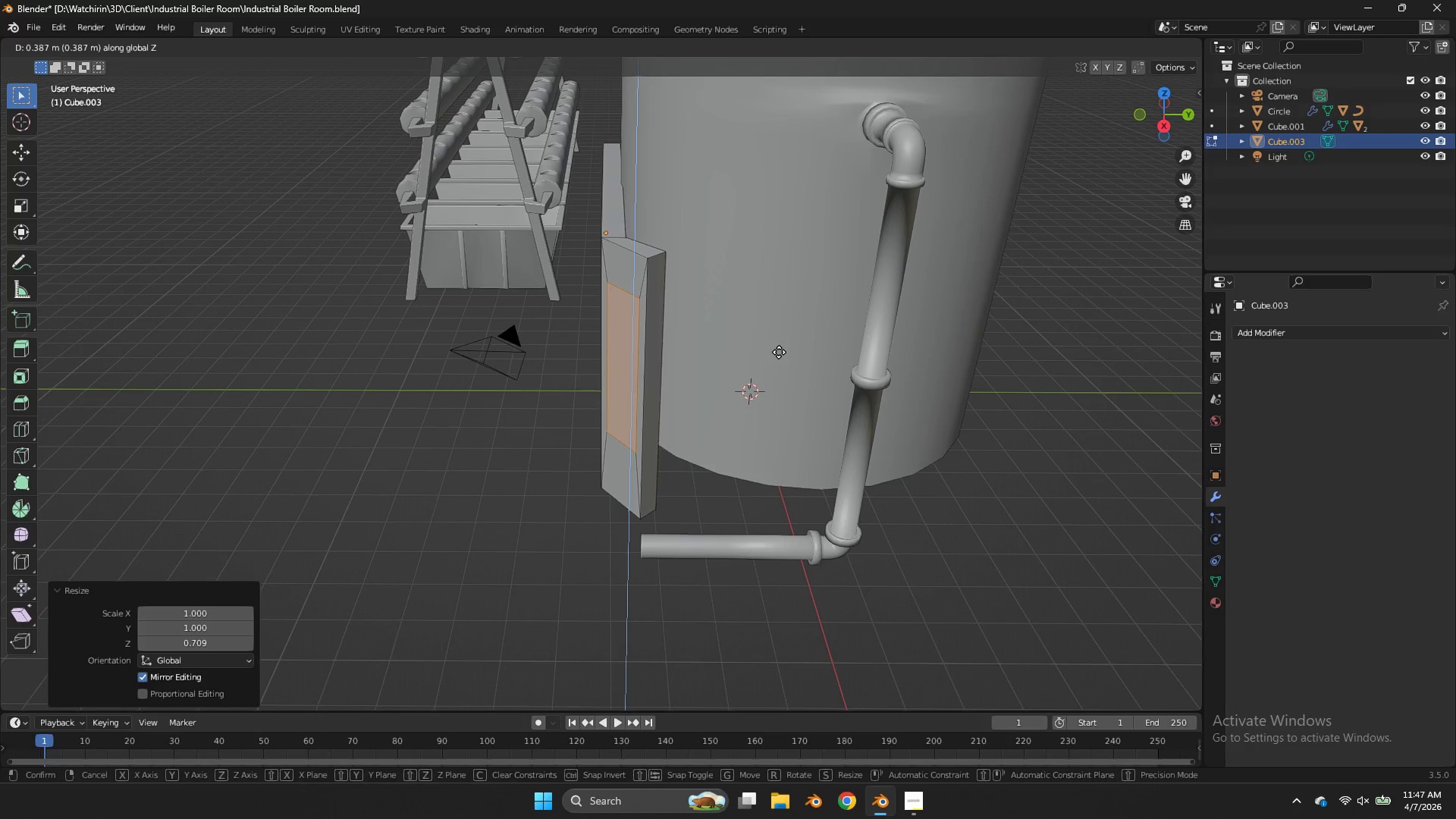 
left_click([779, 352])
 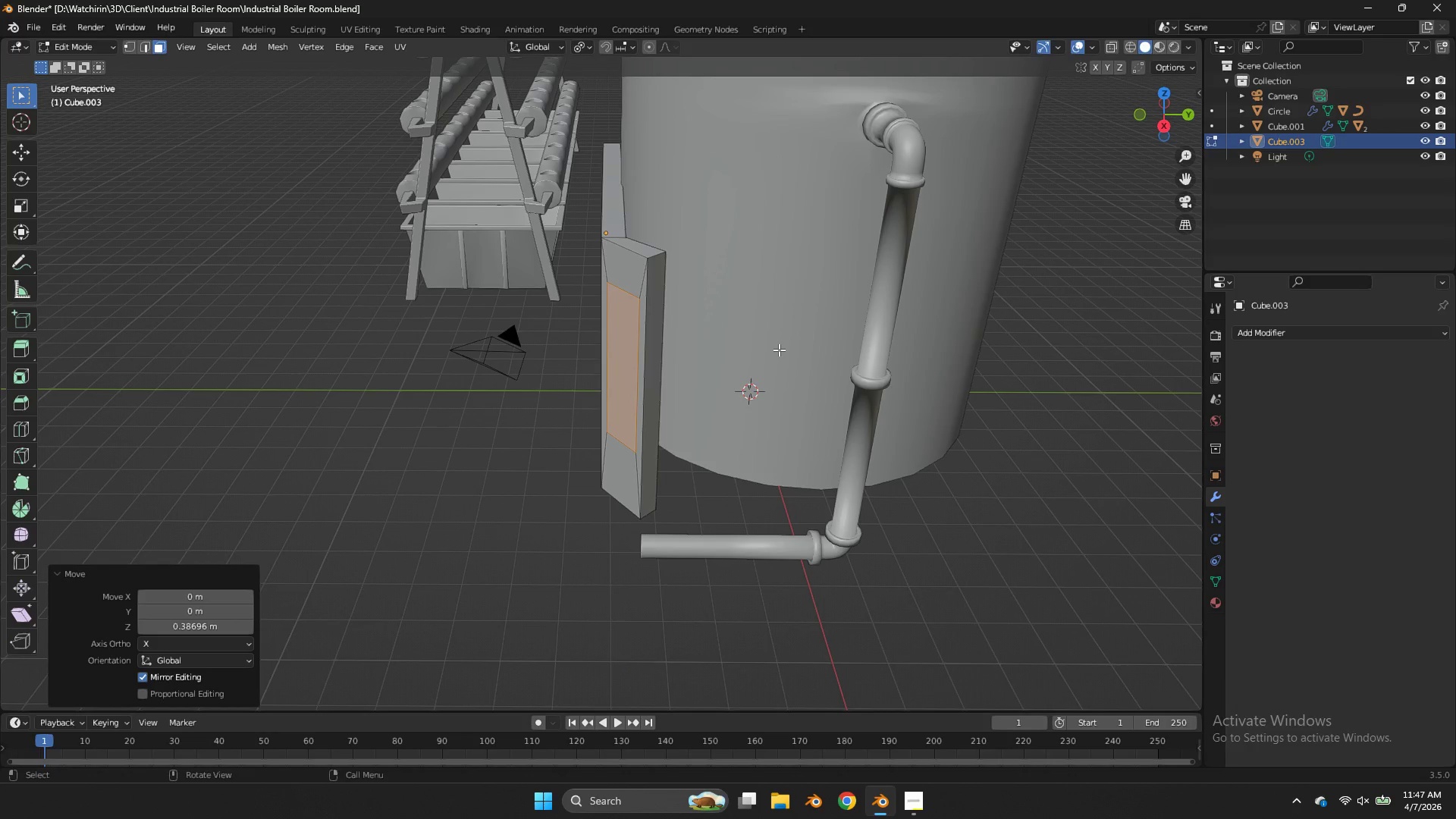 
type(sz)
 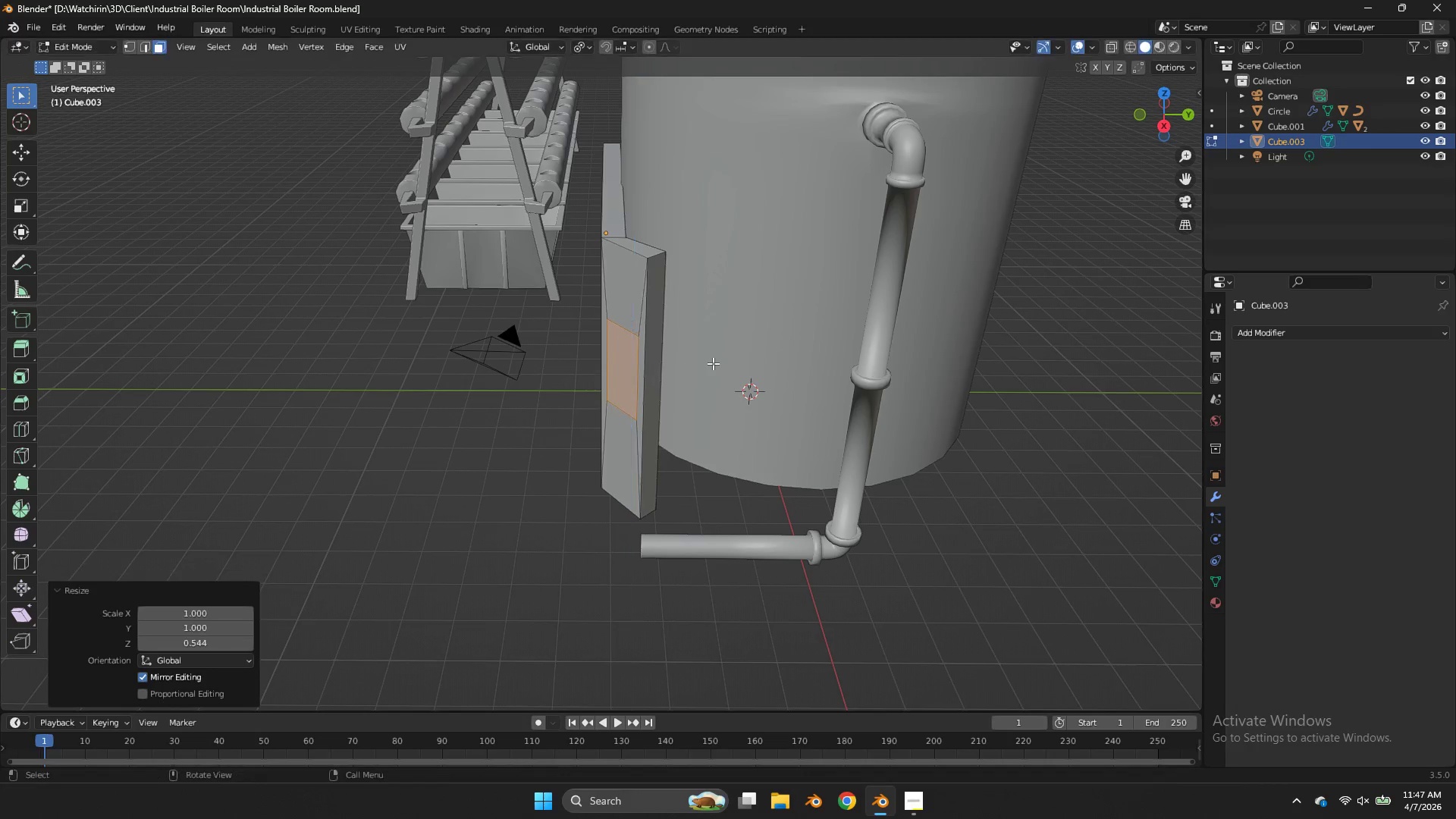 
left_click([713, 363])
 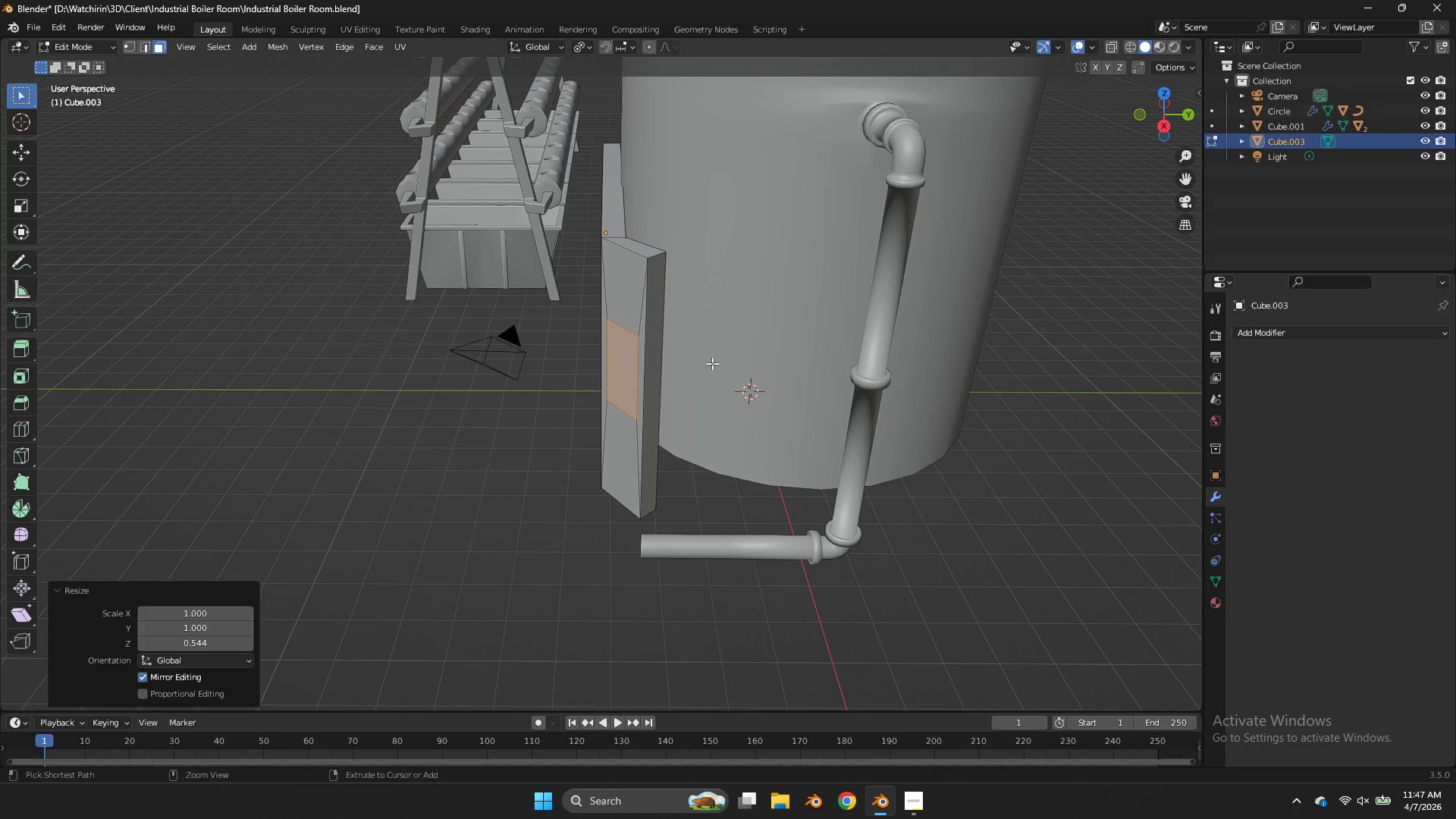 
key(Control+Z)
 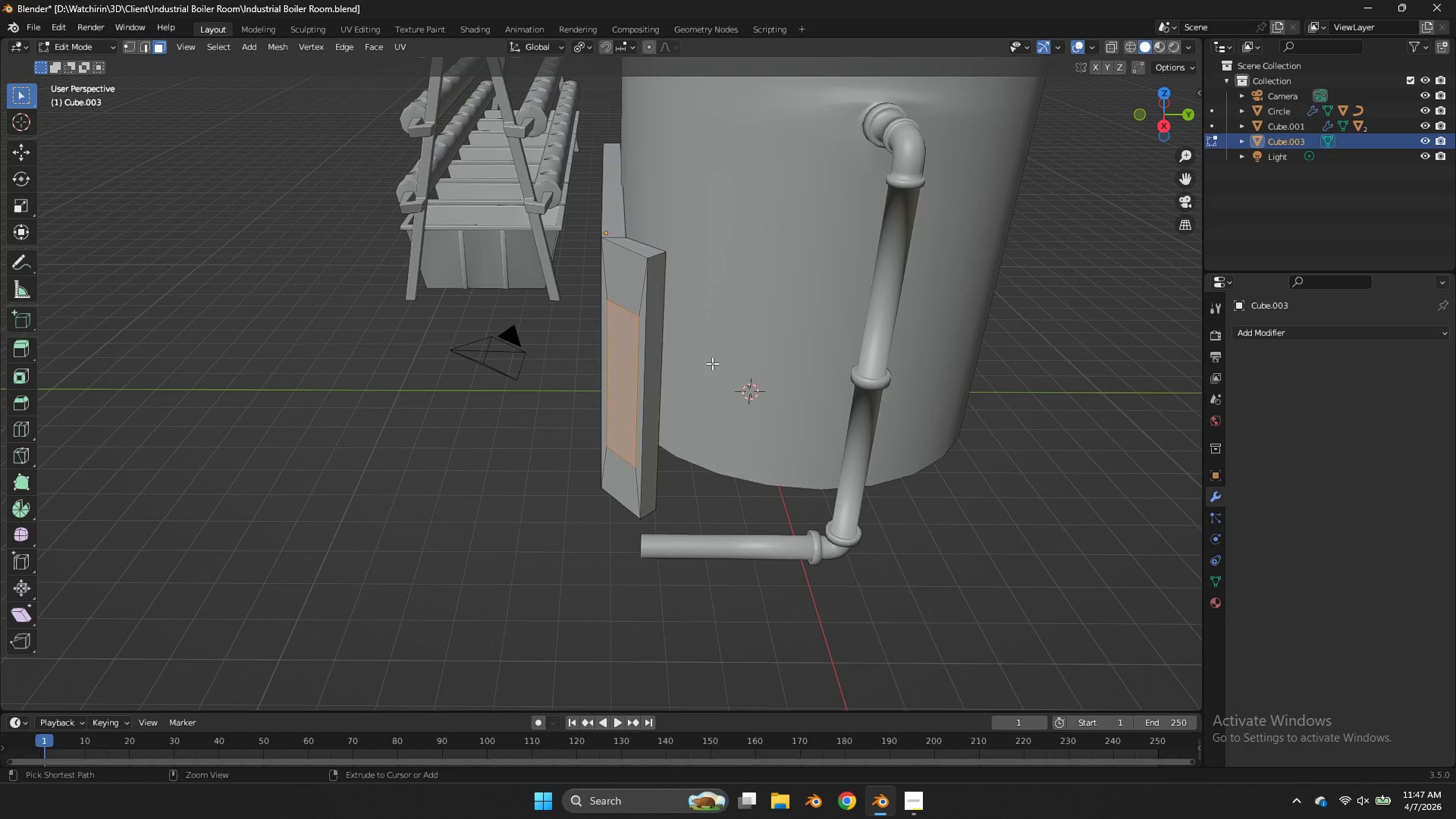 
key(Control+Z)
 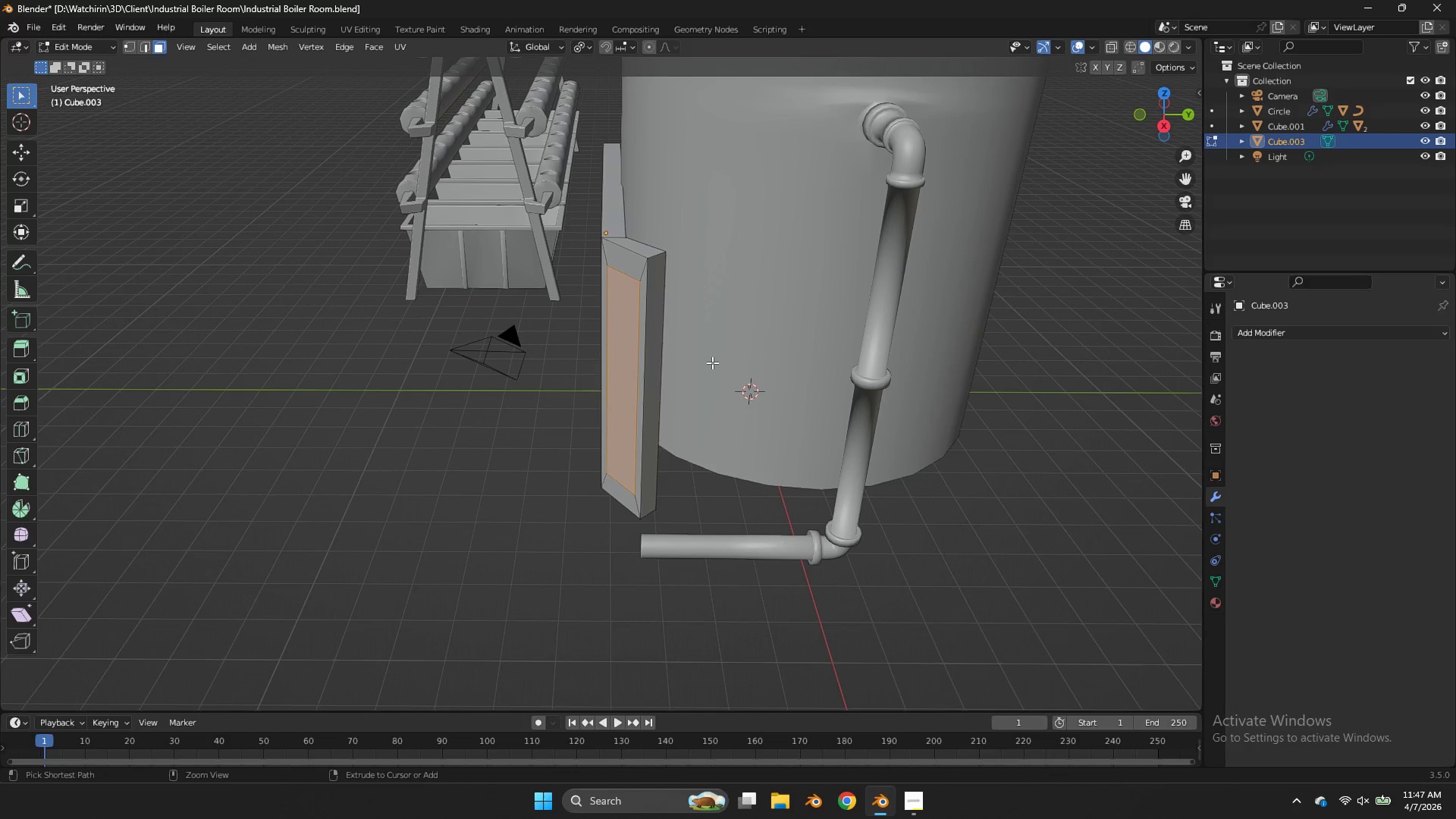 
key(Control+Z)
 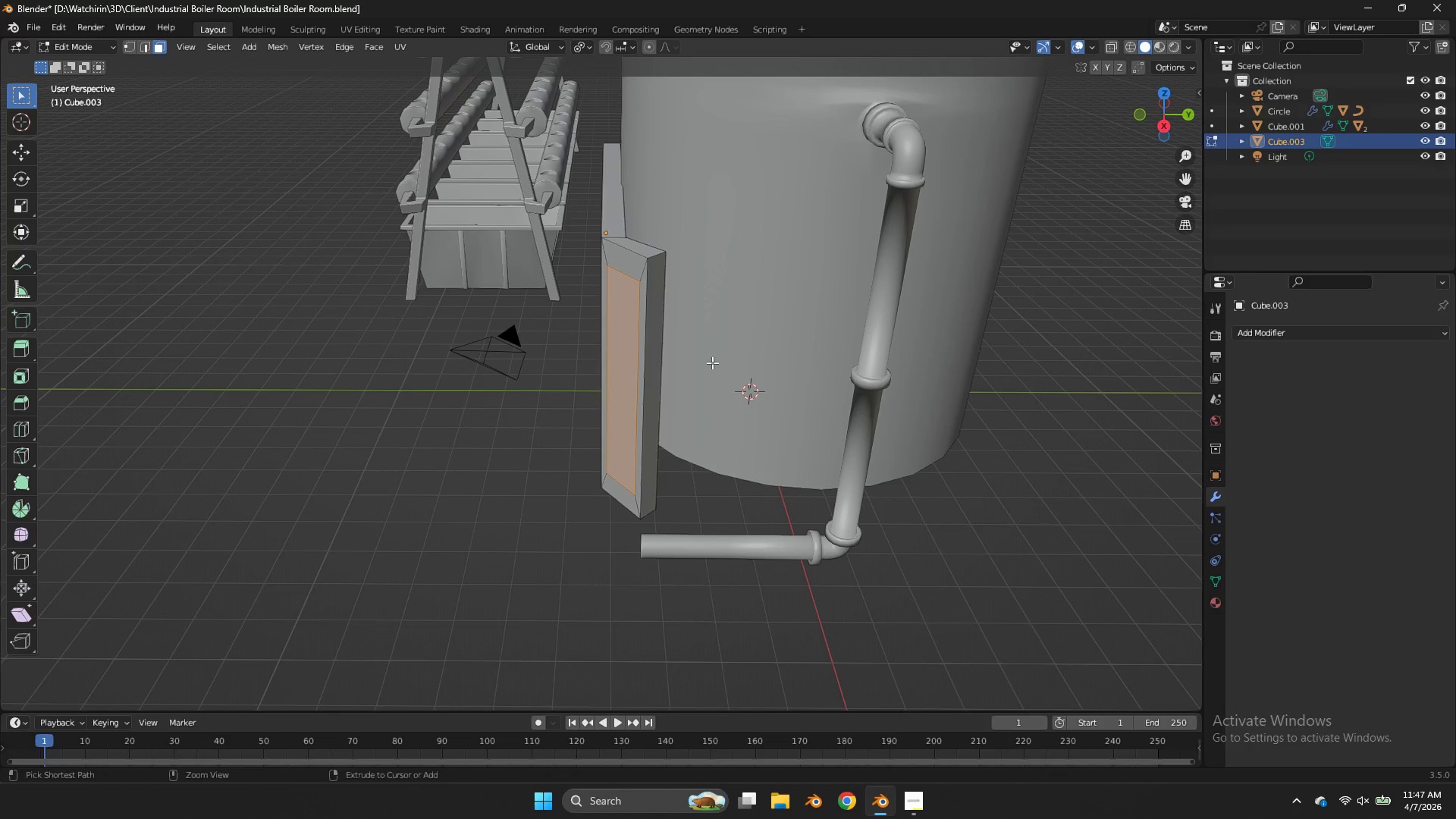 
key(Control+Z)
 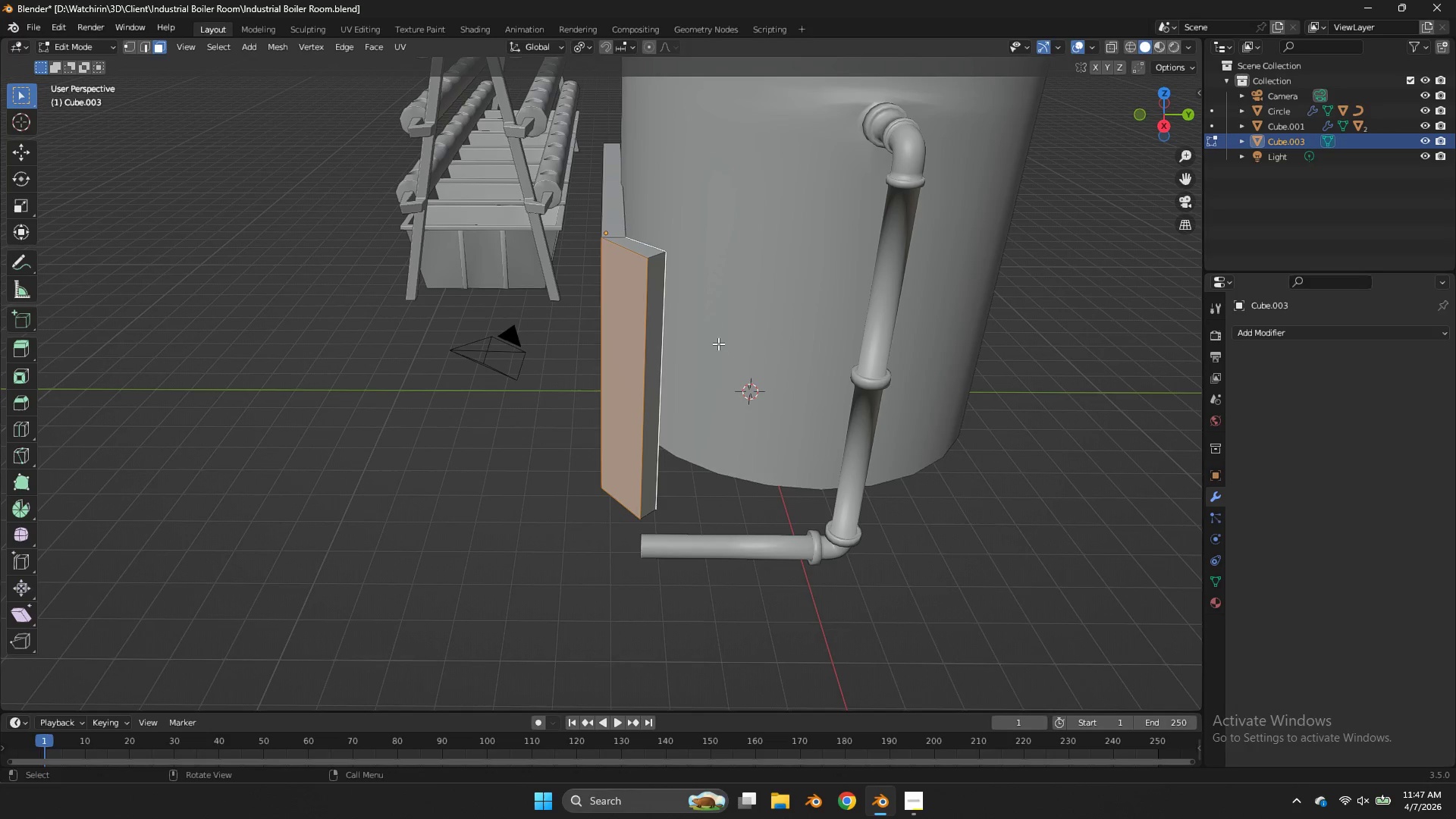 
key(Control+R)
 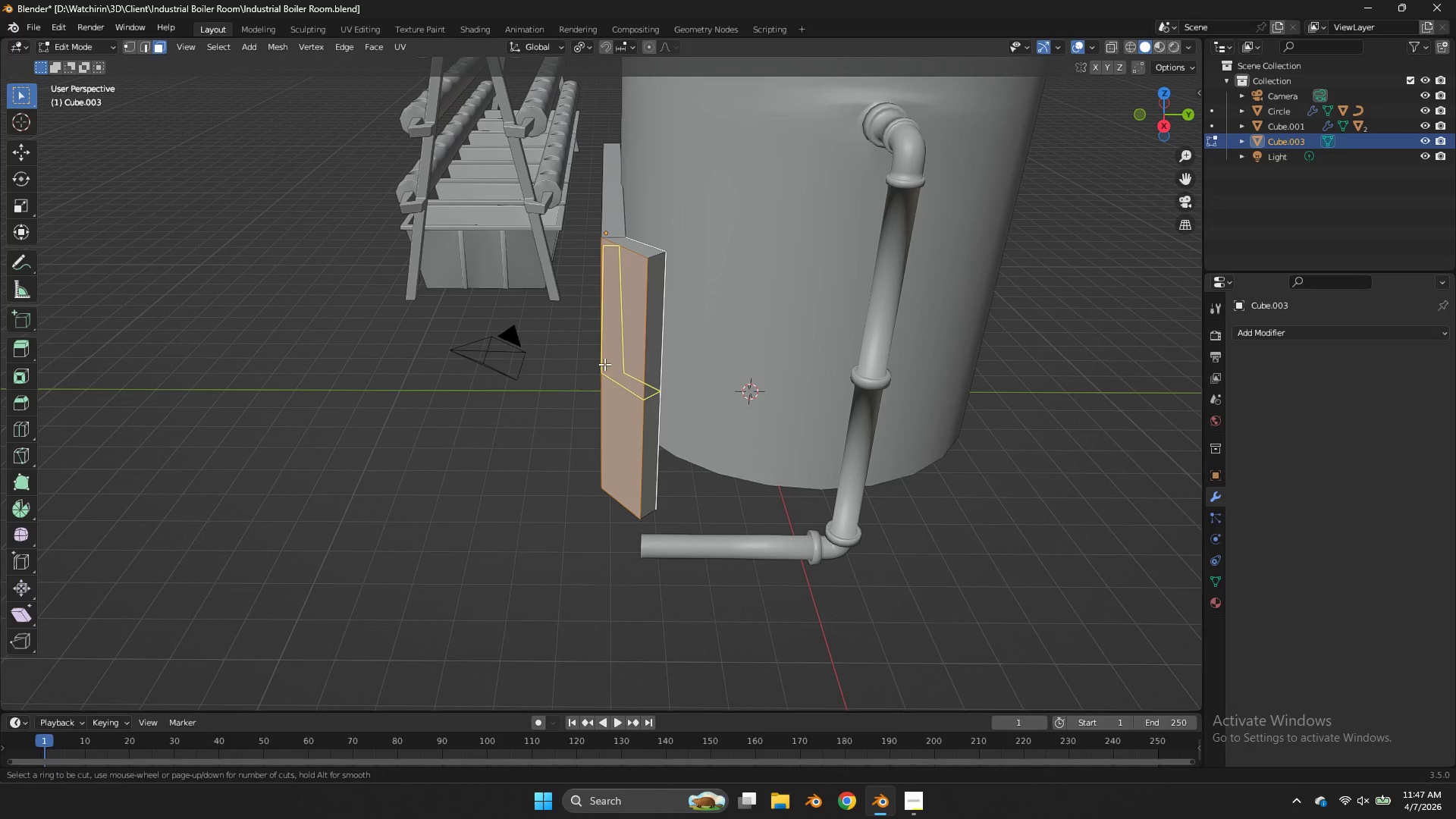 
left_click([610, 364])
 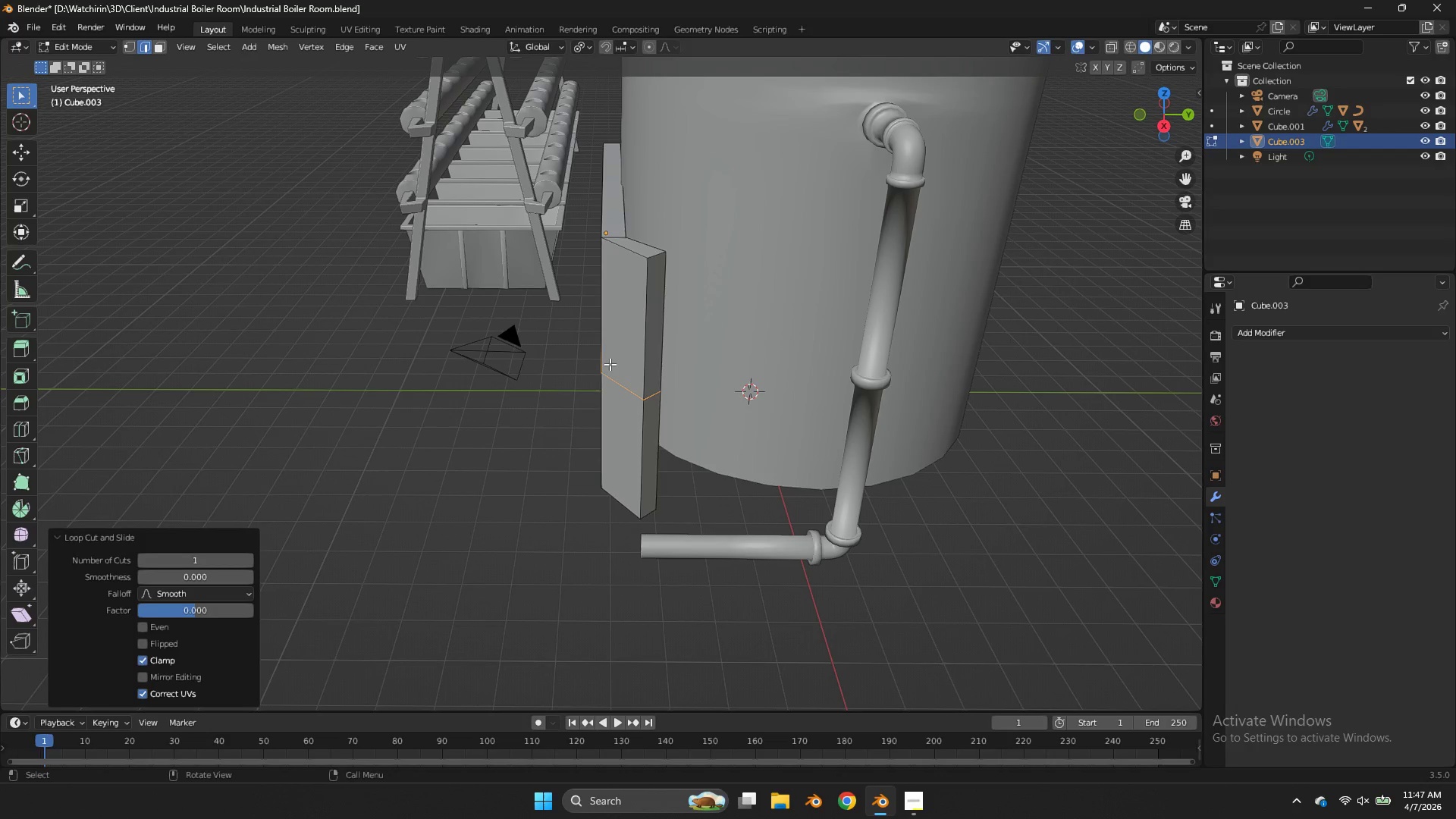 
right_click([610, 364])
 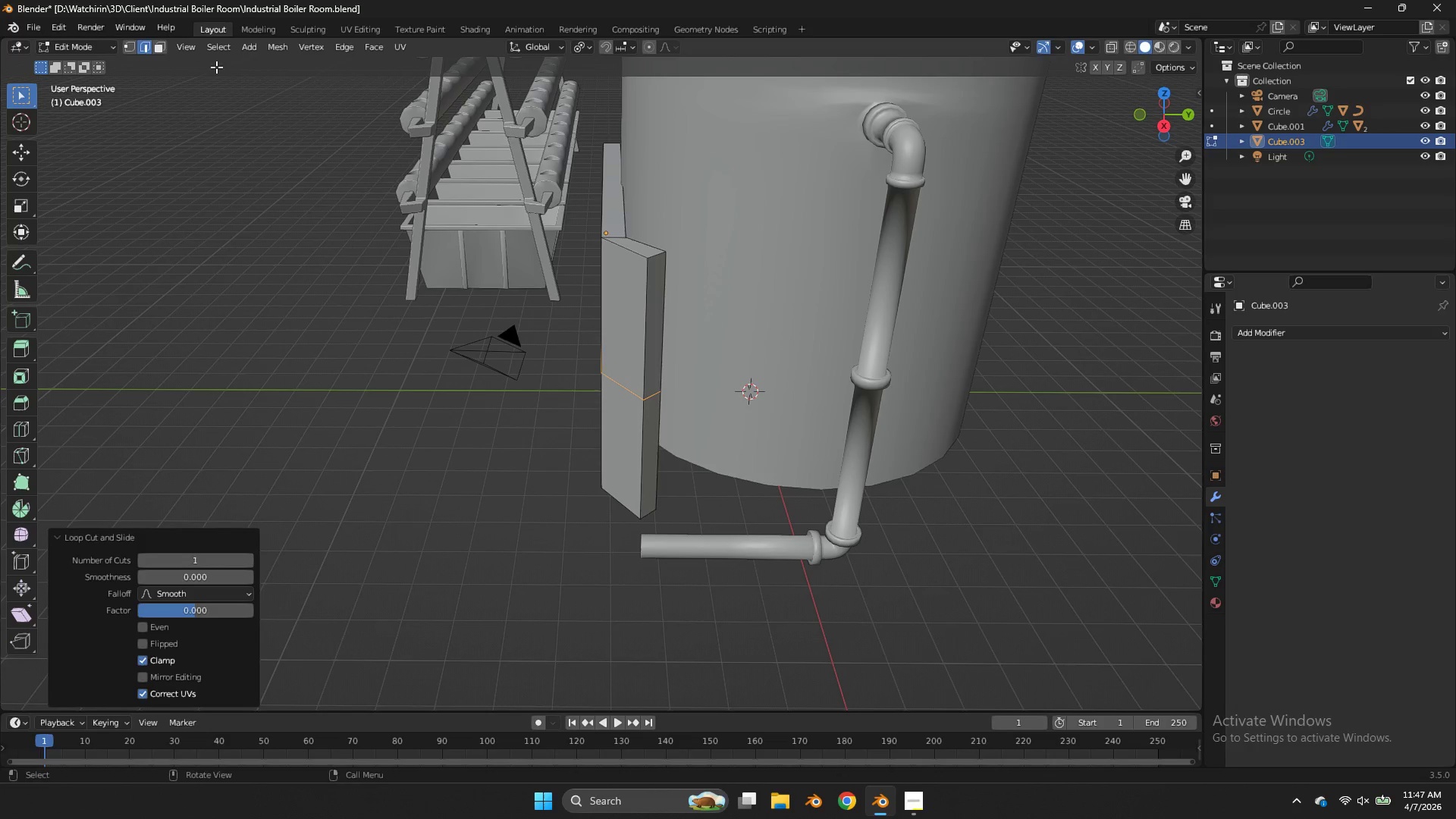 
double_click([156, 49])
 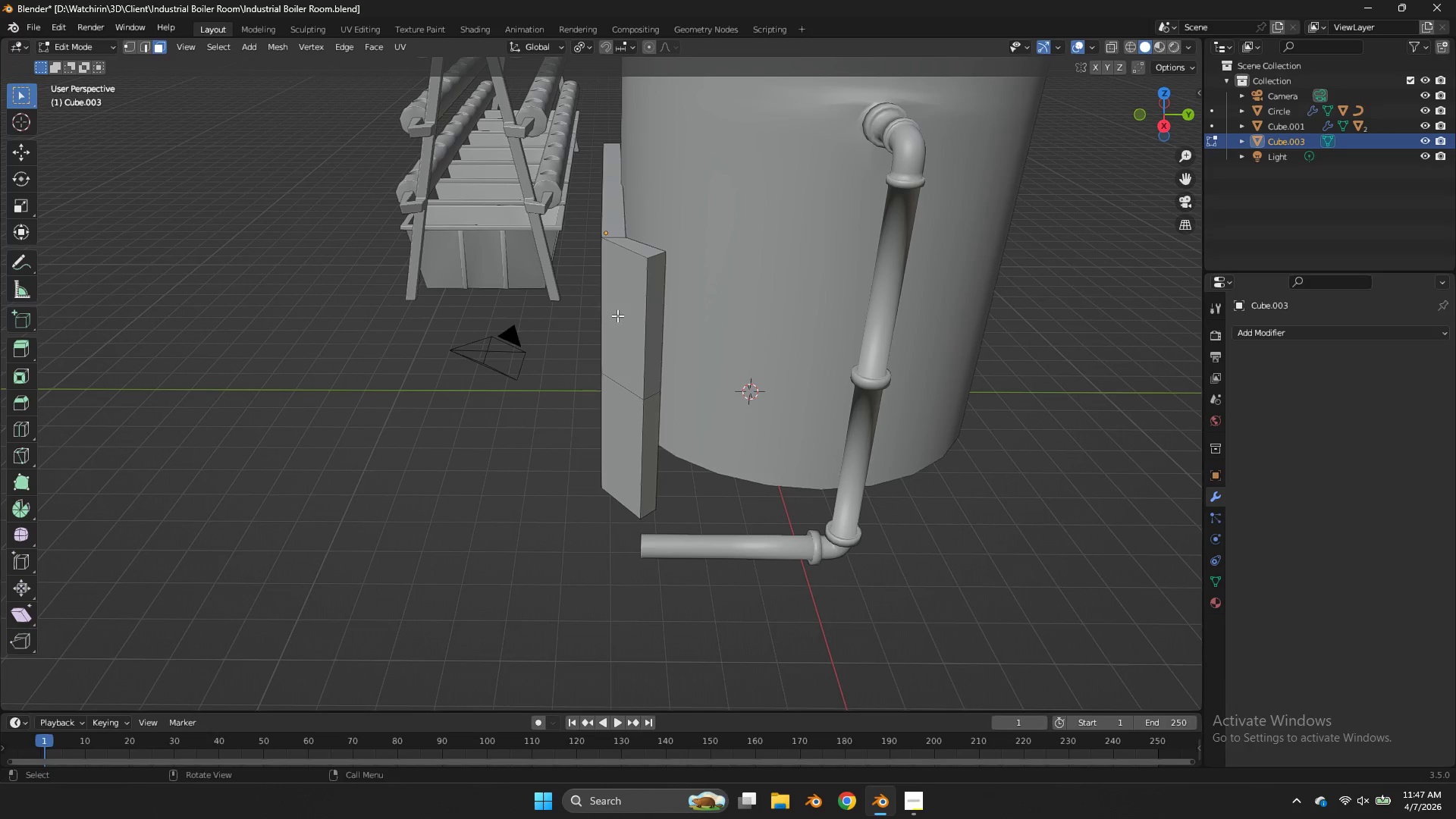 
left_click([619, 317])
 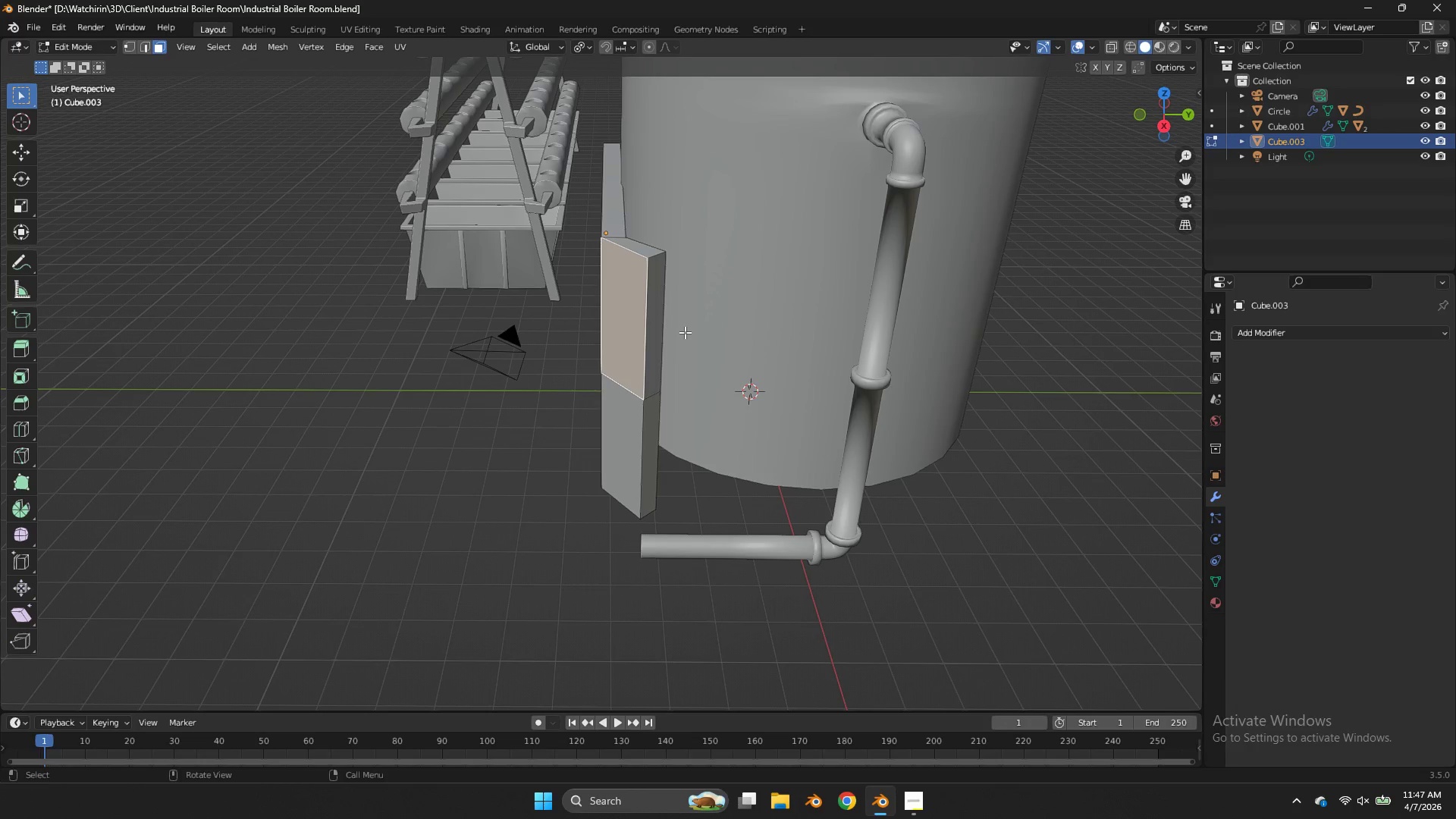 
key(Z)
 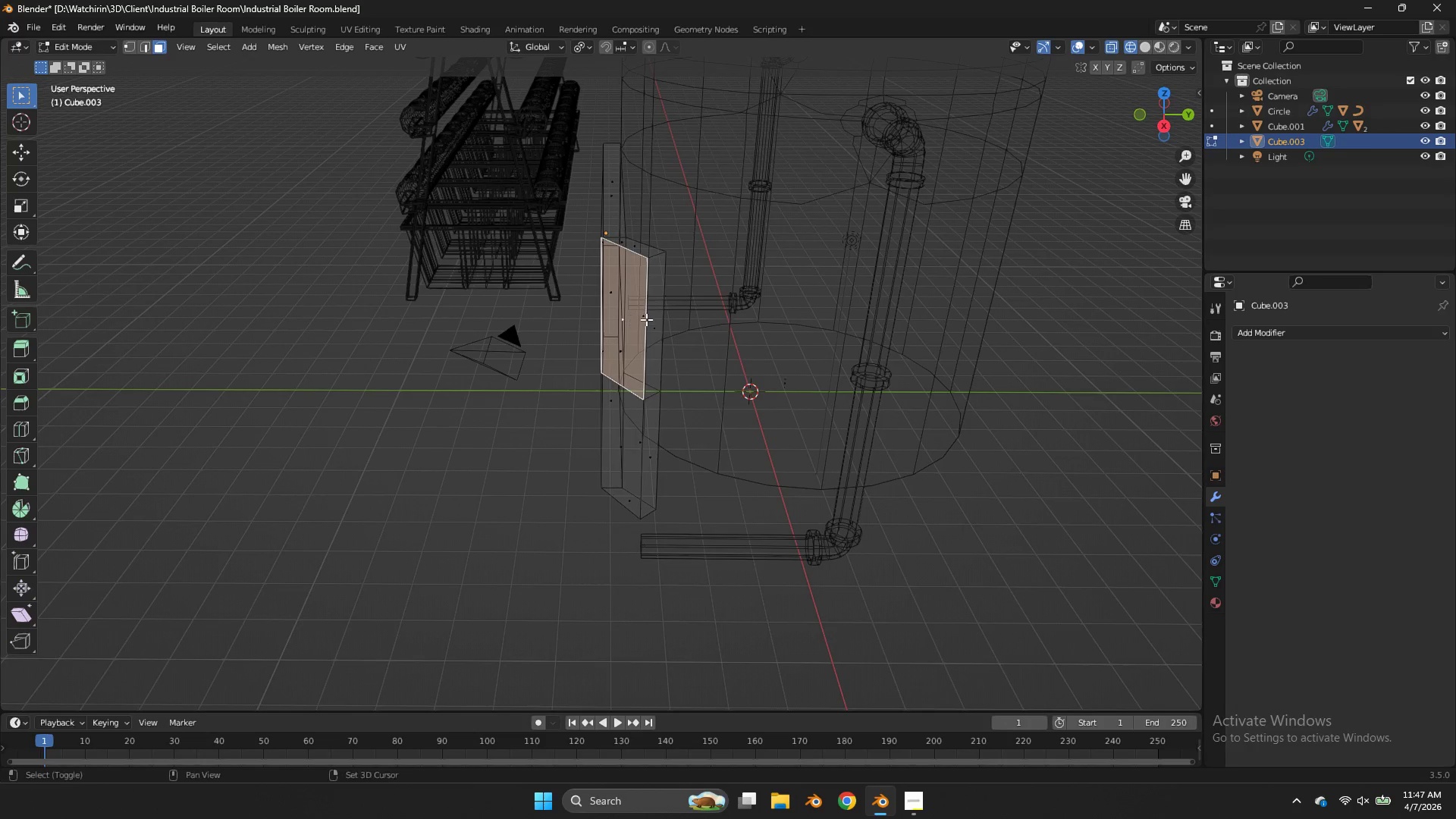 
hold_key(key=ShiftLeft, duration=1.47)
left_click([646, 443])
 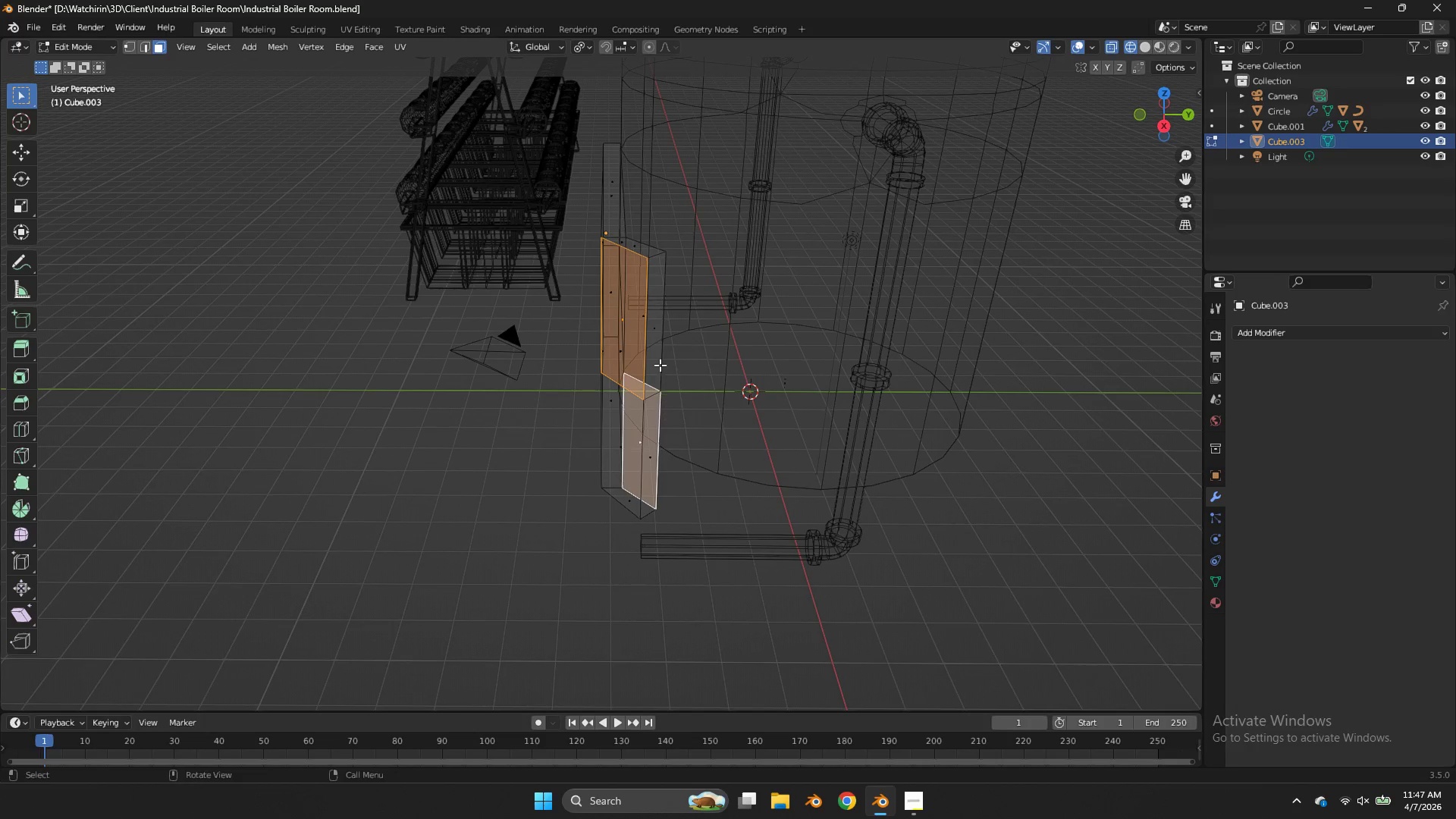 
hold_key(key=ShiftLeft, duration=0.62)
 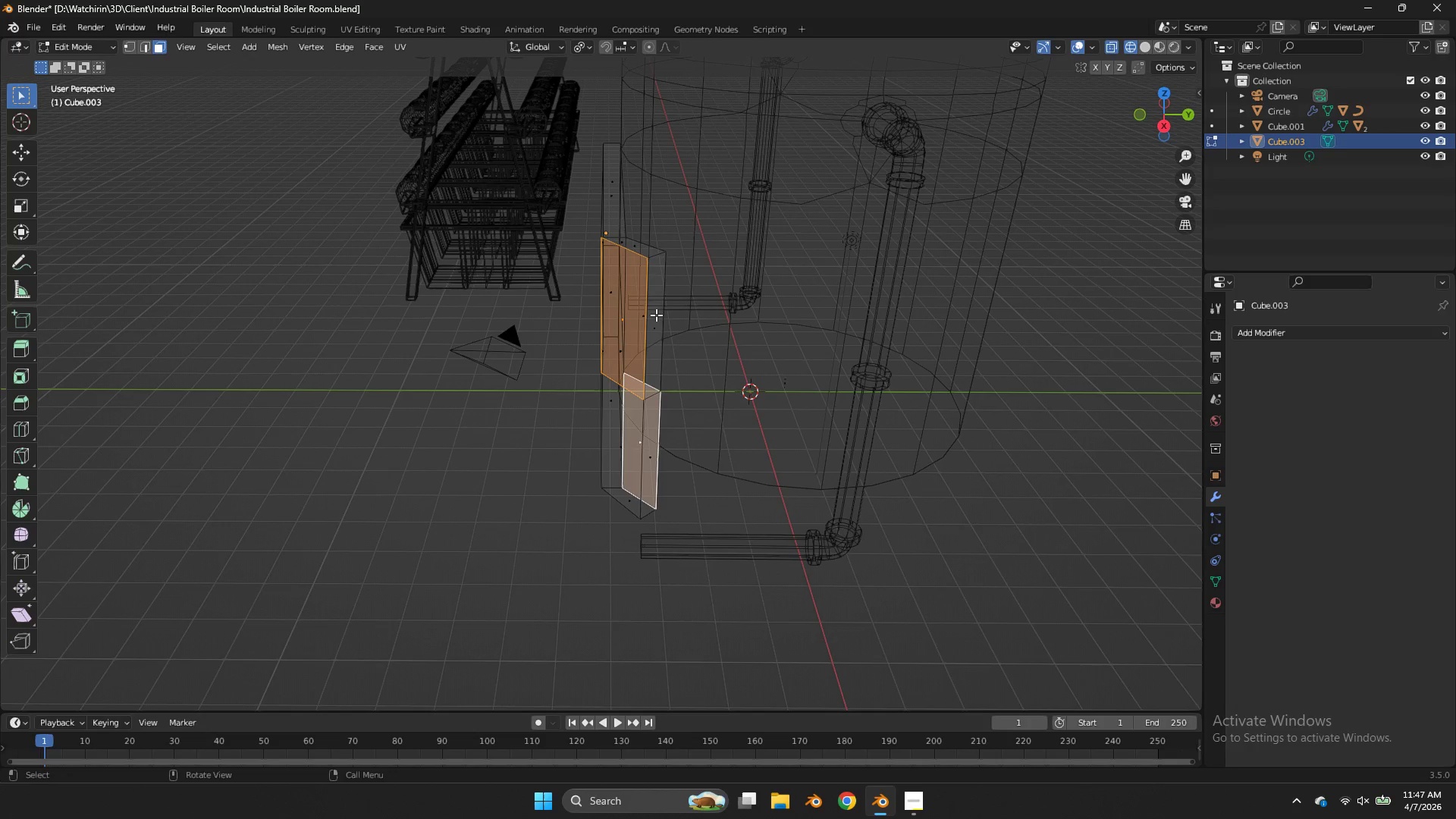 
left_click([646, 315])
 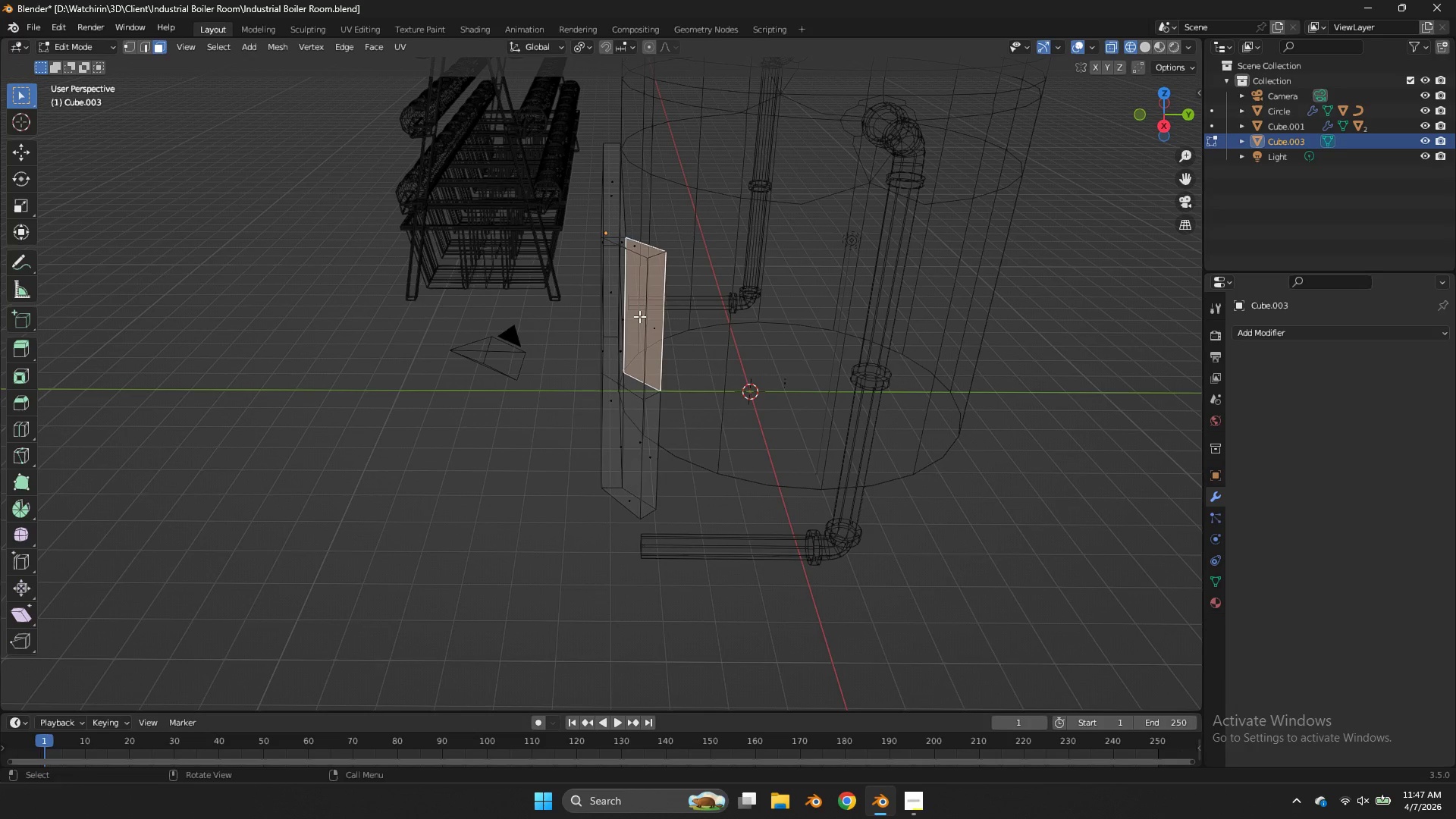 
key(Shift+ShiftLeft)
 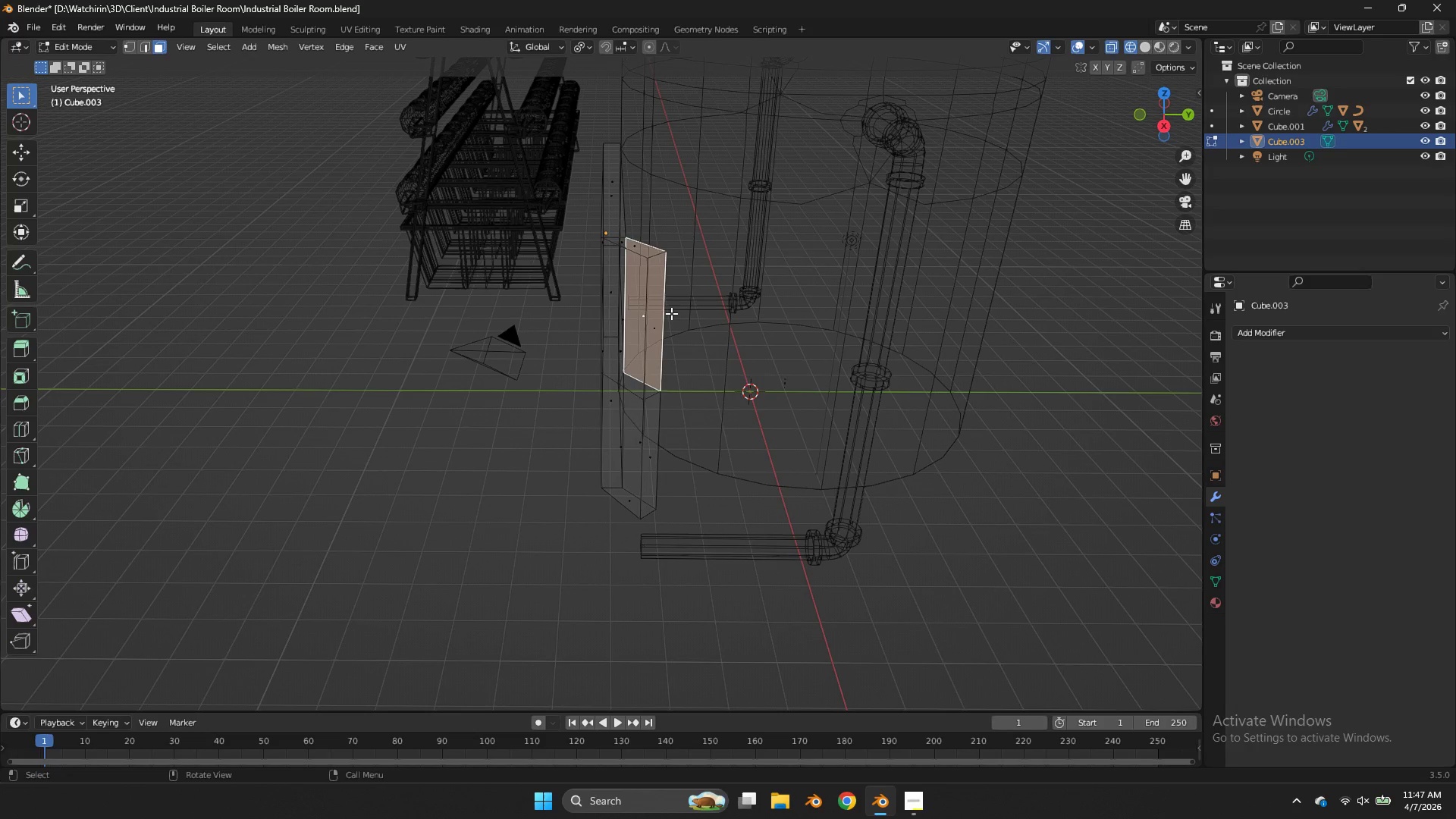 
key(Z)
 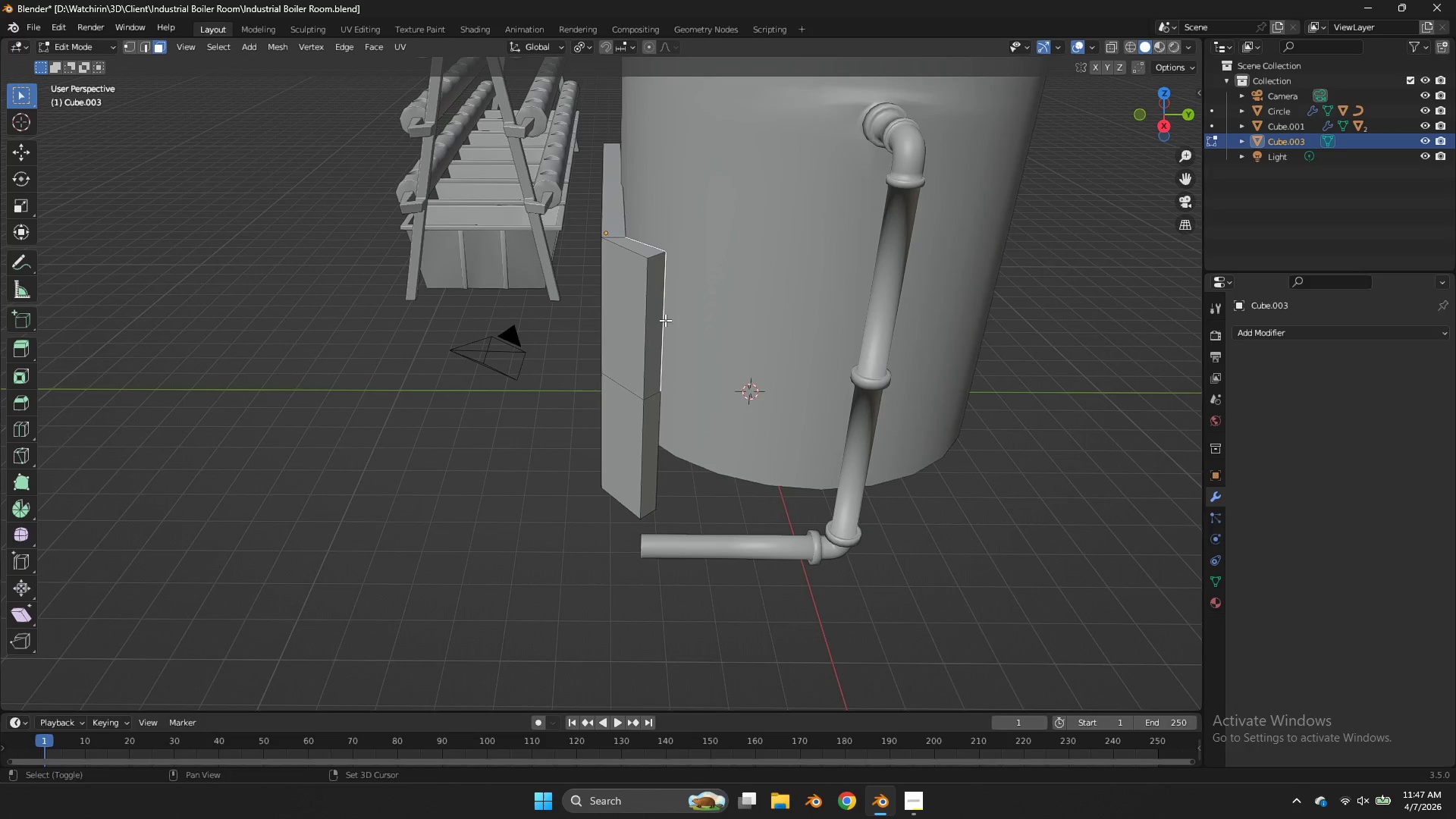 
hold_key(key=ShiftLeft, duration=0.58)
left_click([630, 325])
 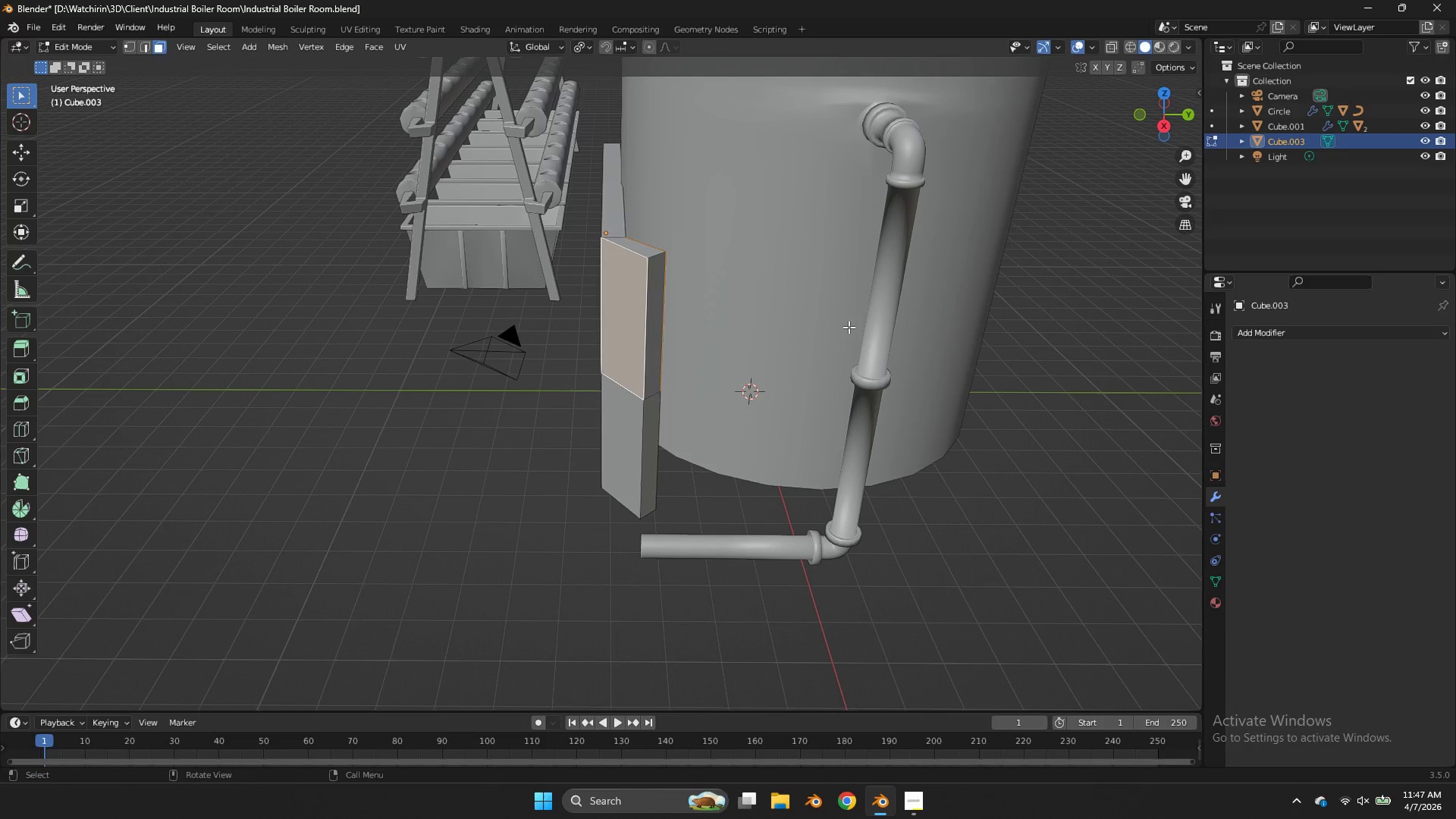 
key(I)
 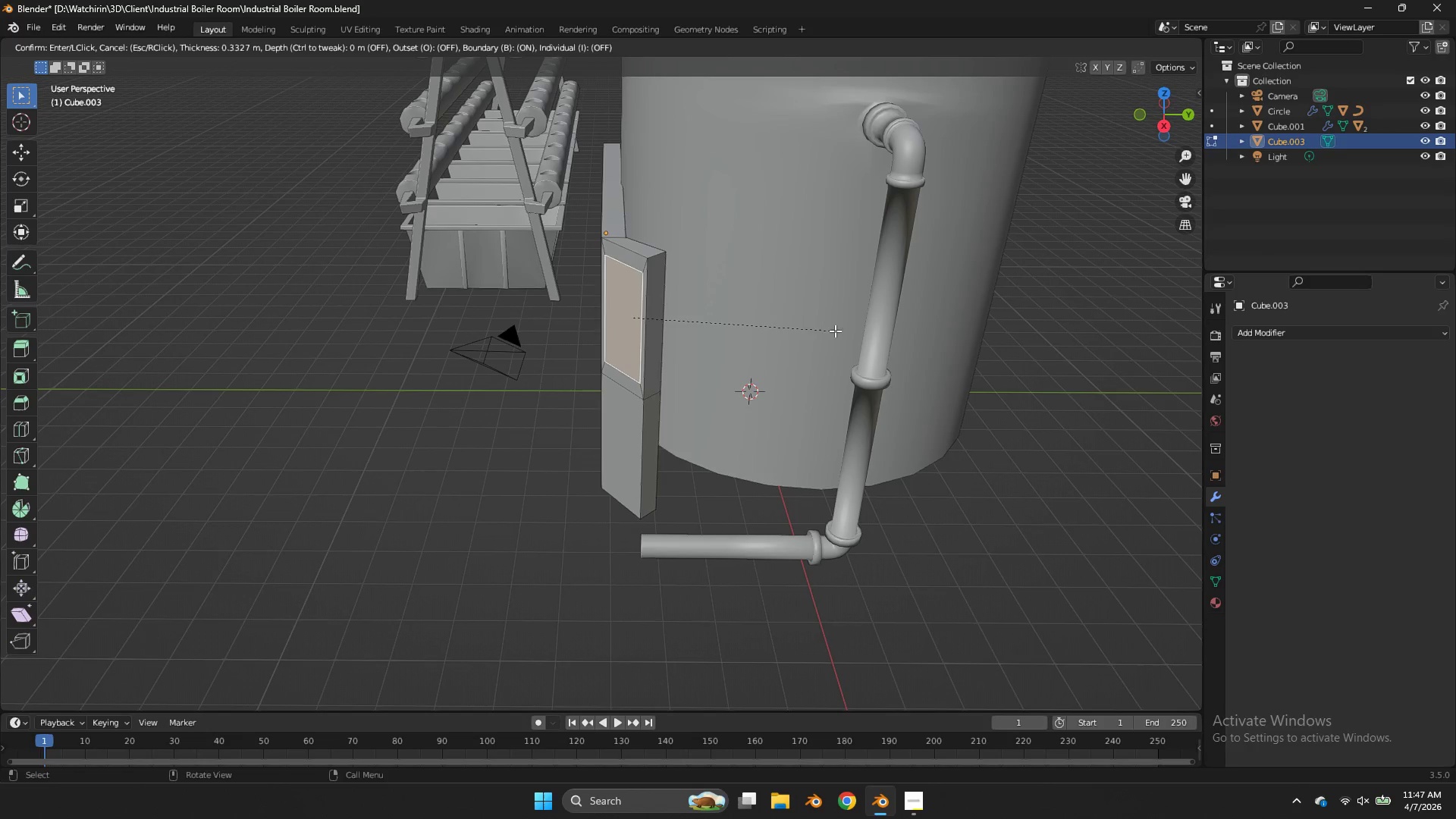 
left_click([838, 329])
 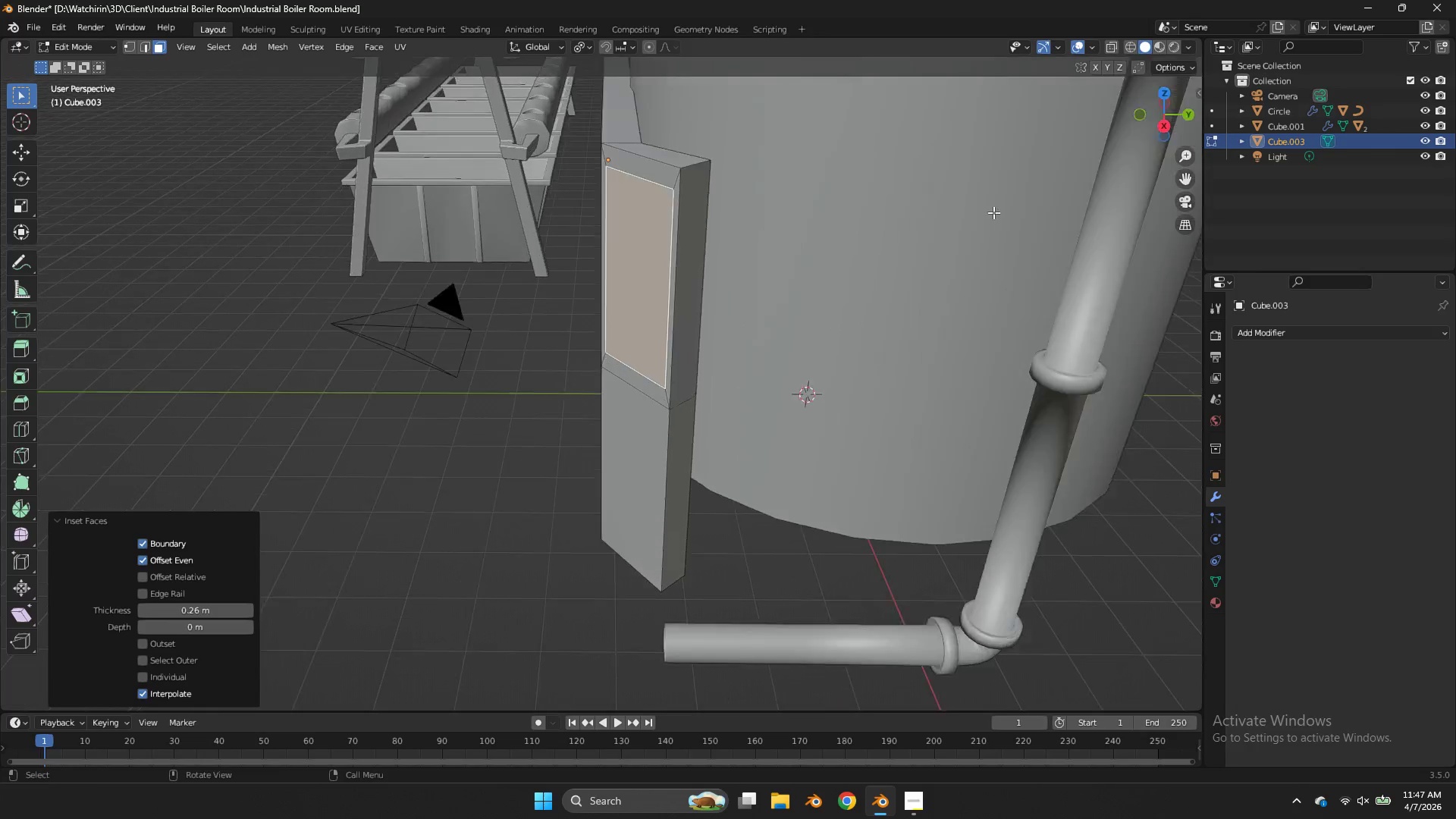 
scroll: coordinate [996, 208], scroll_direction: up, amount: 3.0
 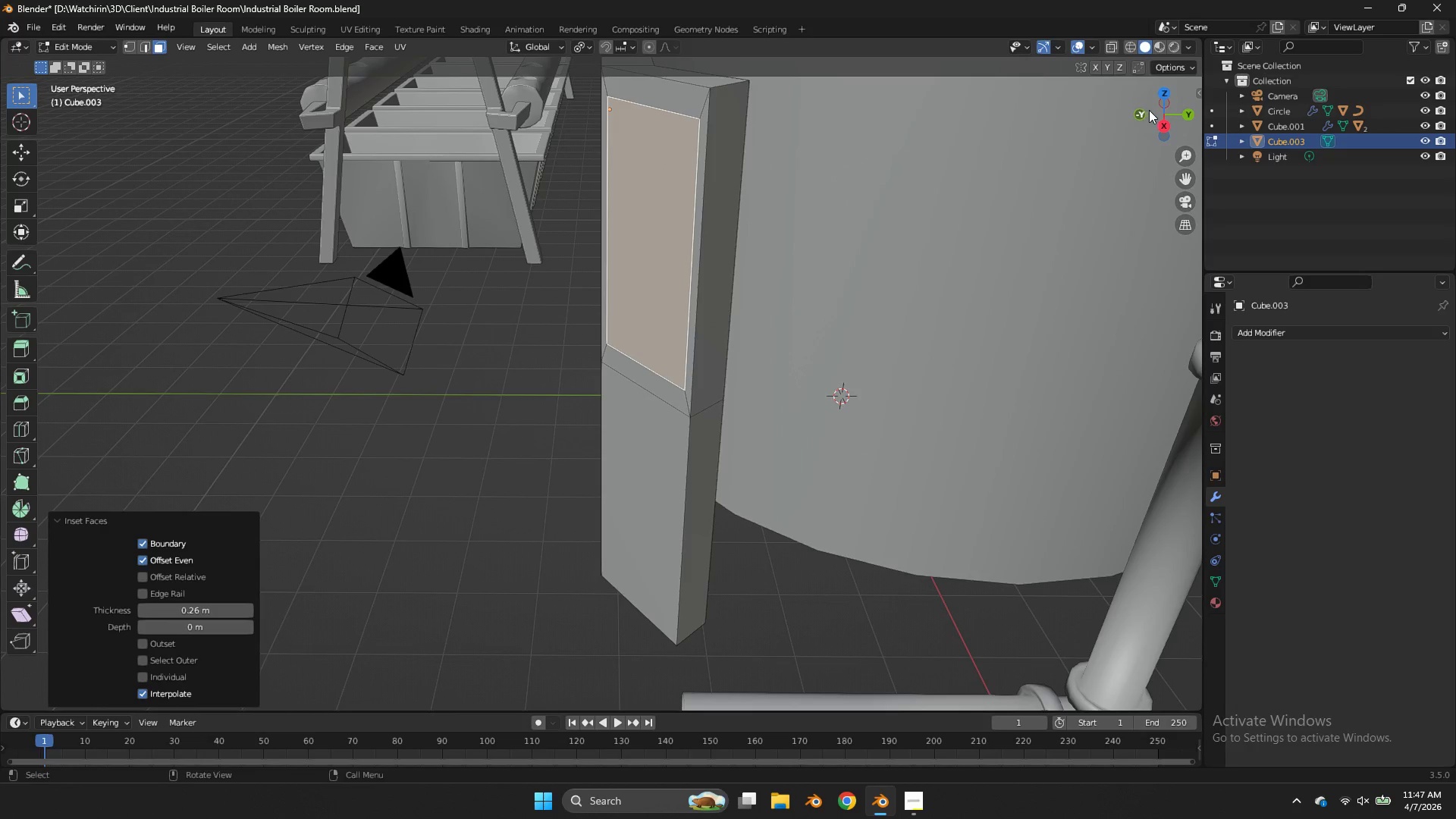 
left_click_drag(start_coordinate=[1154, 115], to_coordinate=[1172, 138])
 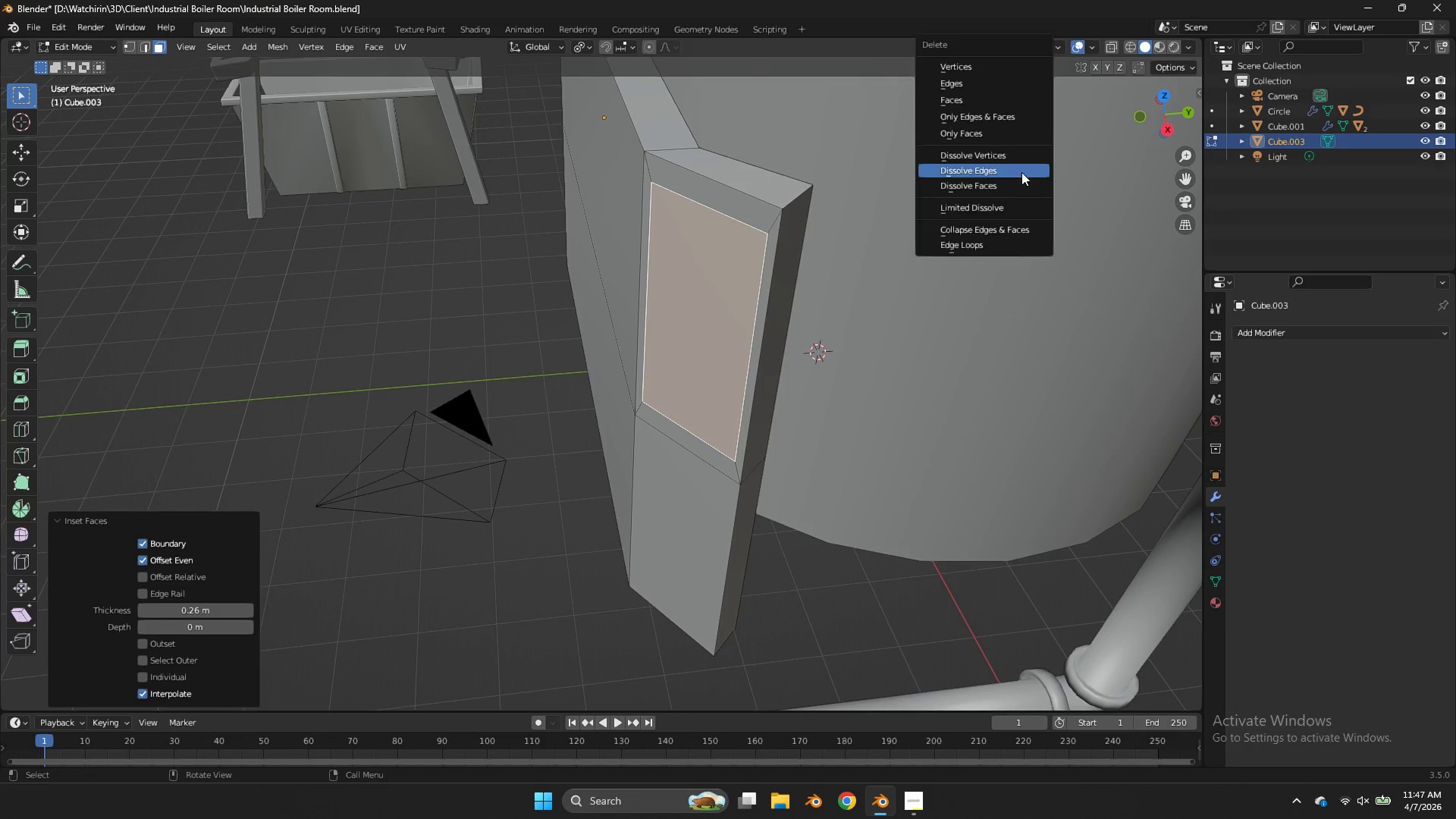 
key(X)
 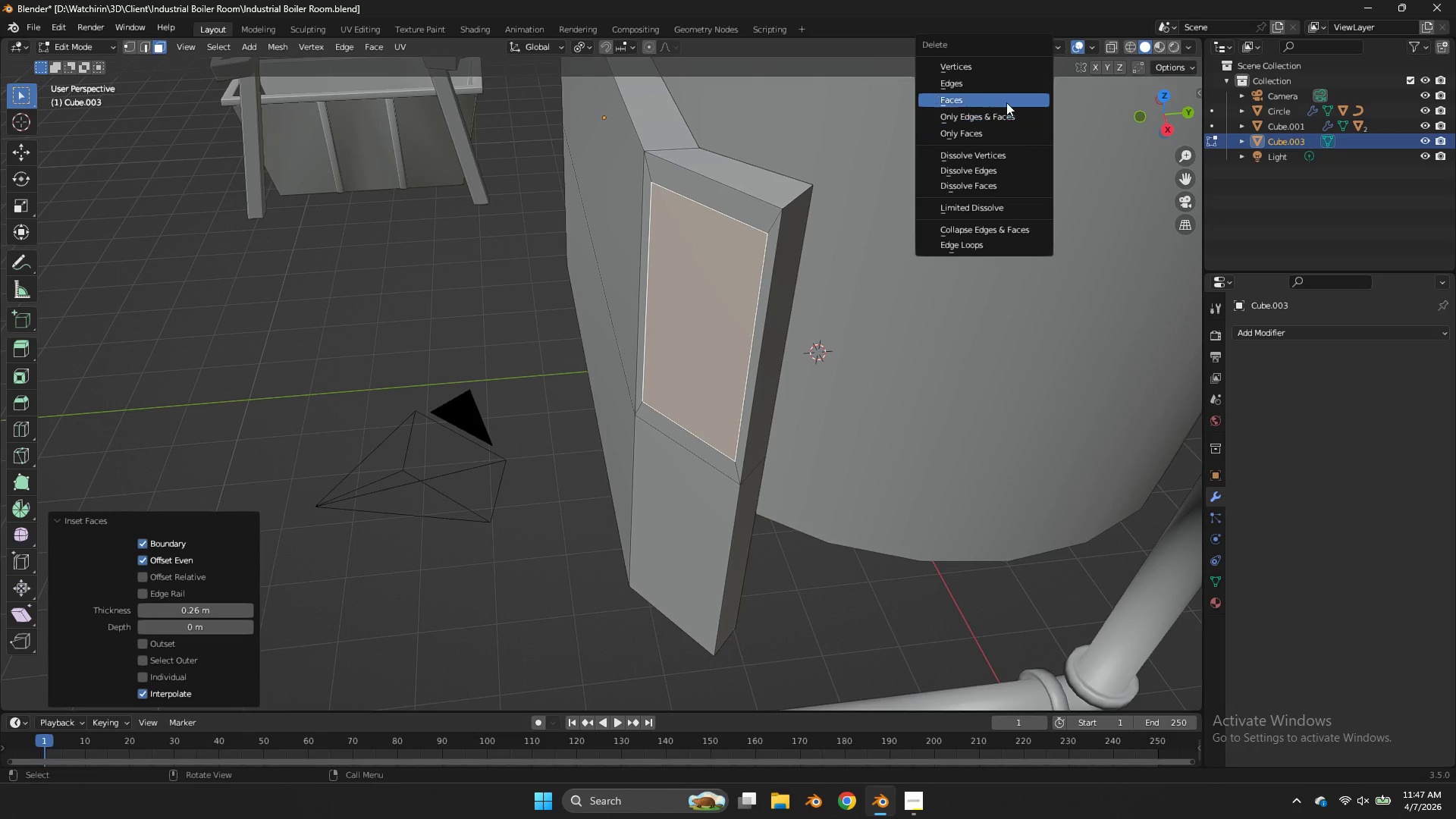 
left_click([1004, 97])
 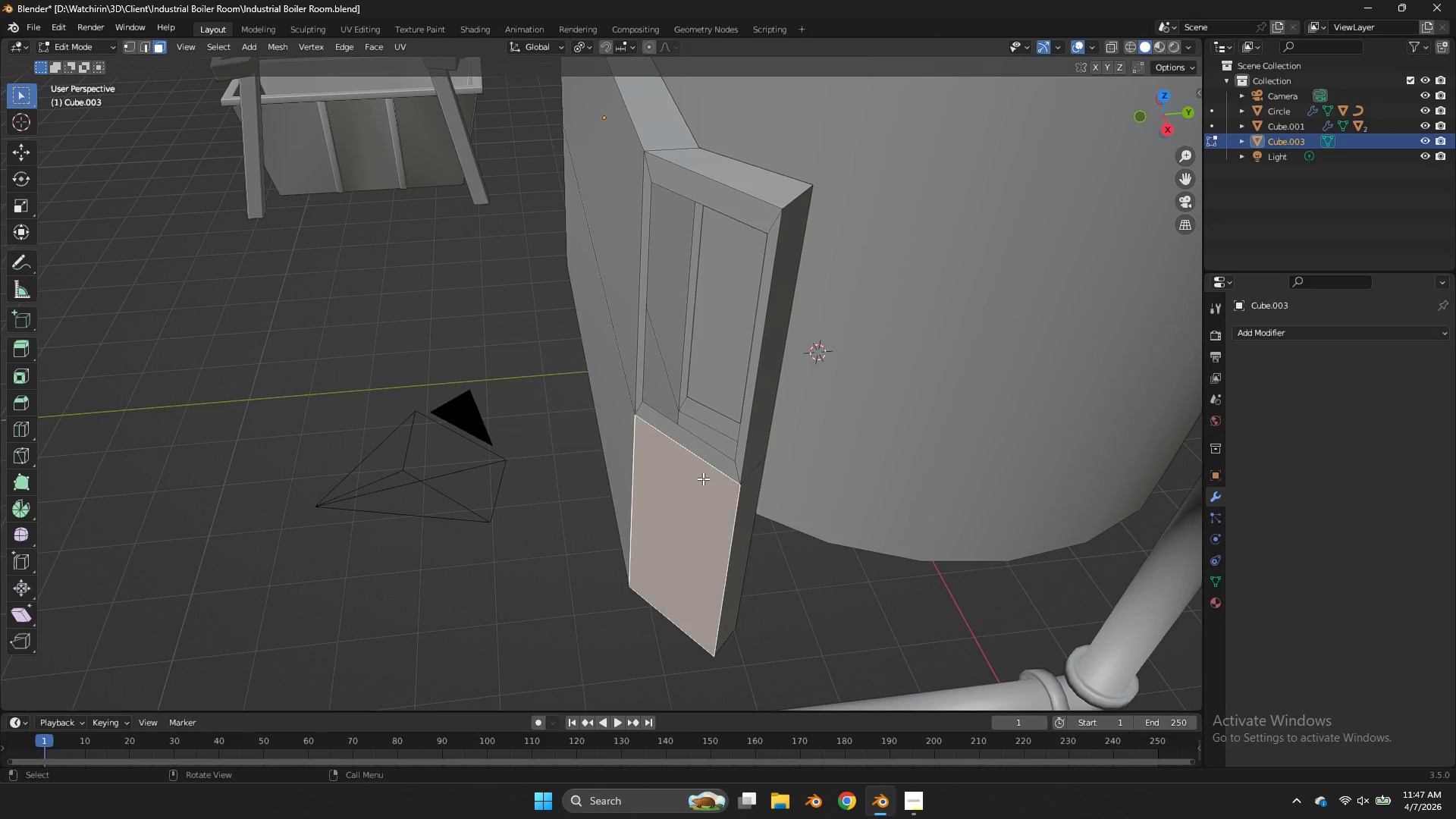 
key(Z)
 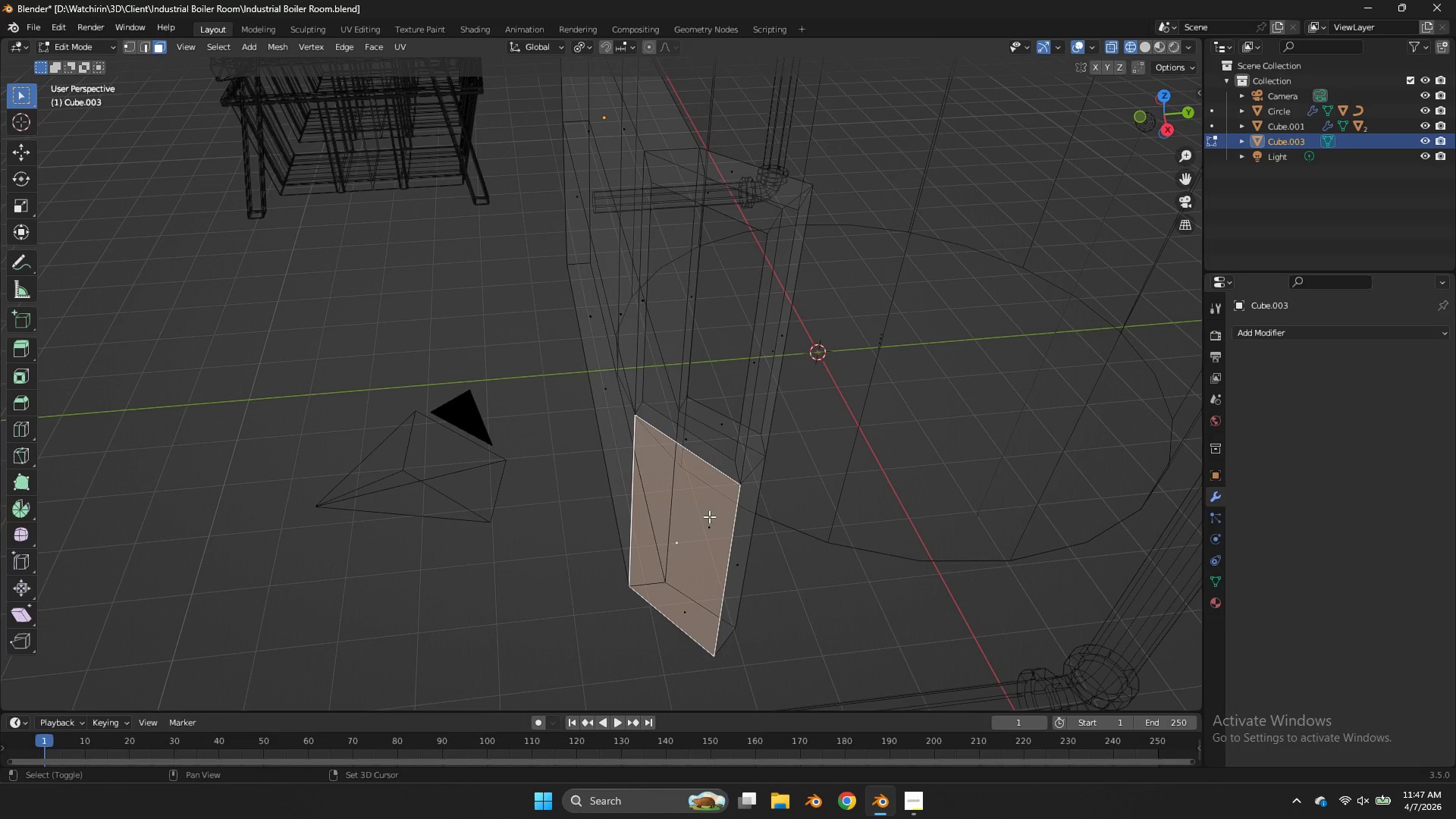 
hold_key(key=ShiftLeft, duration=0.31)
left_click([709, 523])
 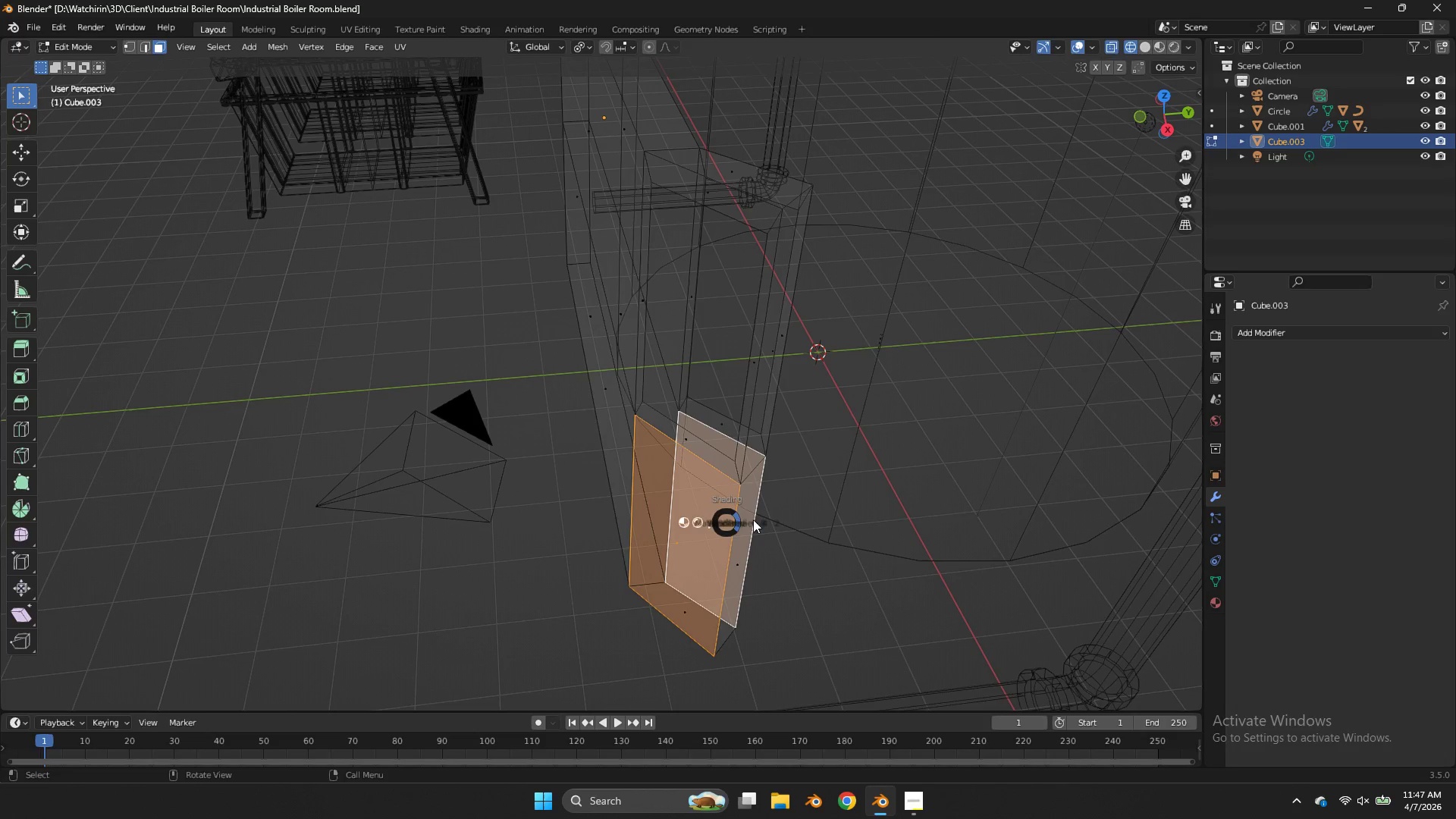 
type(zx)
 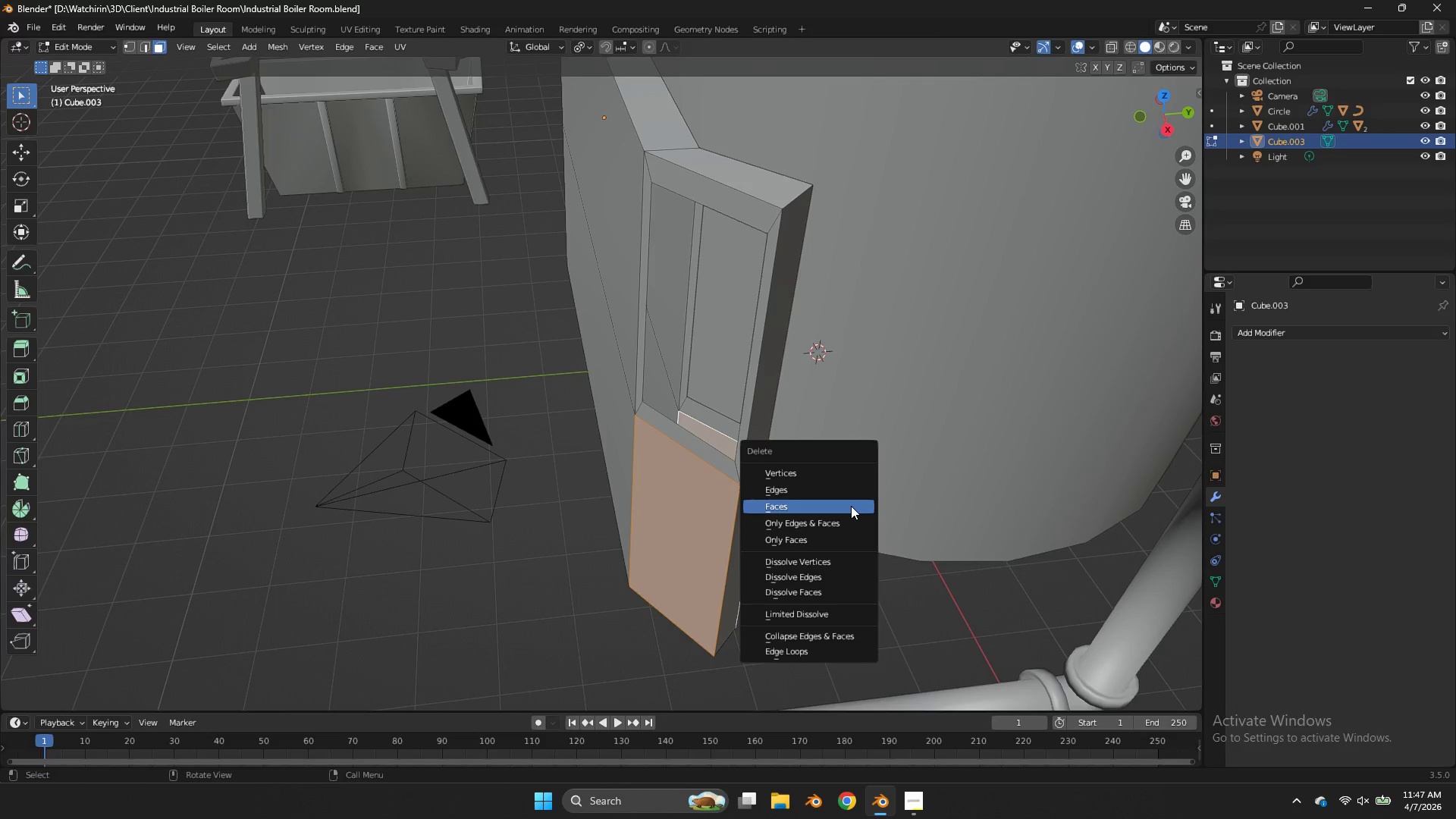 
left_click([851, 506])
 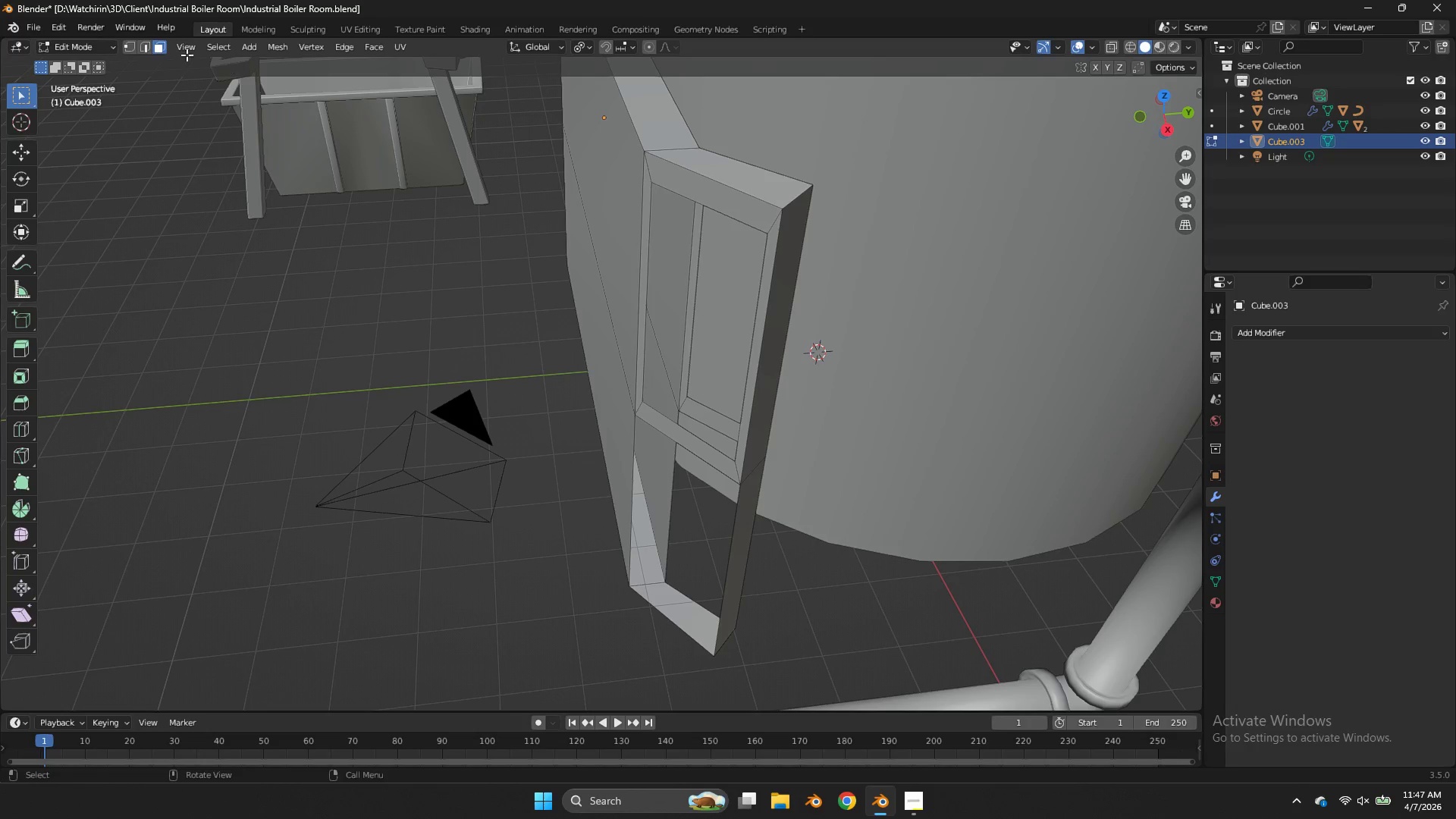 
left_click([145, 46])
 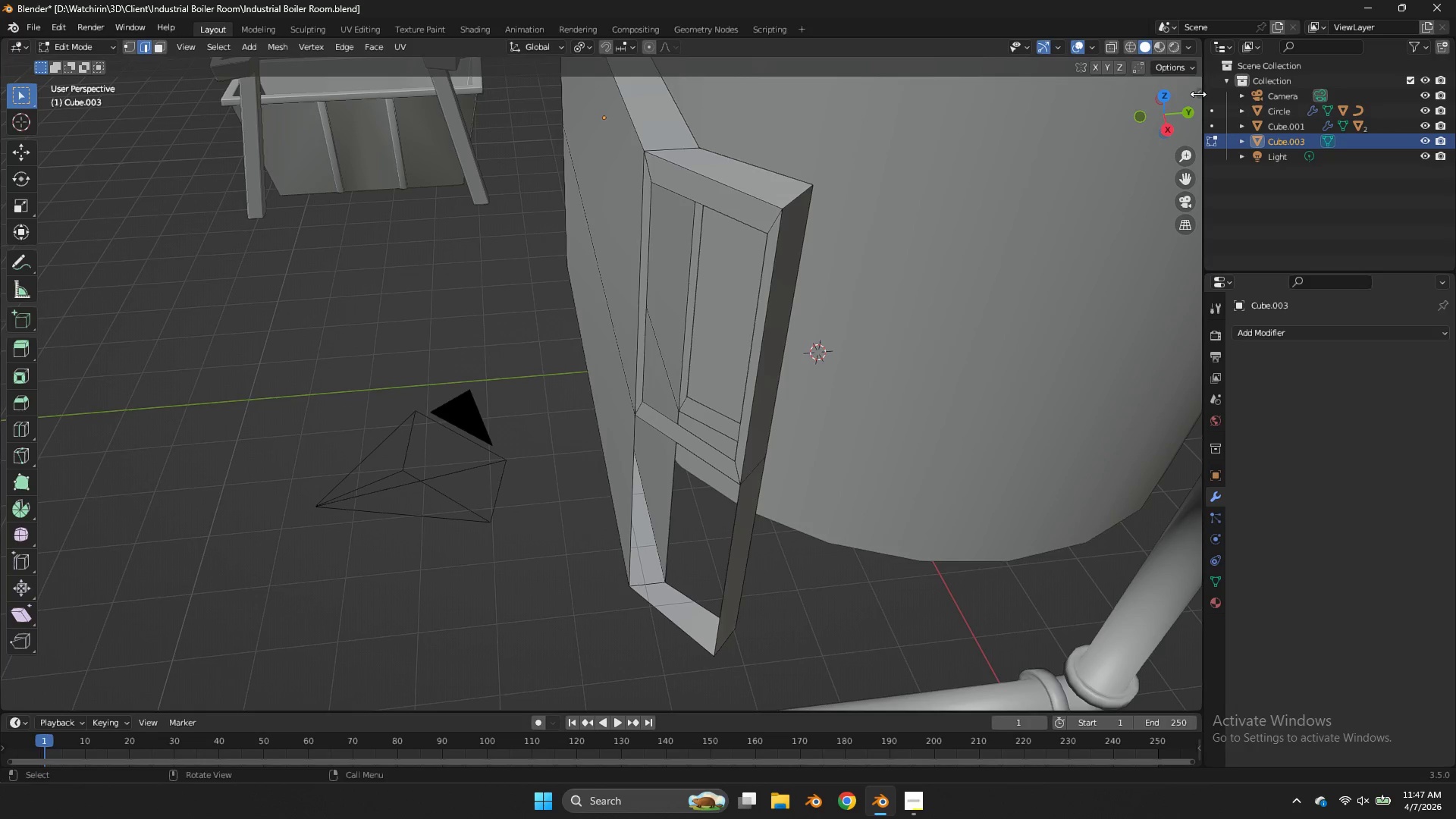 
left_click_drag(start_coordinate=[1182, 110], to_coordinate=[22, 70])
 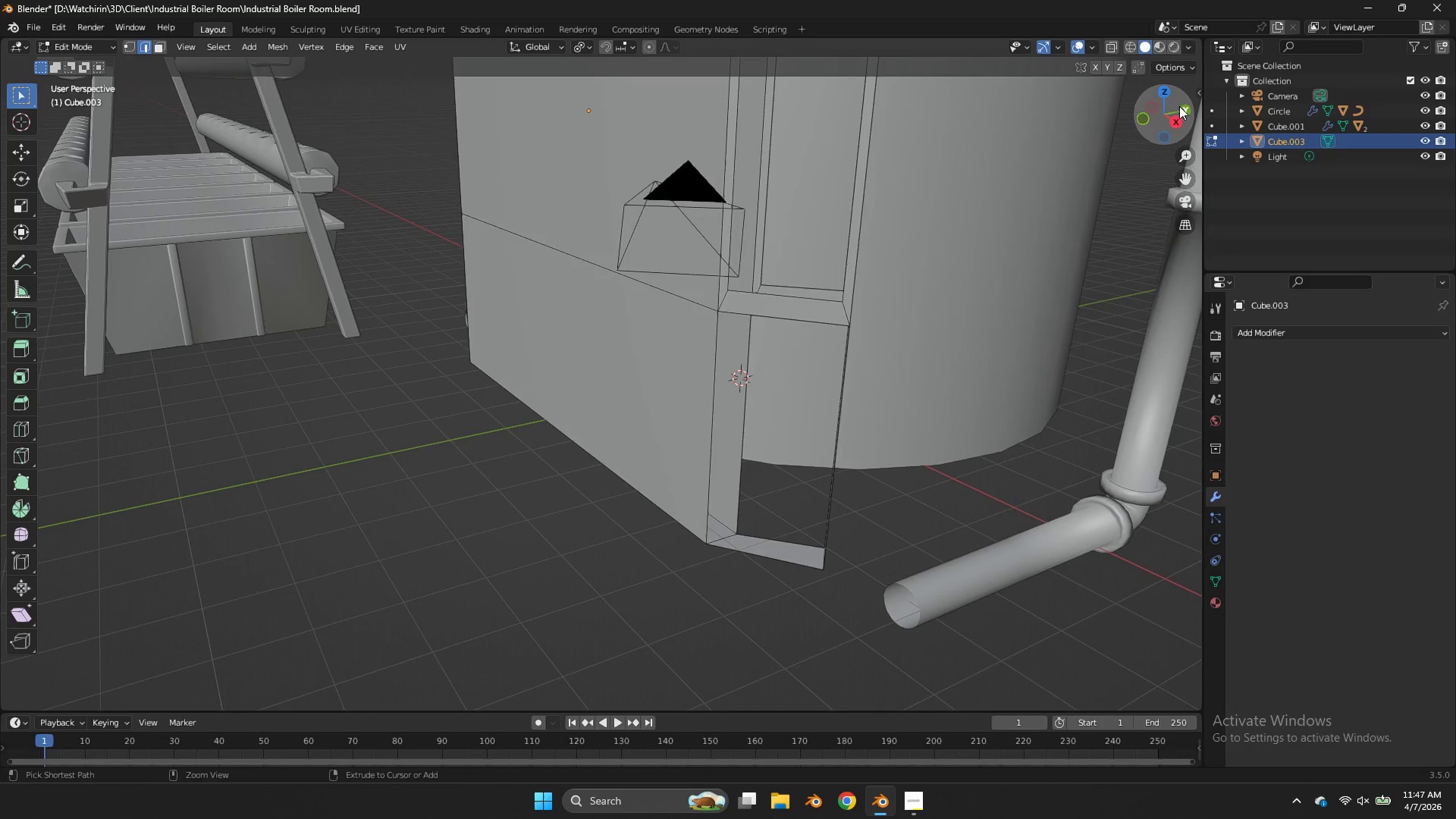 
key(Control+Z)
 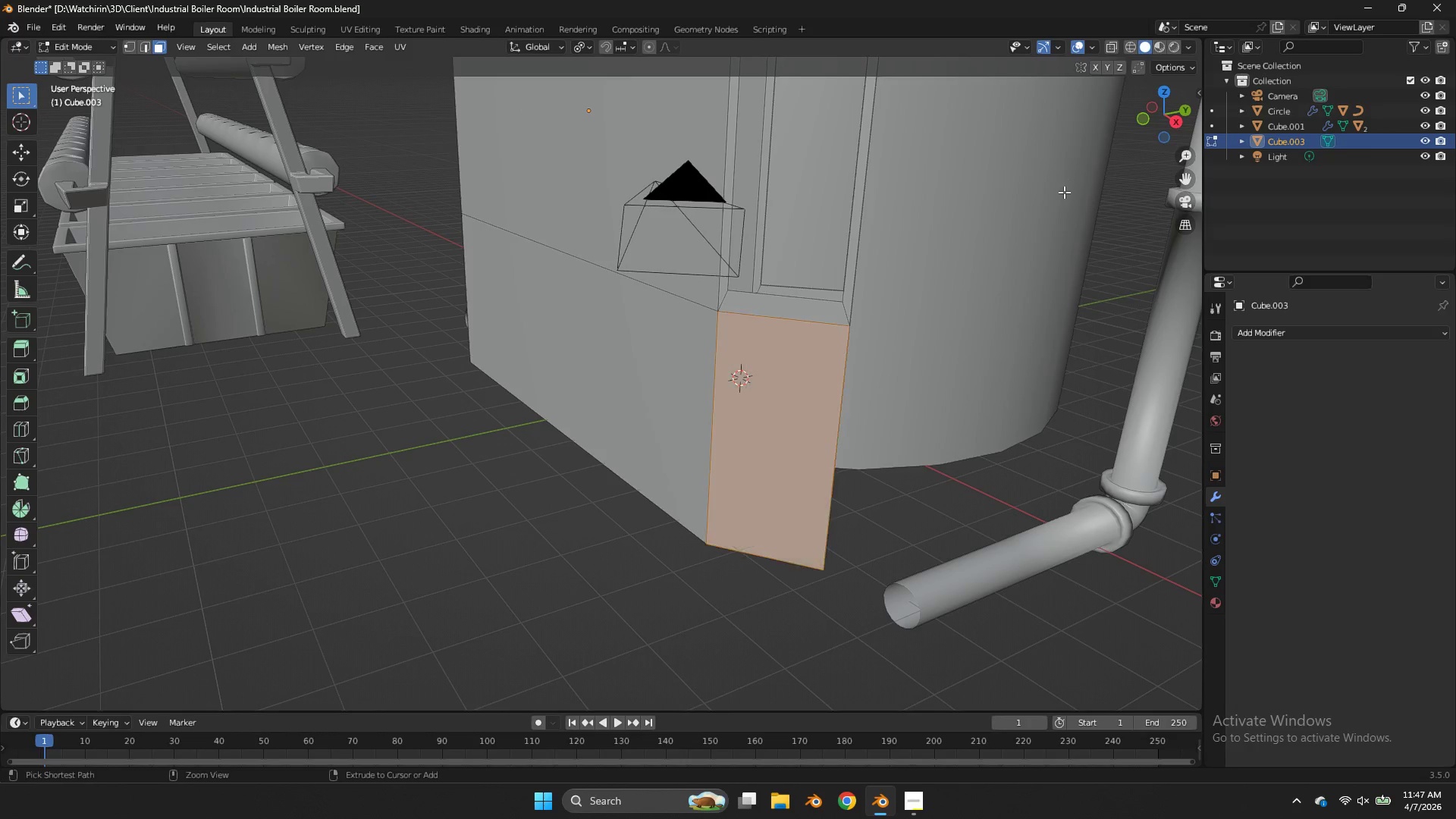 
key(Control+Z)
 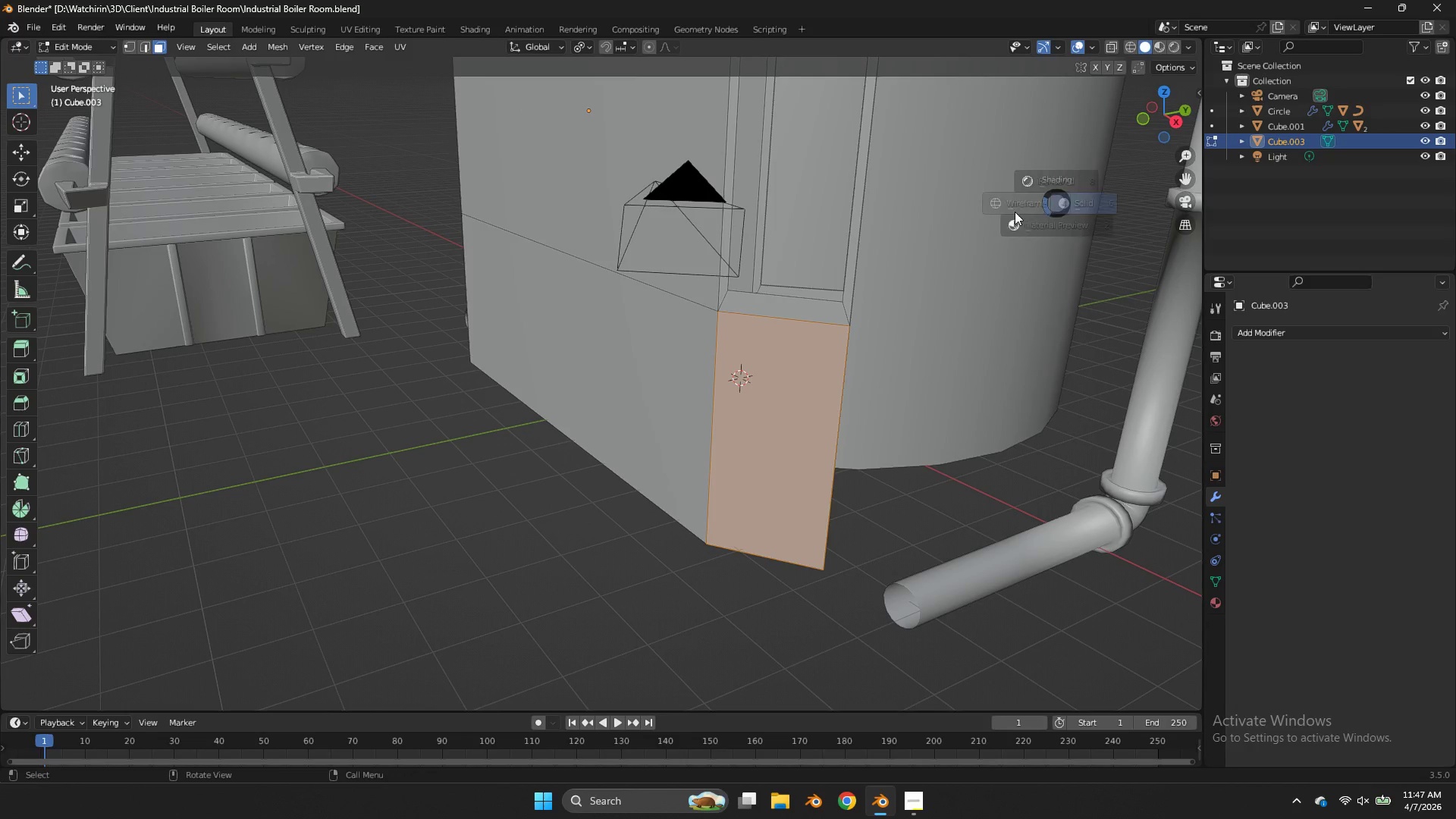 
type(zi)
 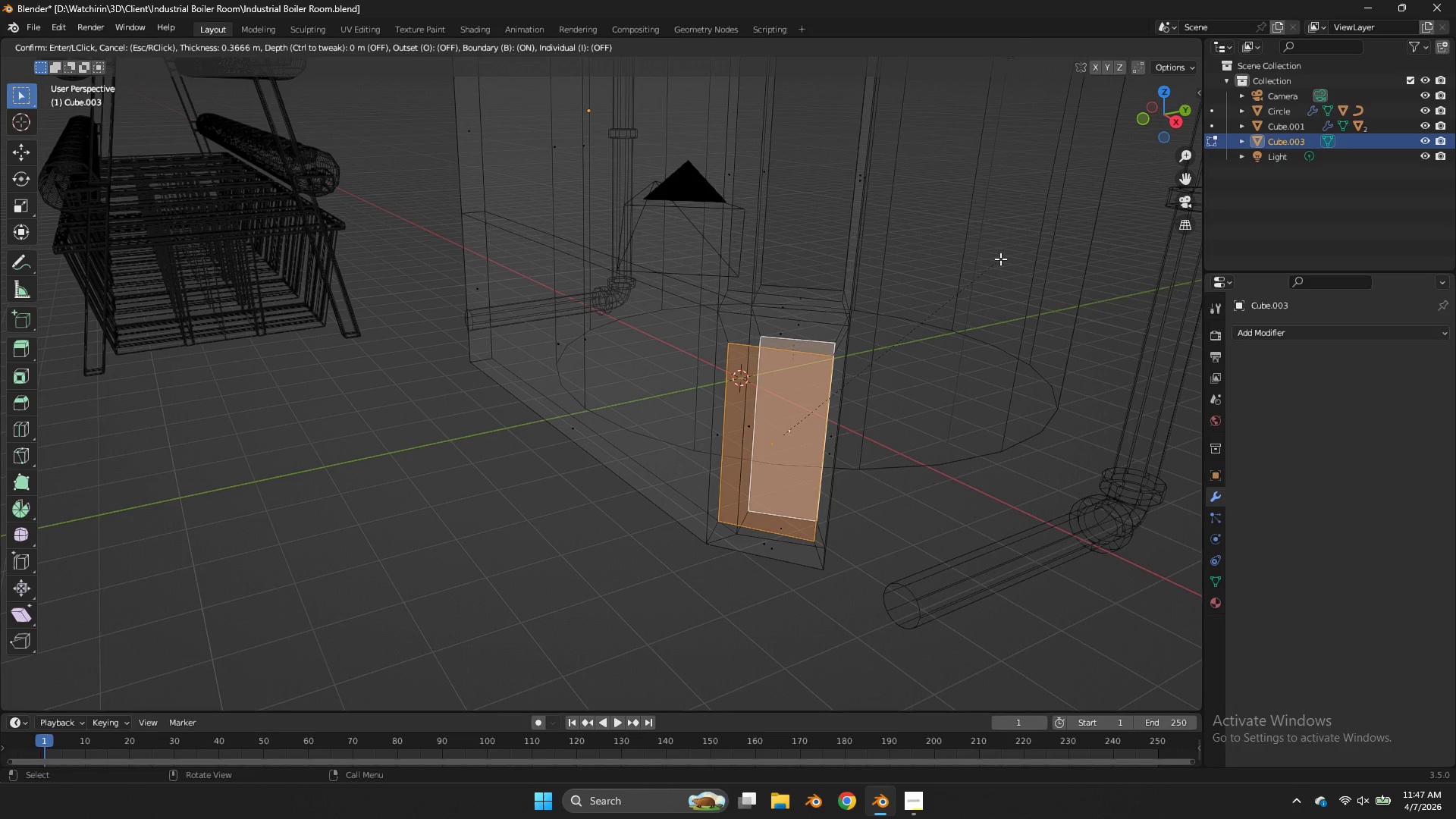 
left_click([1000, 259])
 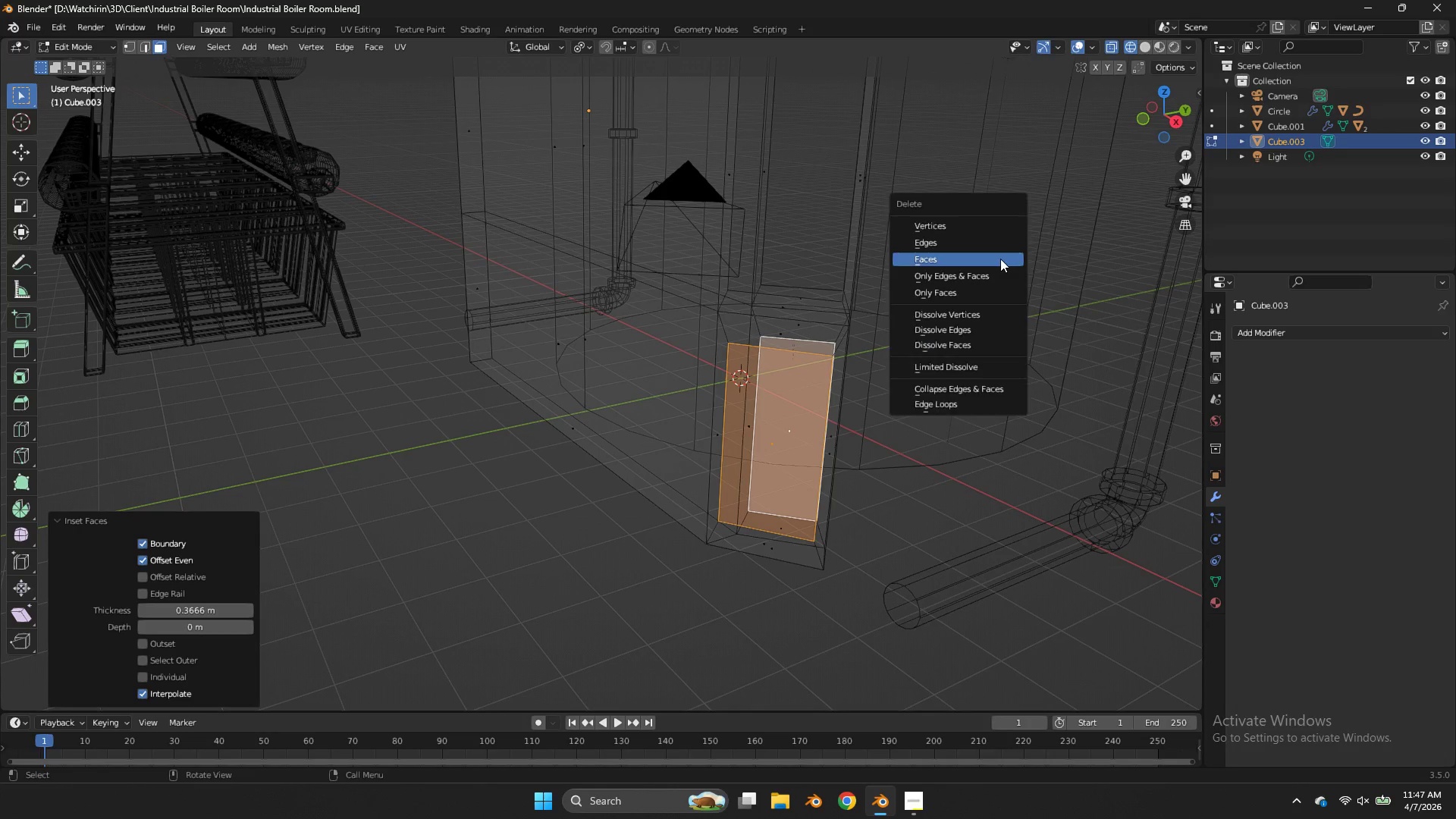 
key(X)
 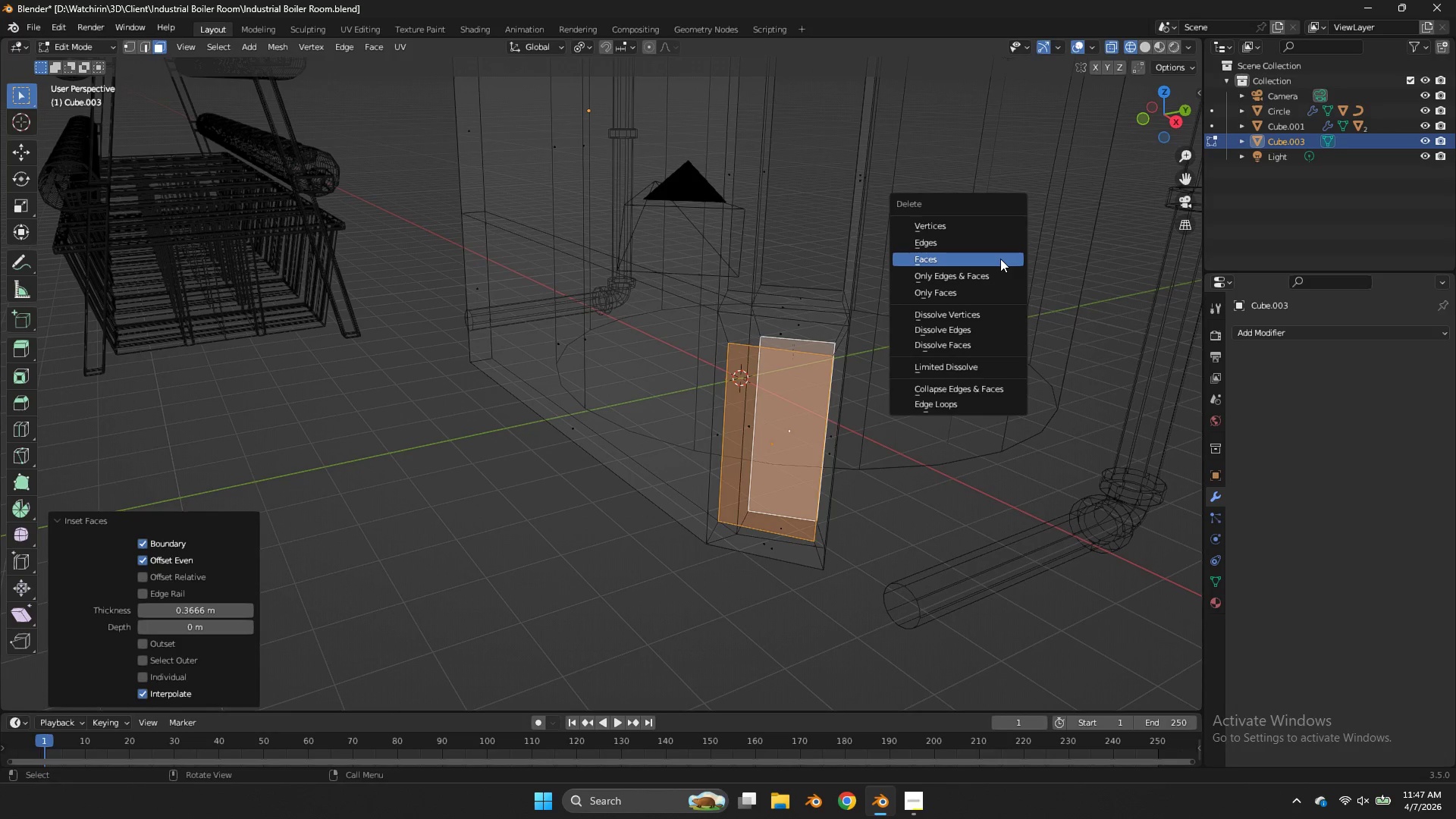 
left_click([1000, 259])
 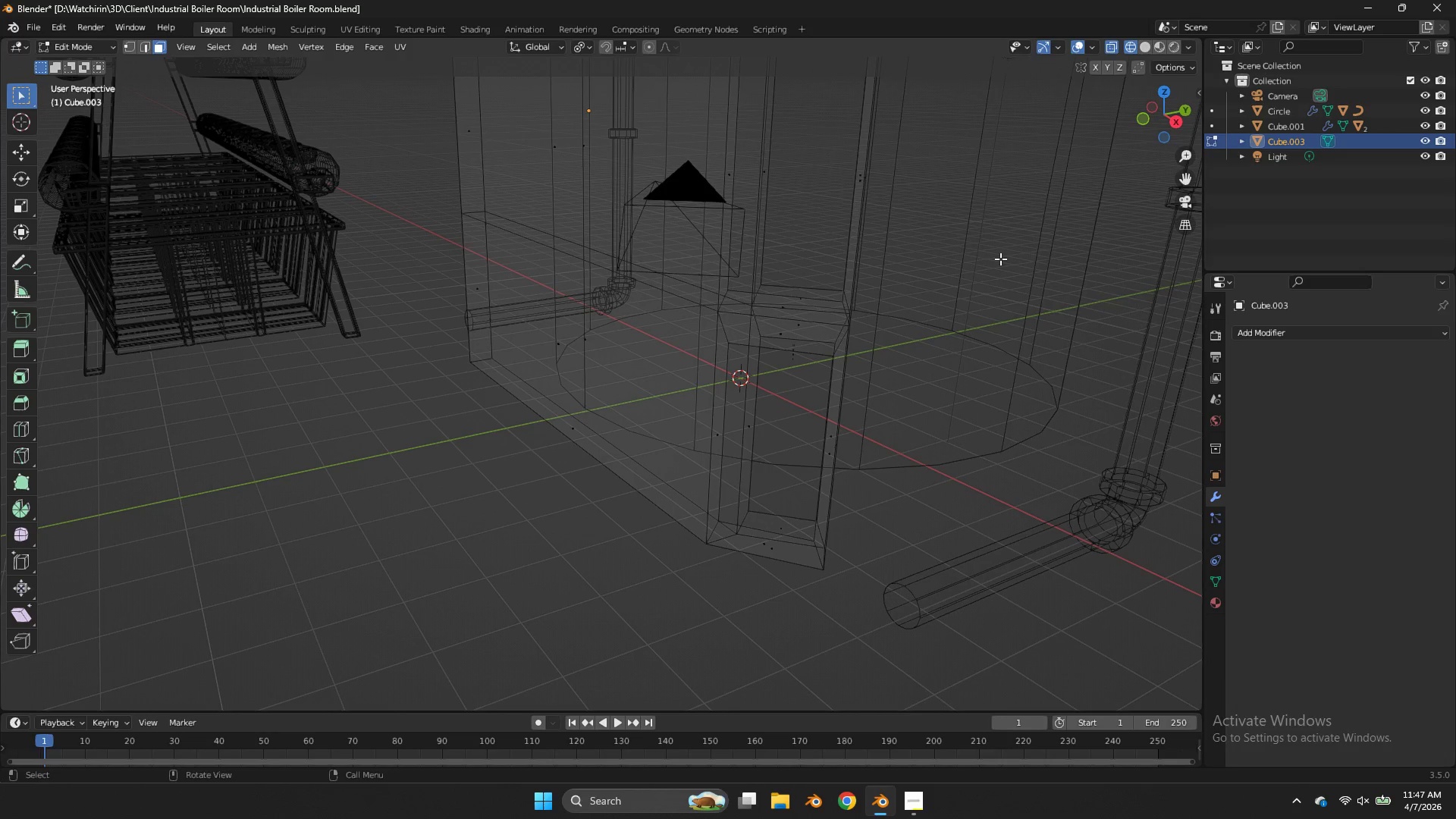 
key(Z)
 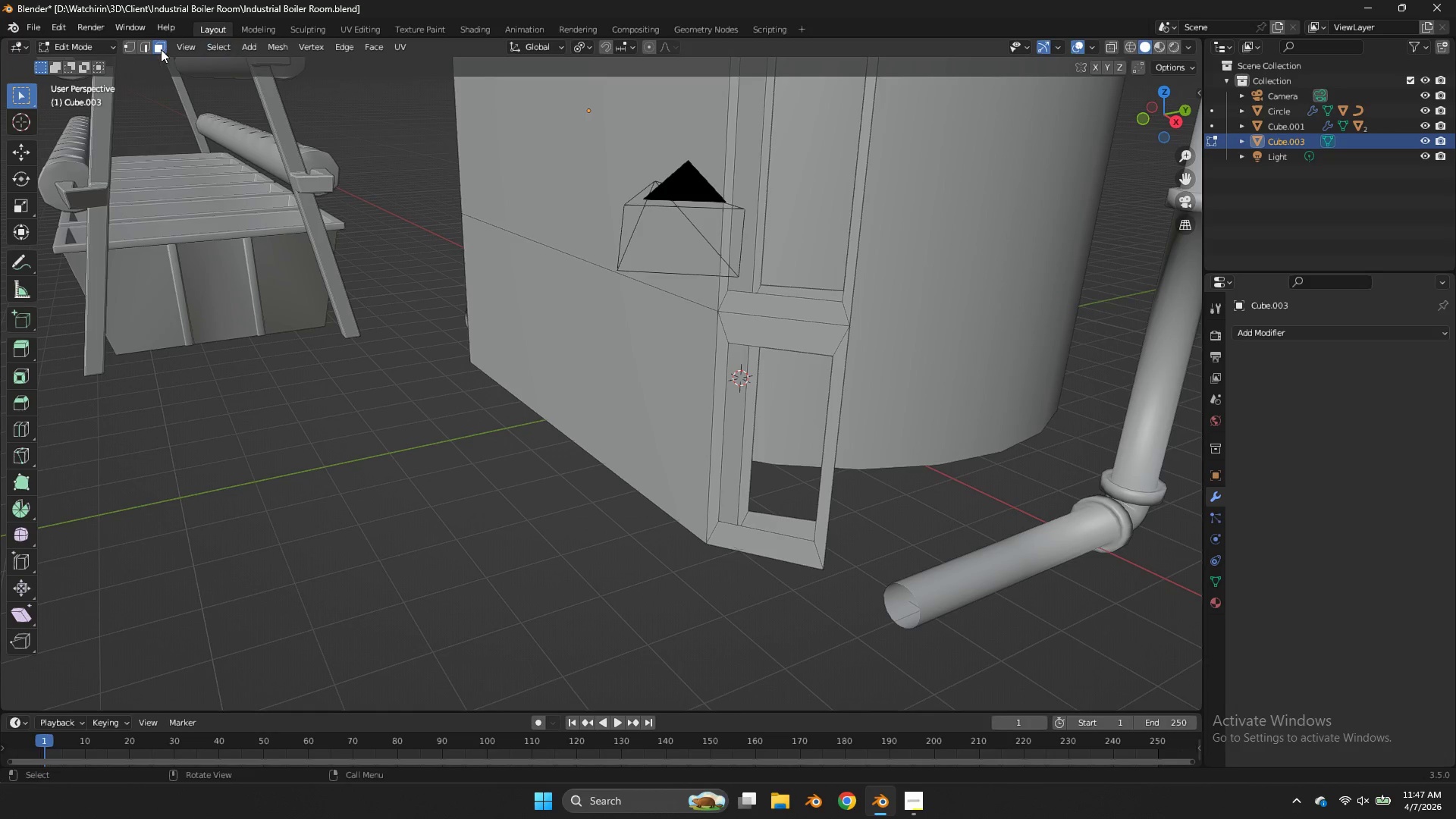 
left_click([149, 47])
 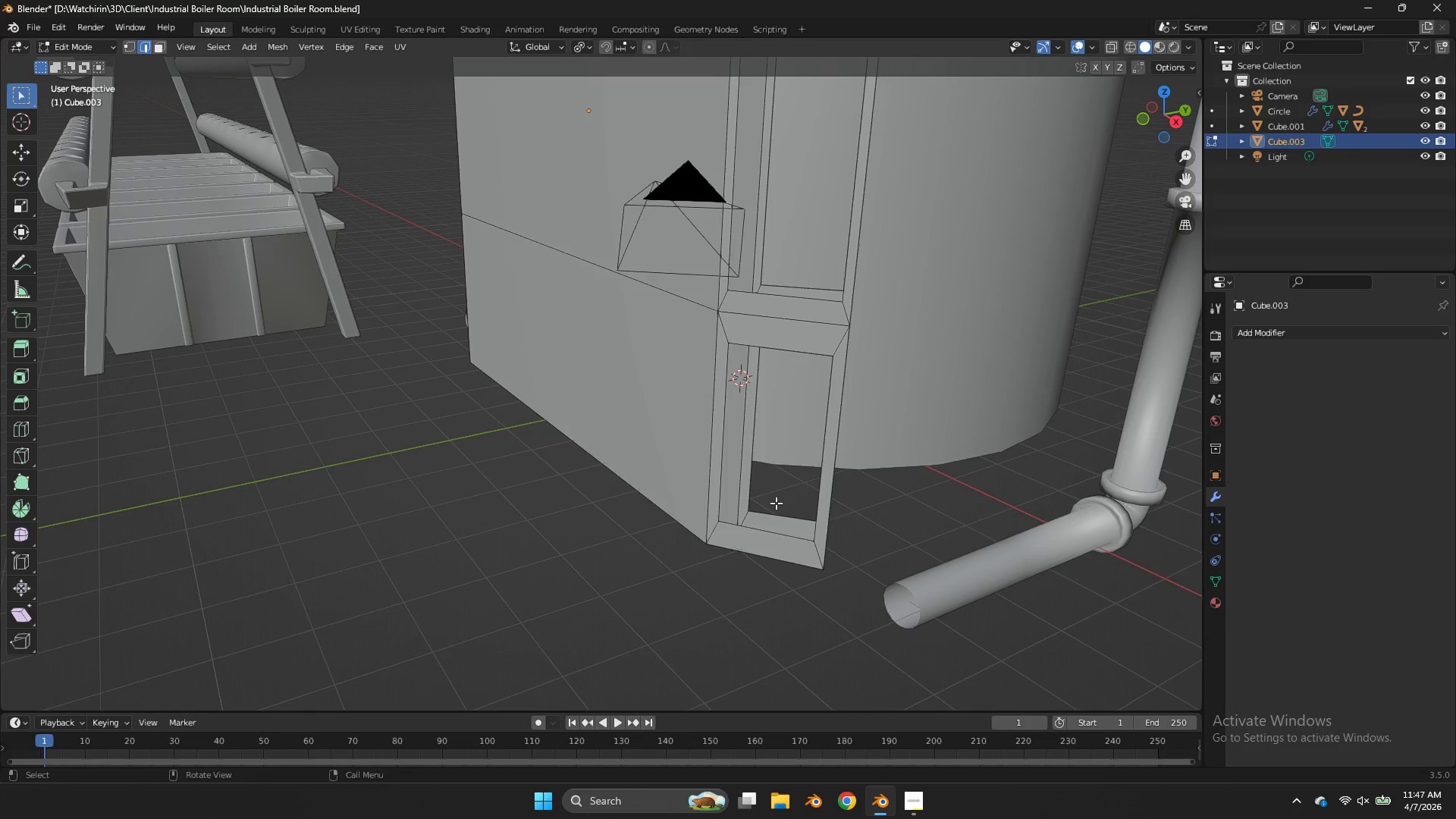 
left_click([774, 503])
 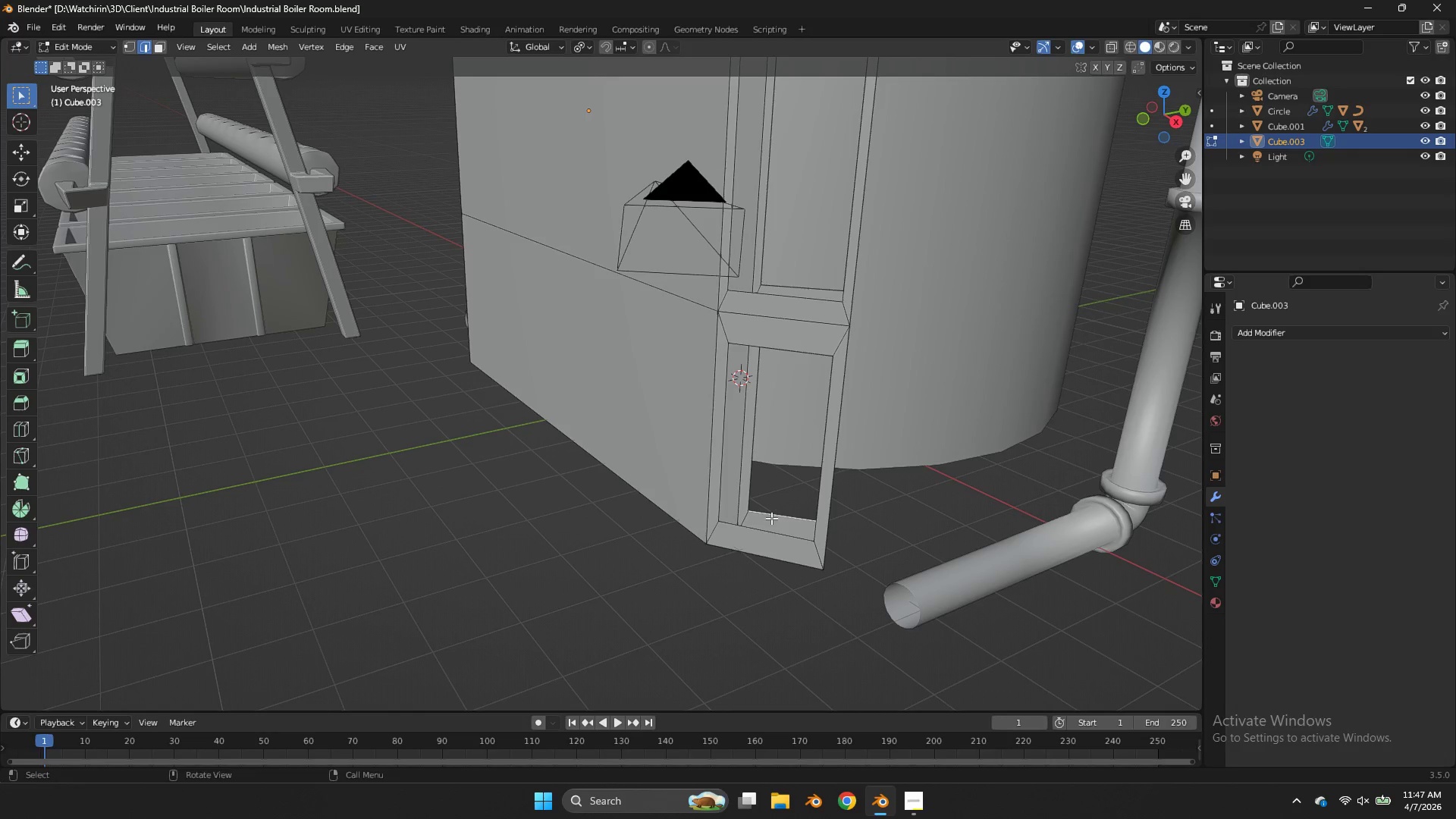 
key(Shift+ShiftLeft)
 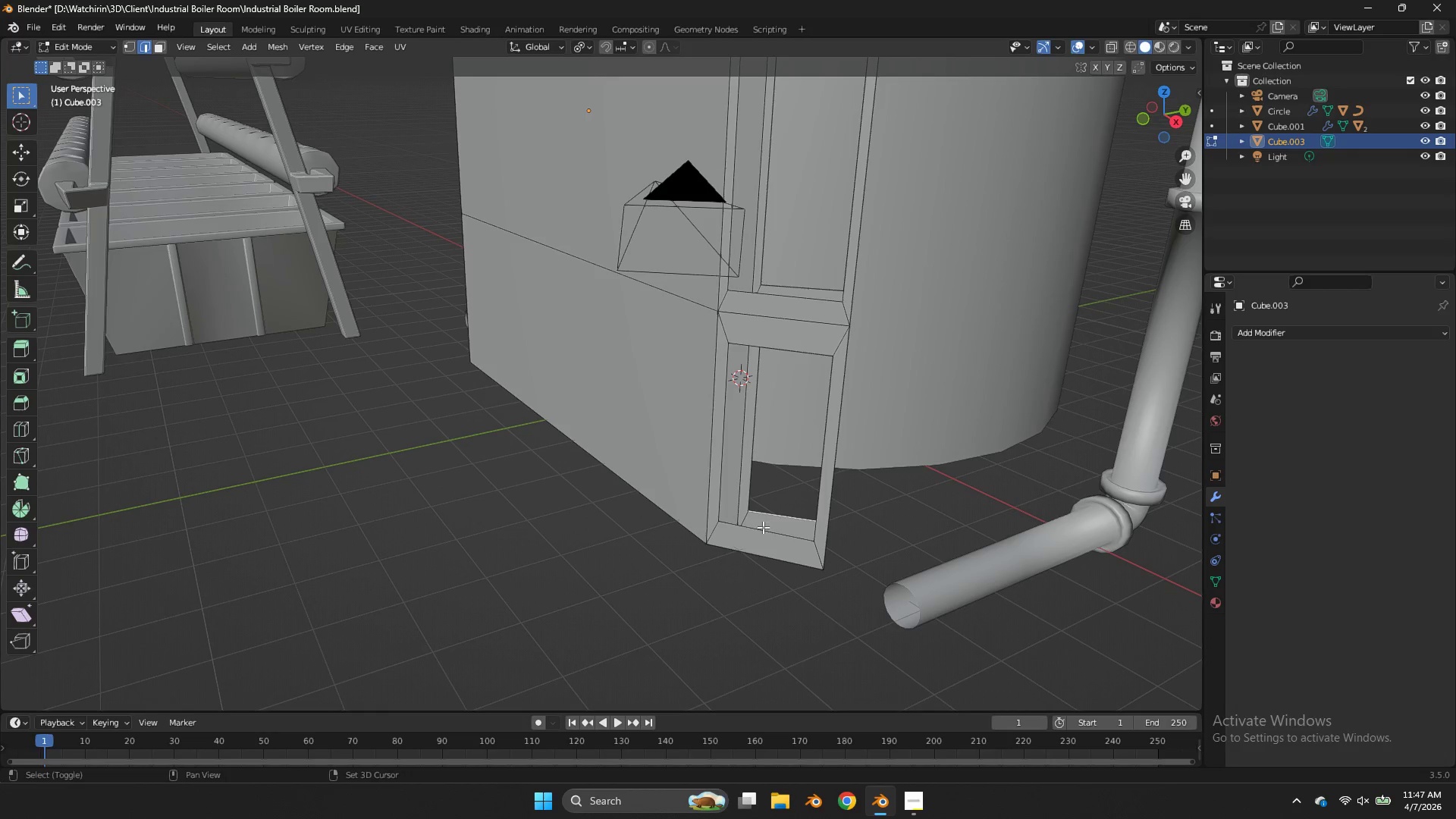 
left_click([763, 527])
 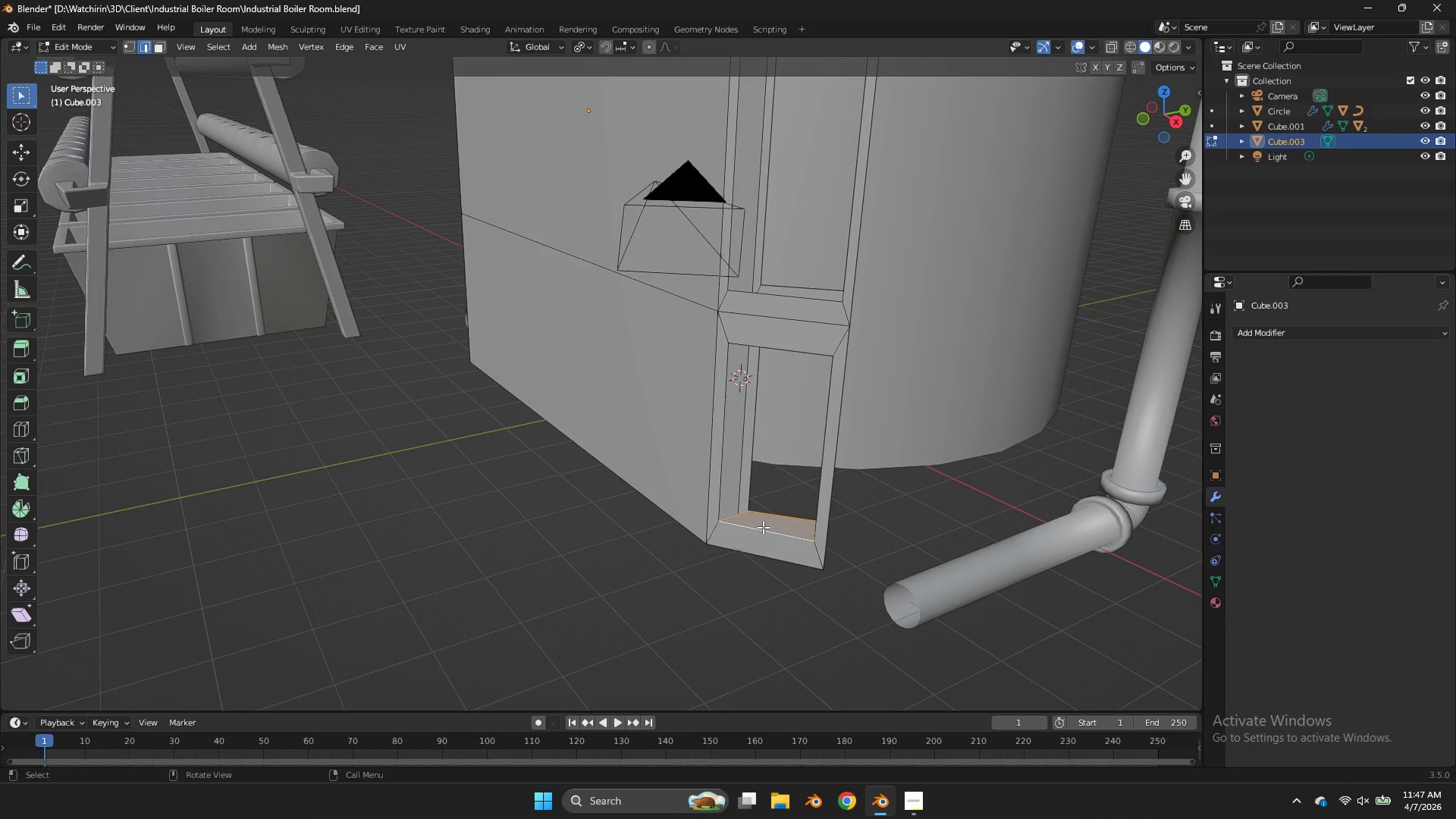 
key(F)
 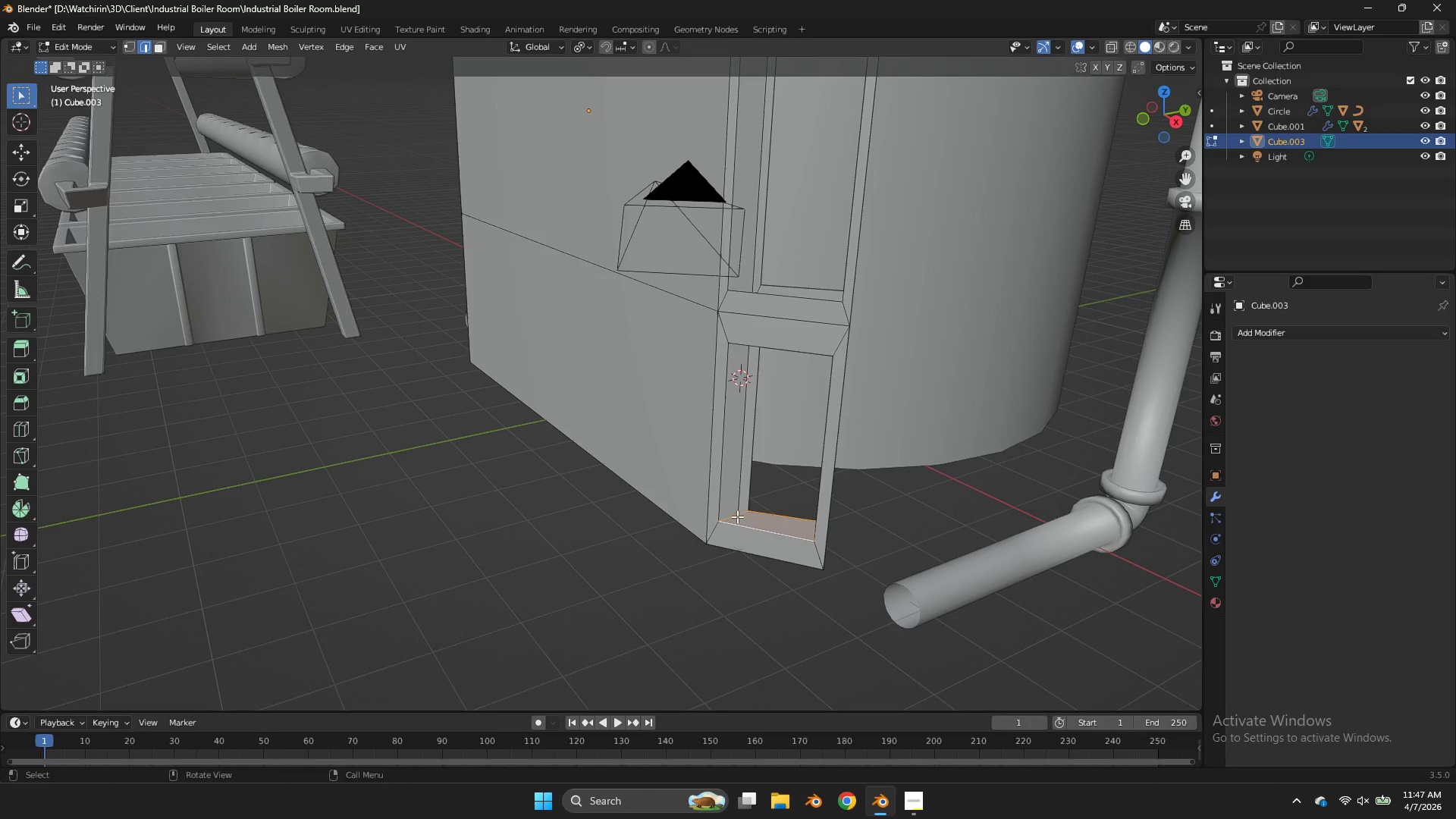 
left_click([737, 516])
 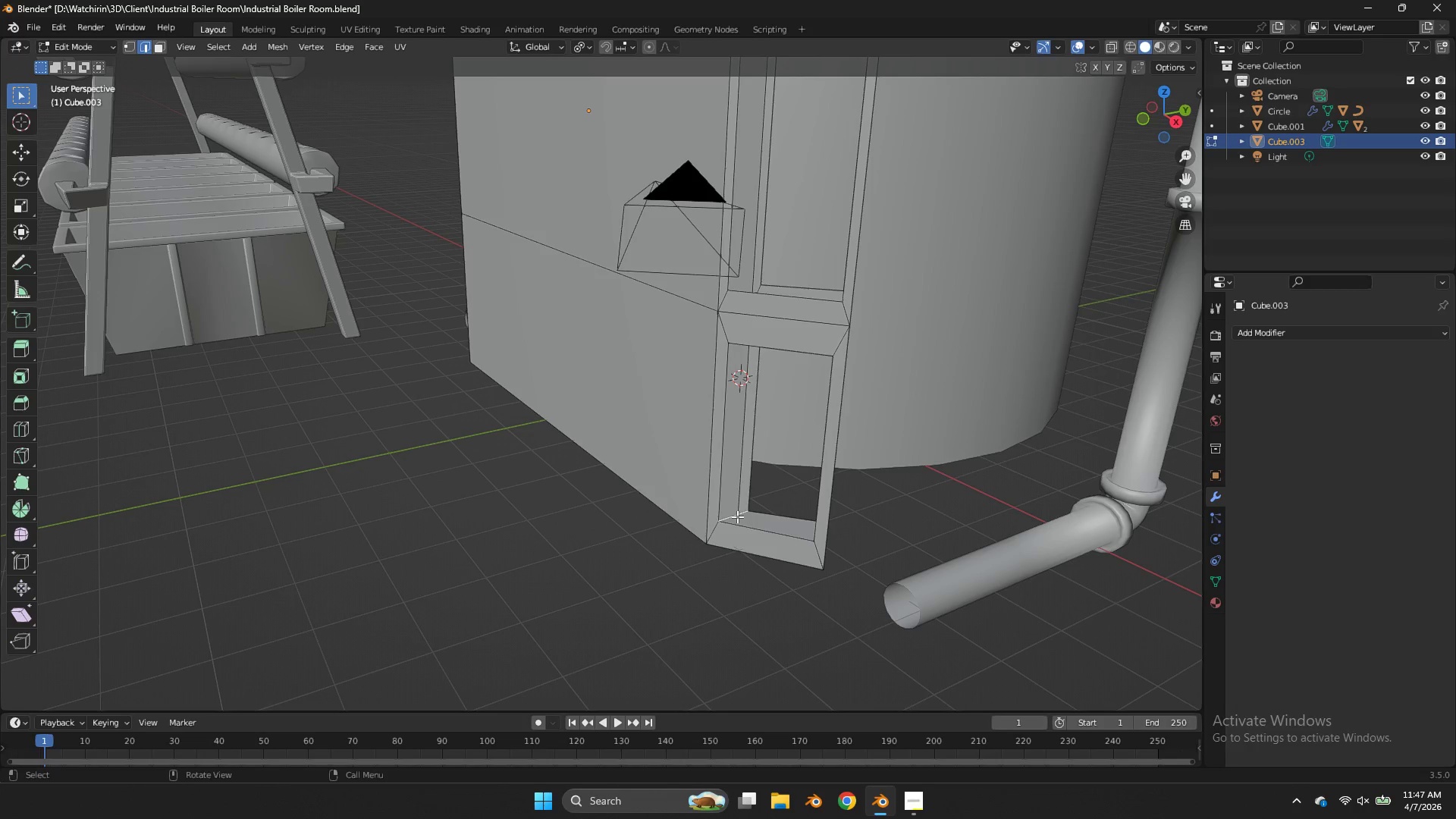 
type(ffff)
 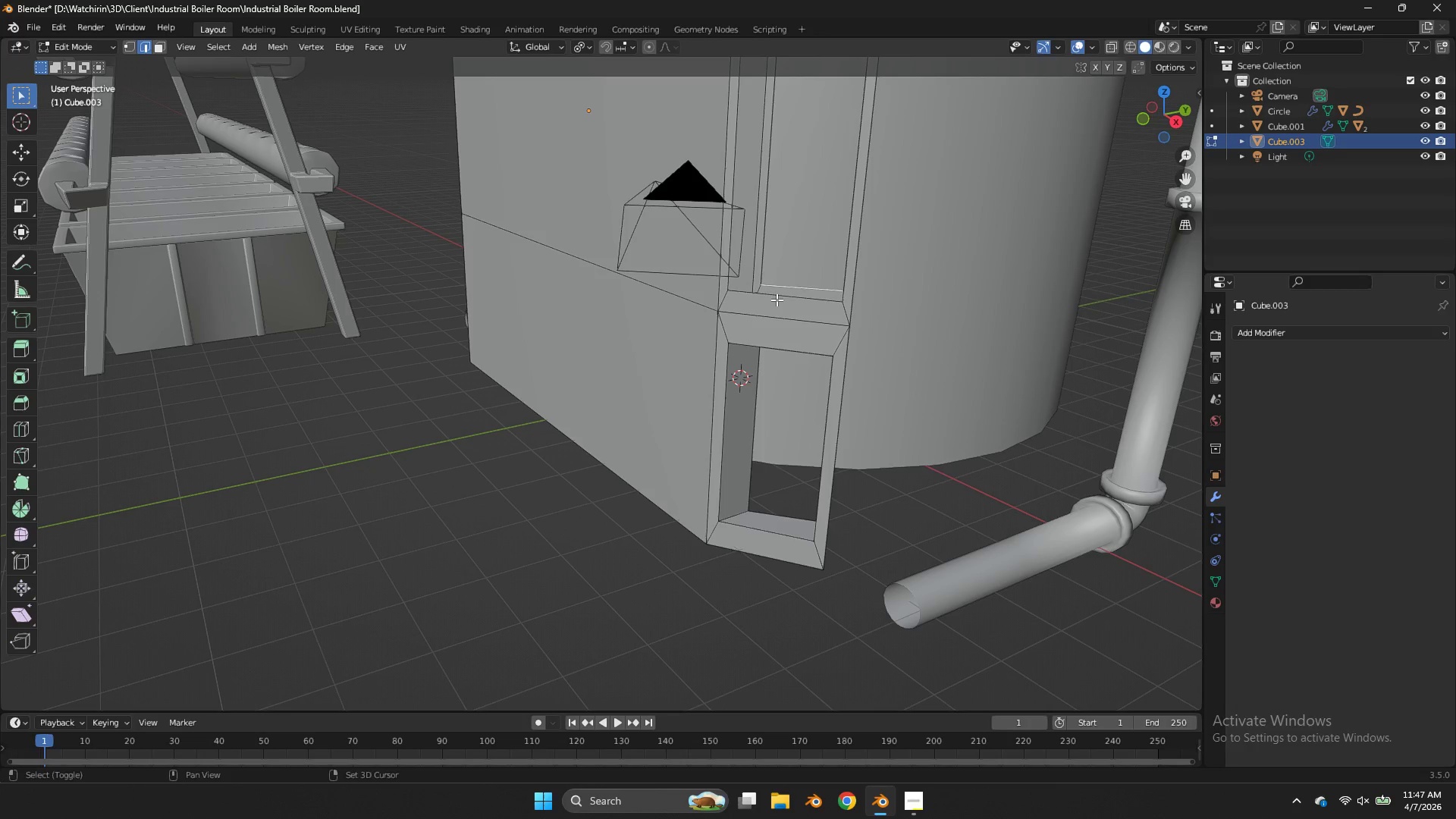 
double_click([777, 300])
 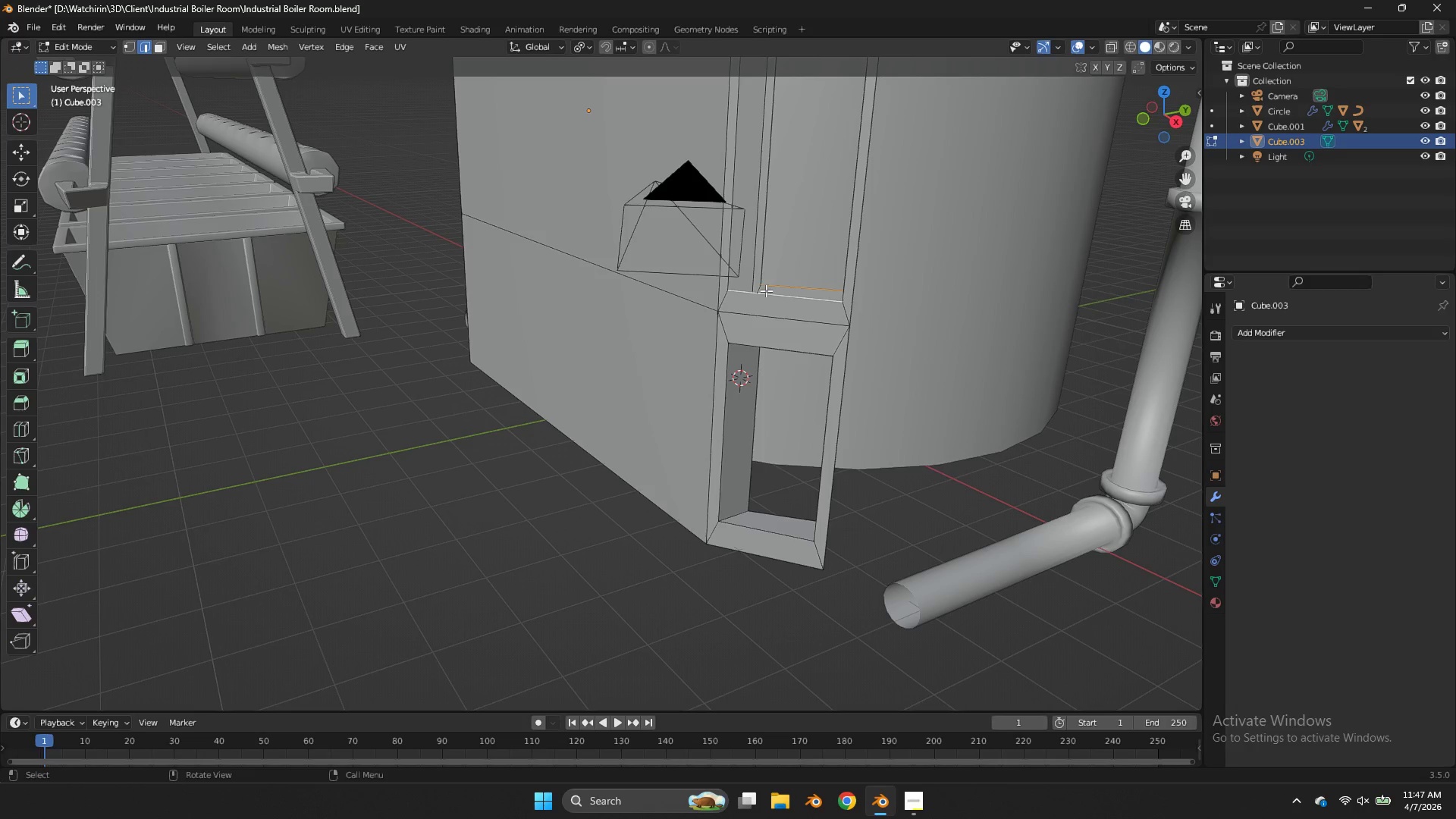 
key(F)
 